 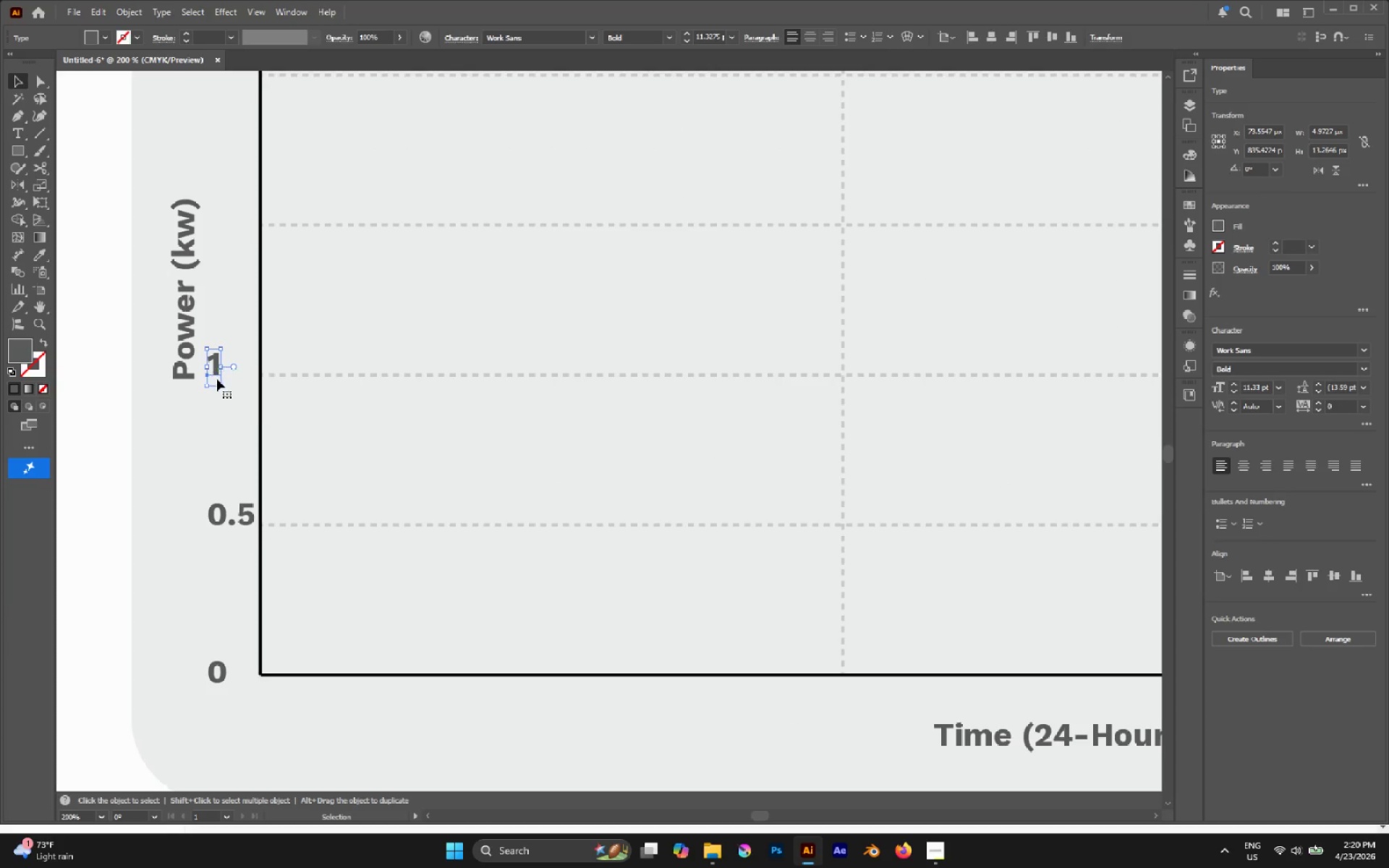 
key(T)
 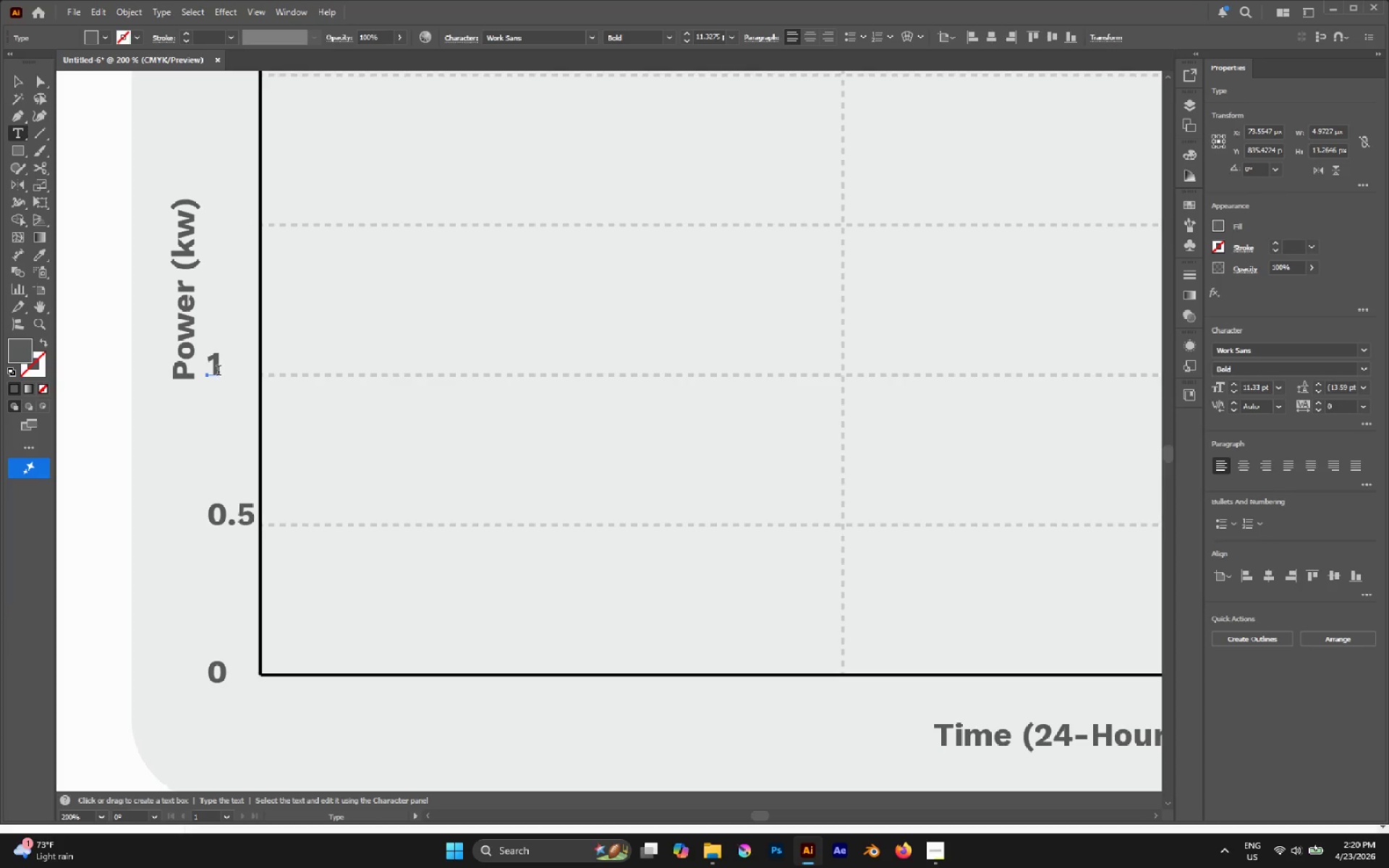 
left_click([218, 369])
 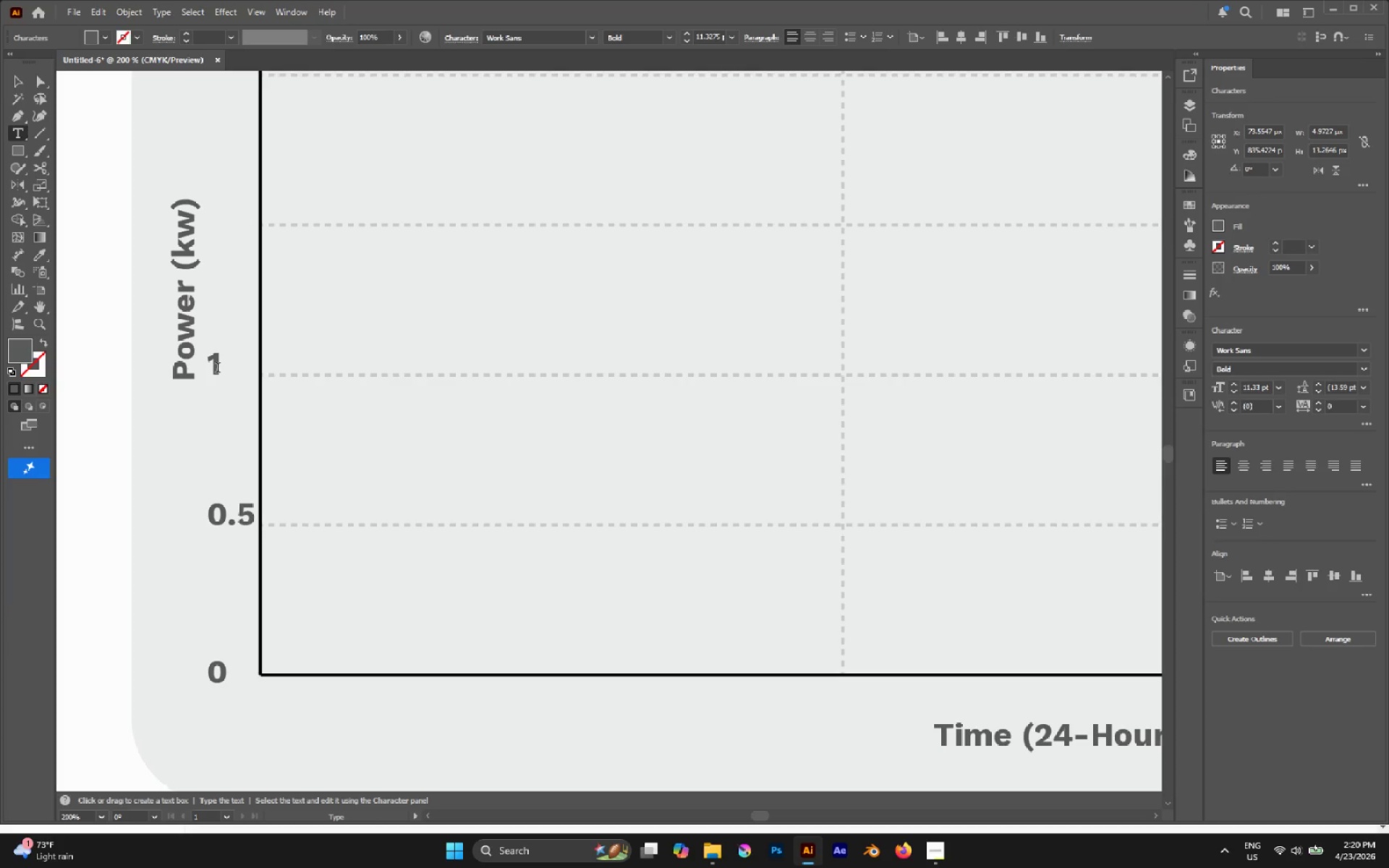 
key(Period)
 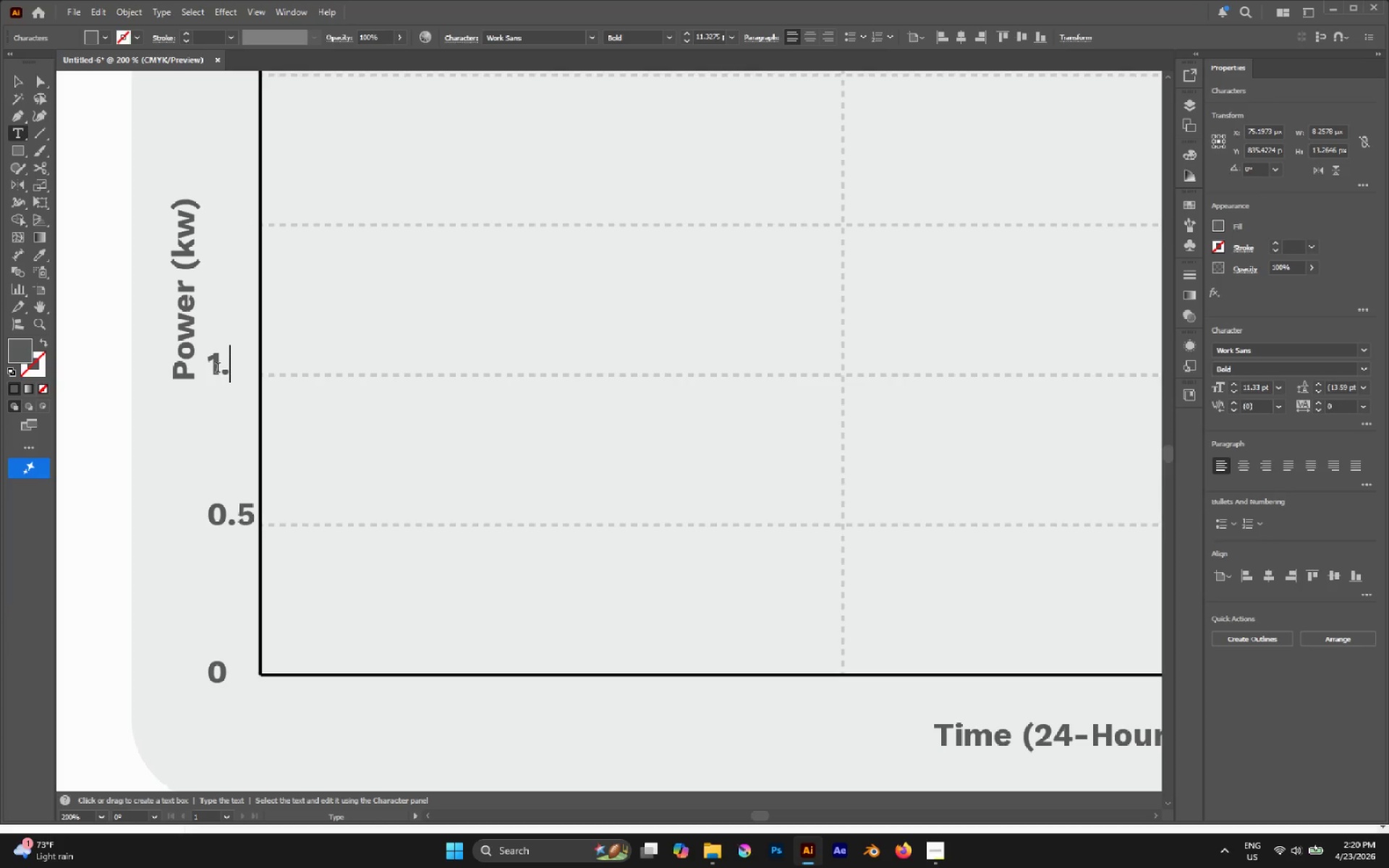 
key(0)
 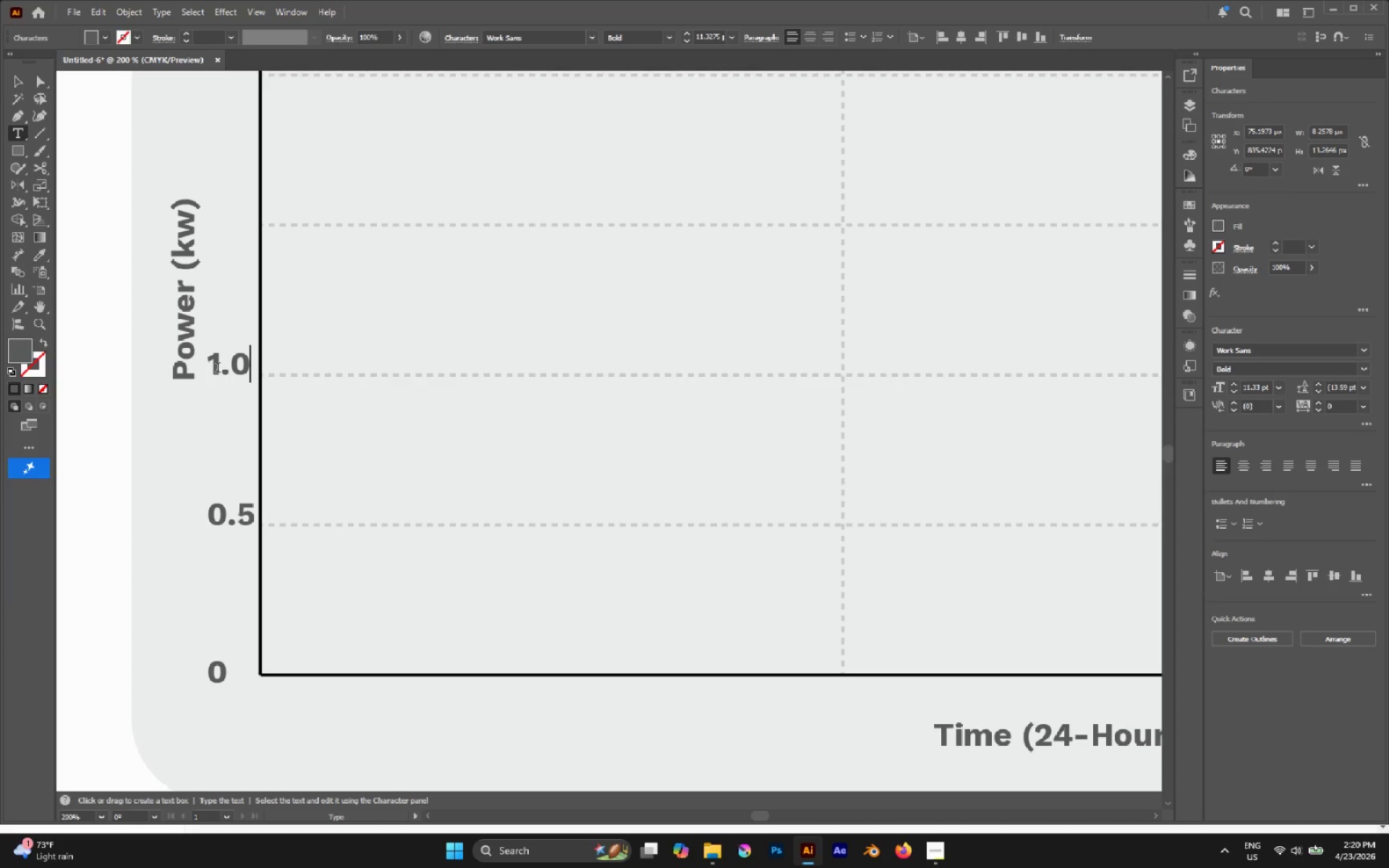 
key(Escape)
 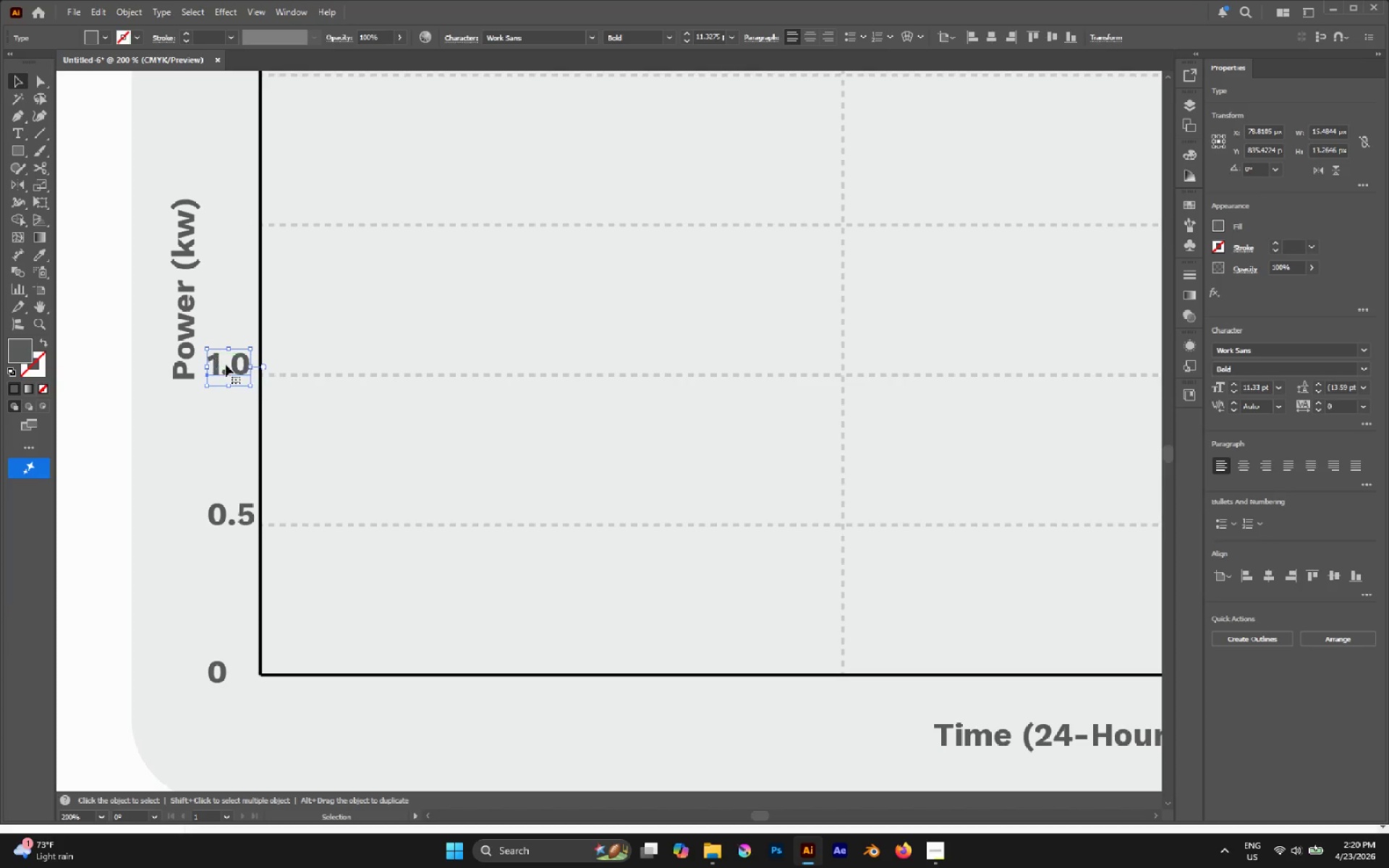 
hold_key(key=AltLeft, duration=2.28)
left_click_drag(start_coordinate=[234, 365], to_coordinate=[258, 213])
 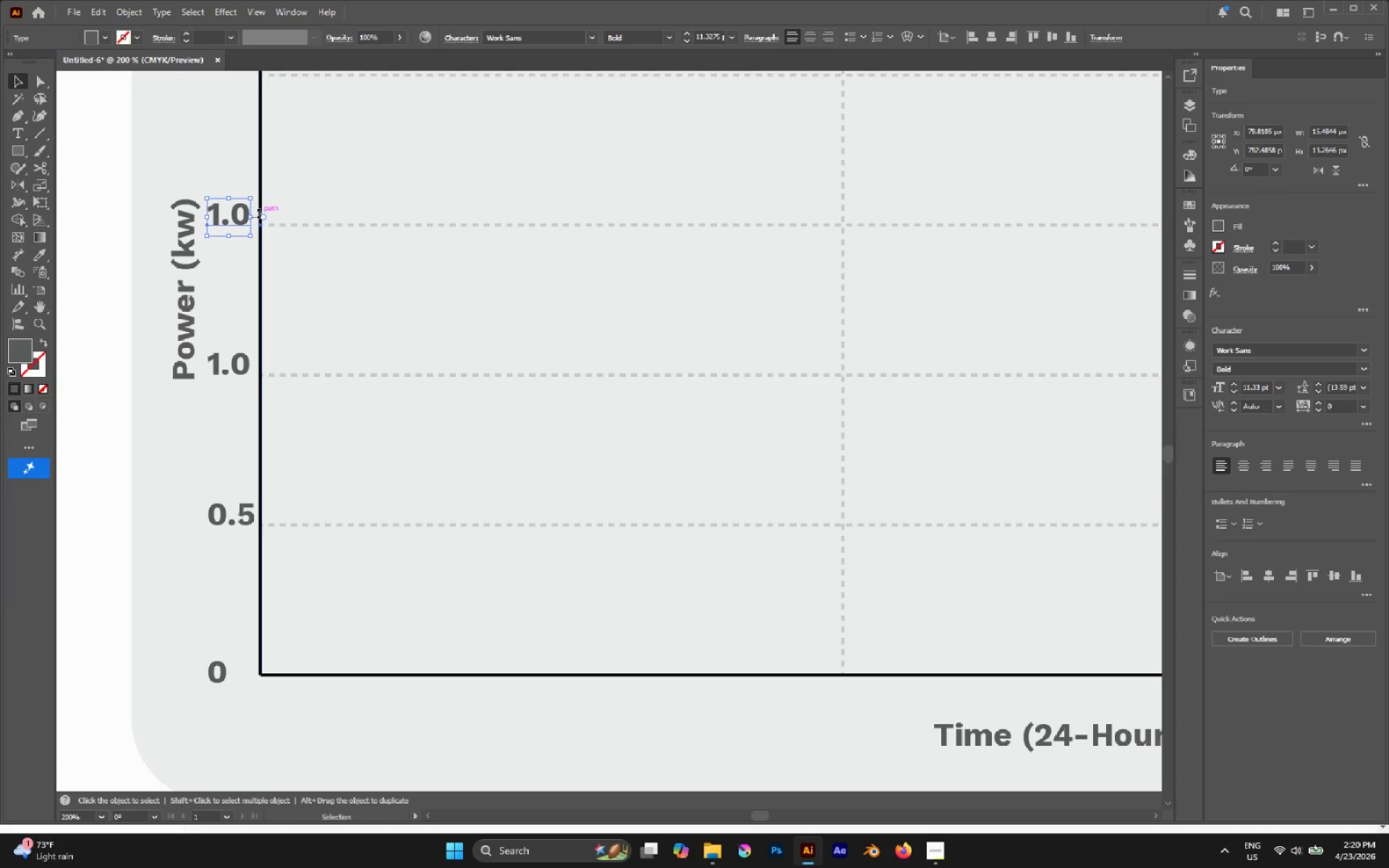 
hold_key(key=ShiftLeft, duration=1.75)
 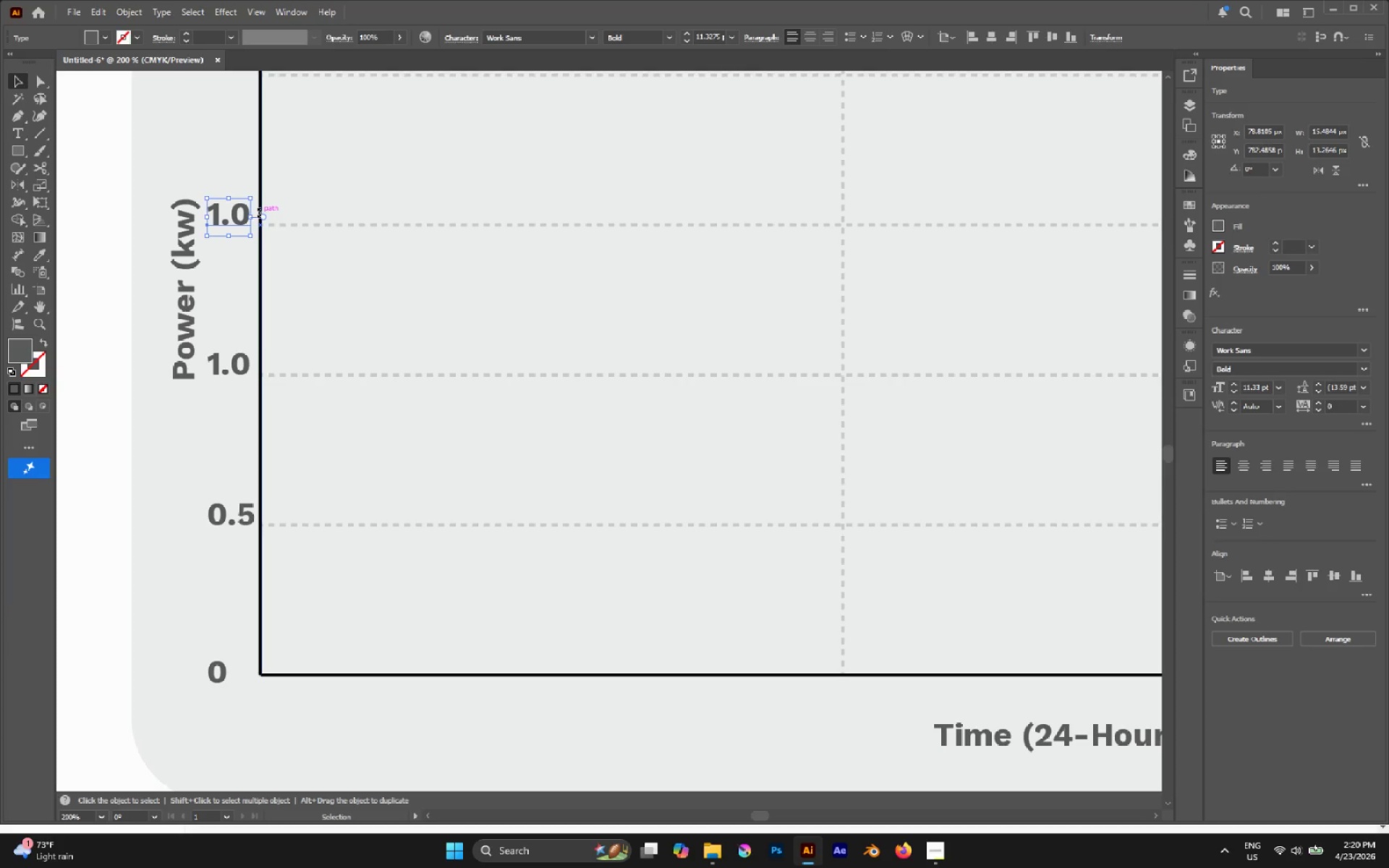 
key(T)
 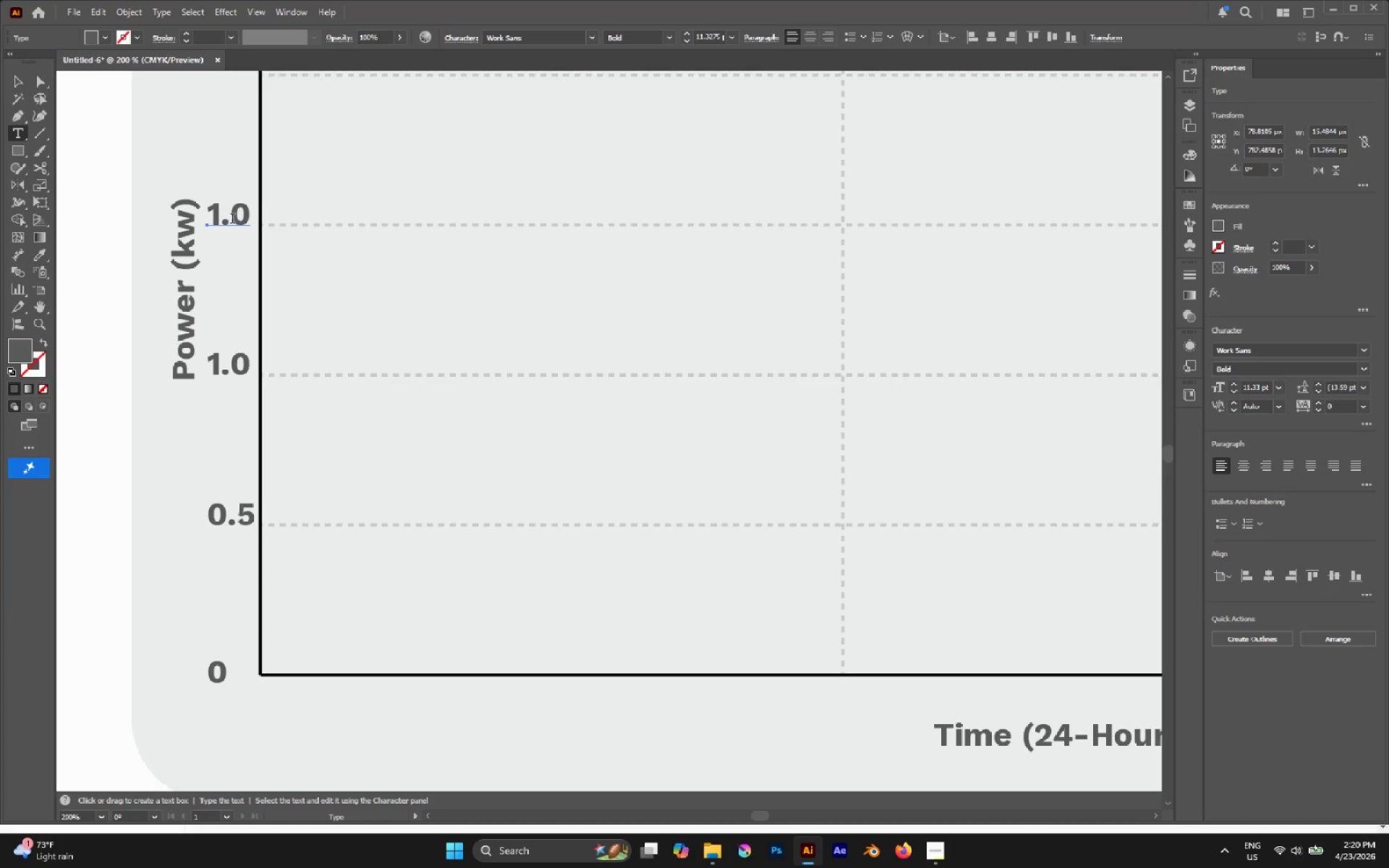 
left_click_drag(start_coordinate=[232, 219], to_coordinate=[257, 224])
 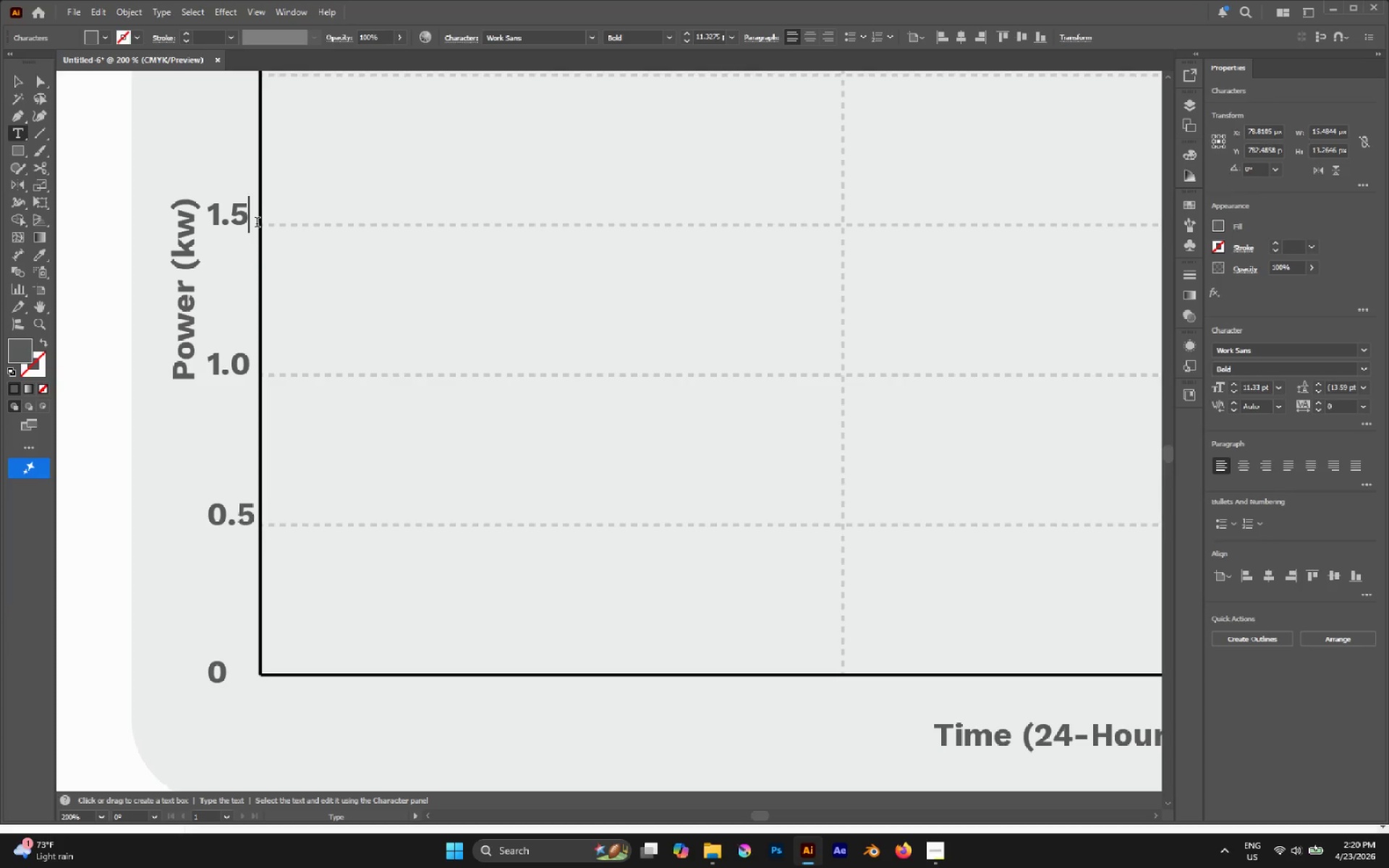 
key(5)
 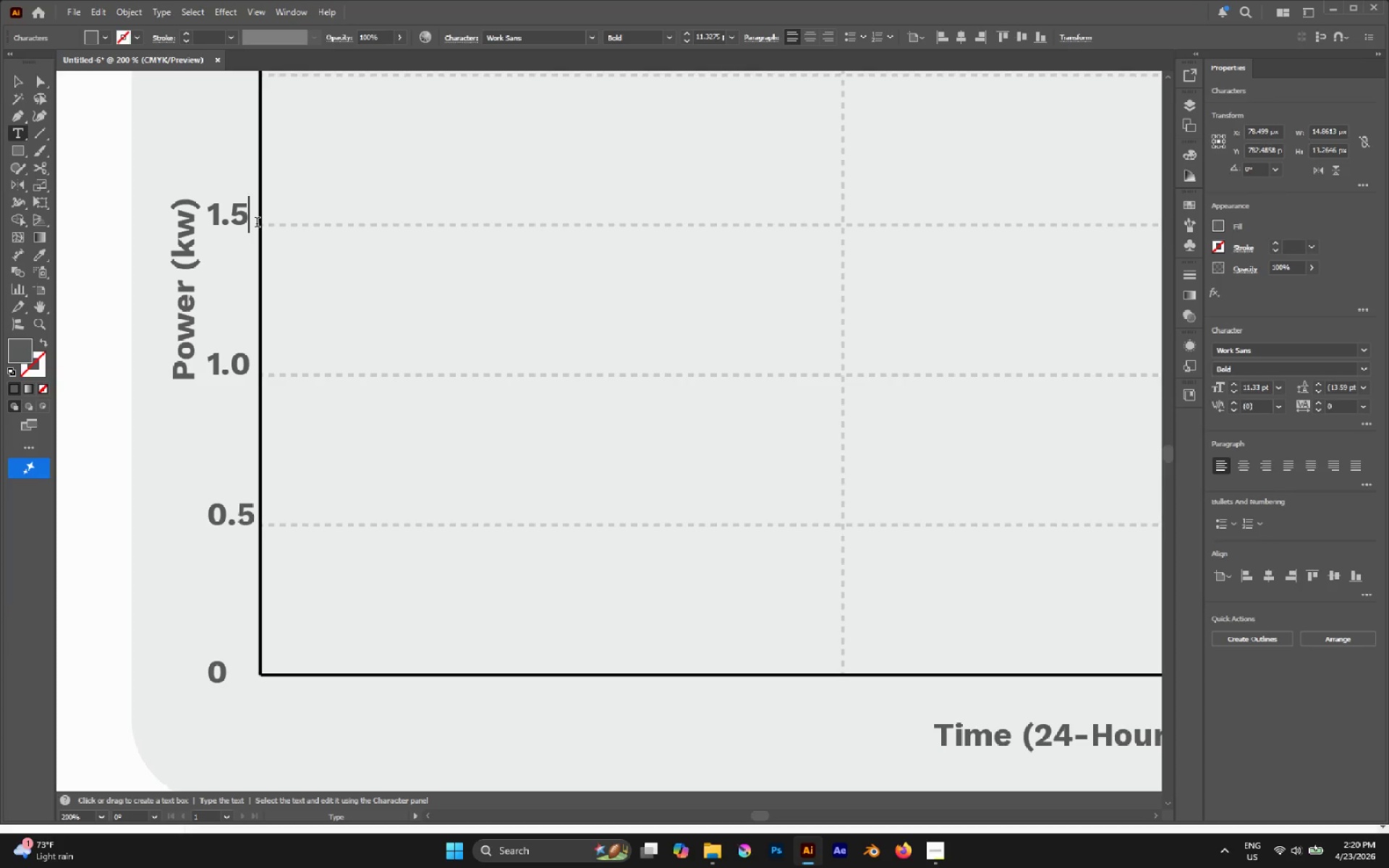 
key(Escape)
 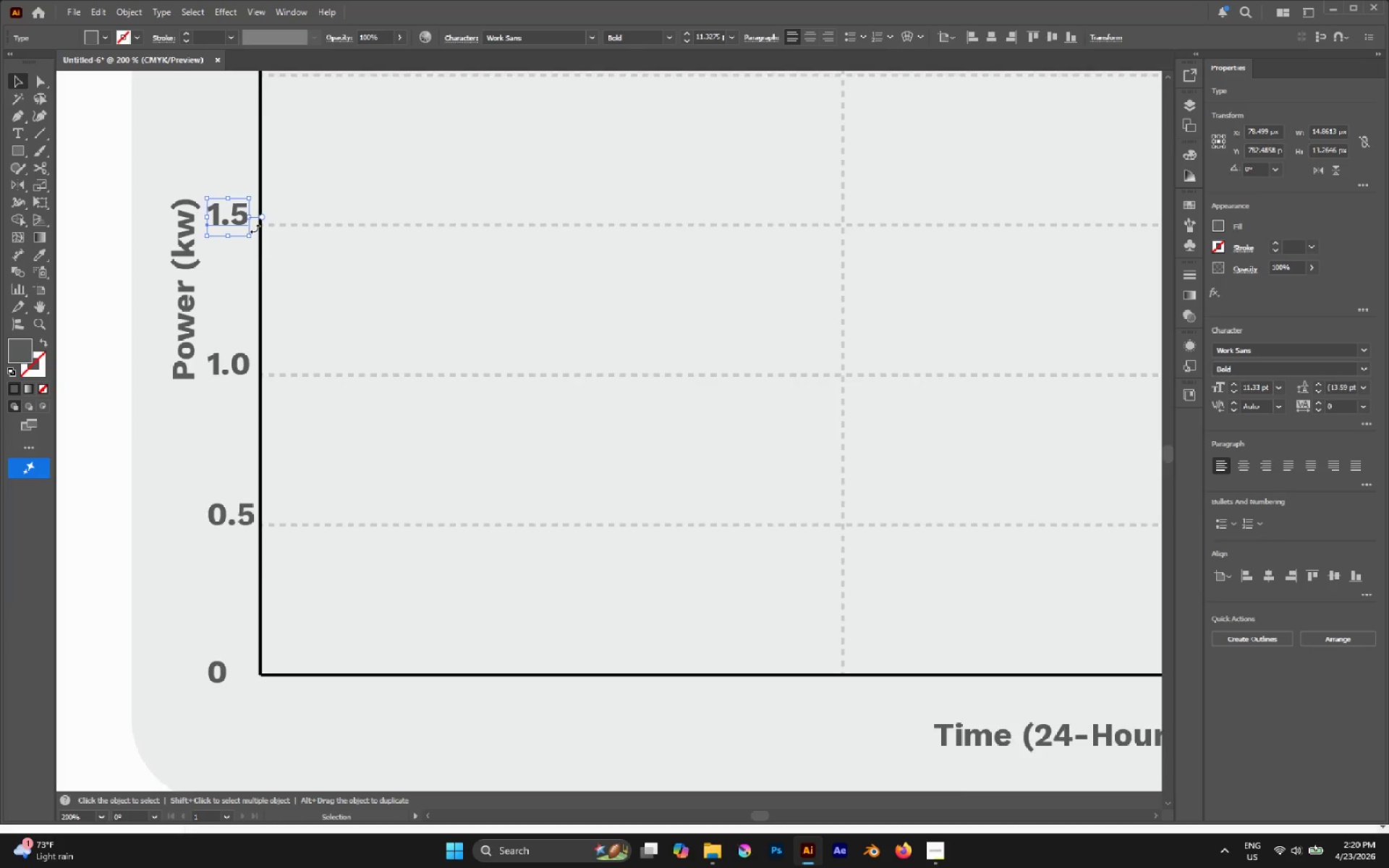 
scroll: coordinate [255, 230], scroll_direction: up, amount: 6.0
 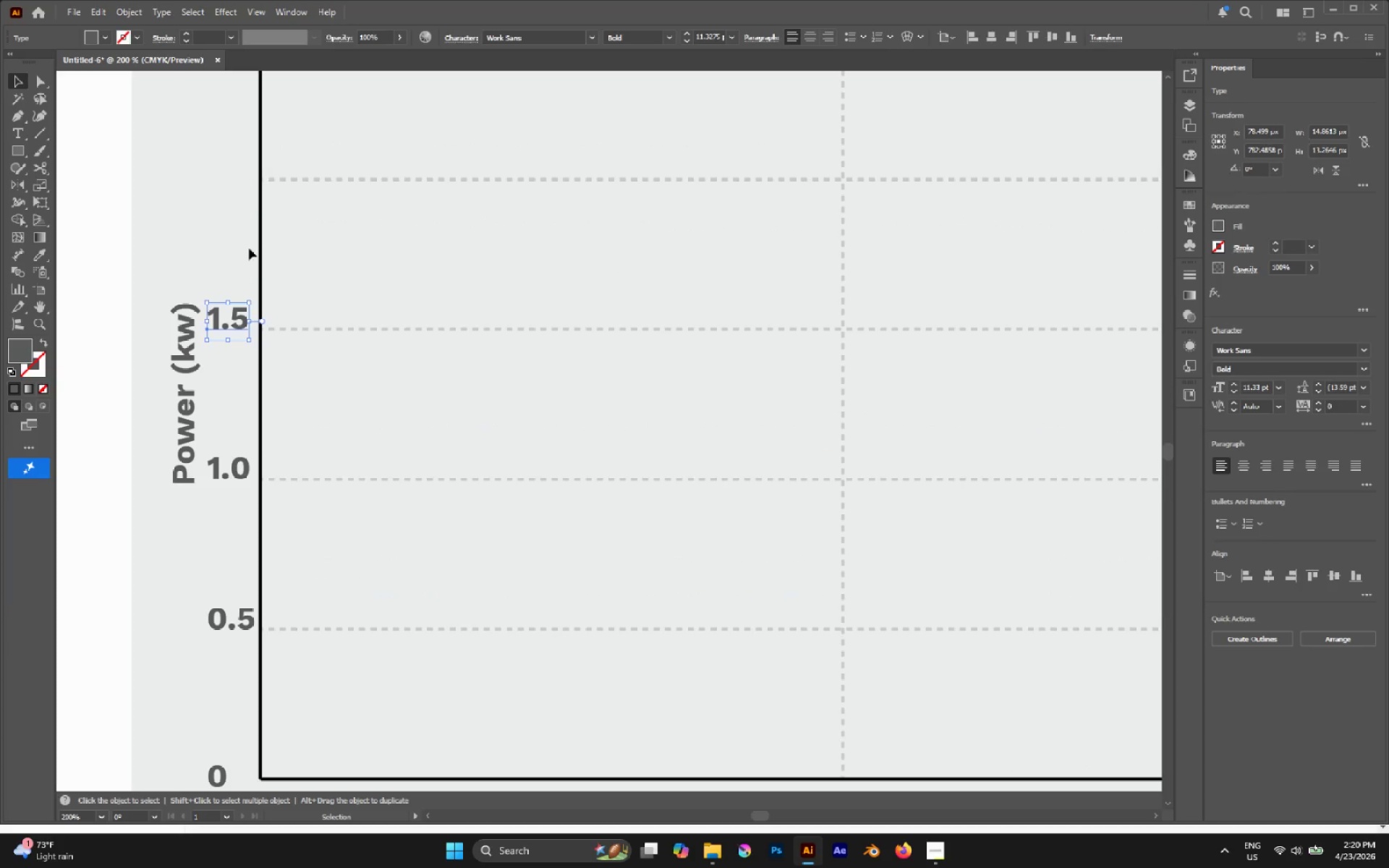 
hold_key(key=AltLeft, duration=0.39)
 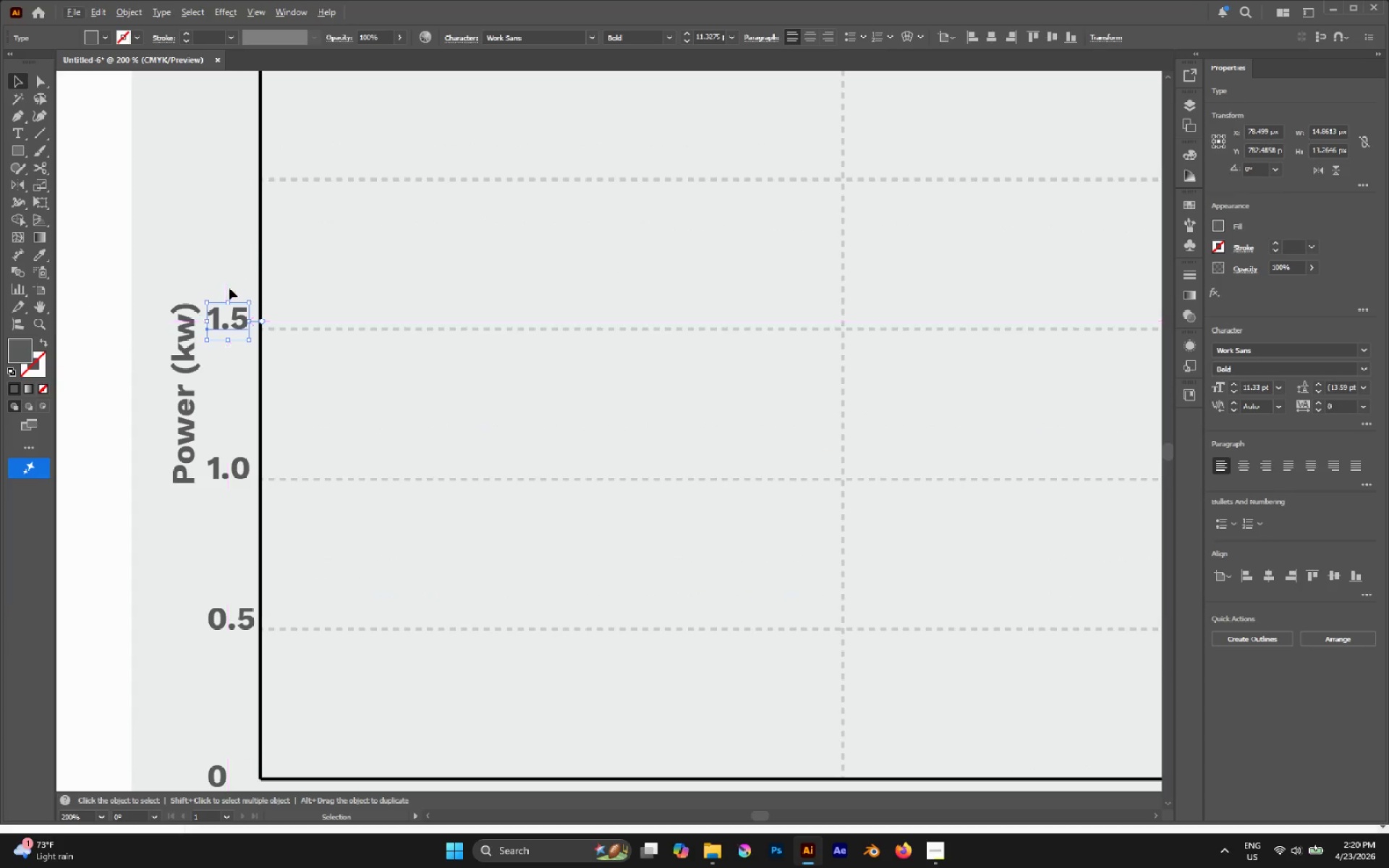 
hold_key(key=AltLeft, duration=3.38)
 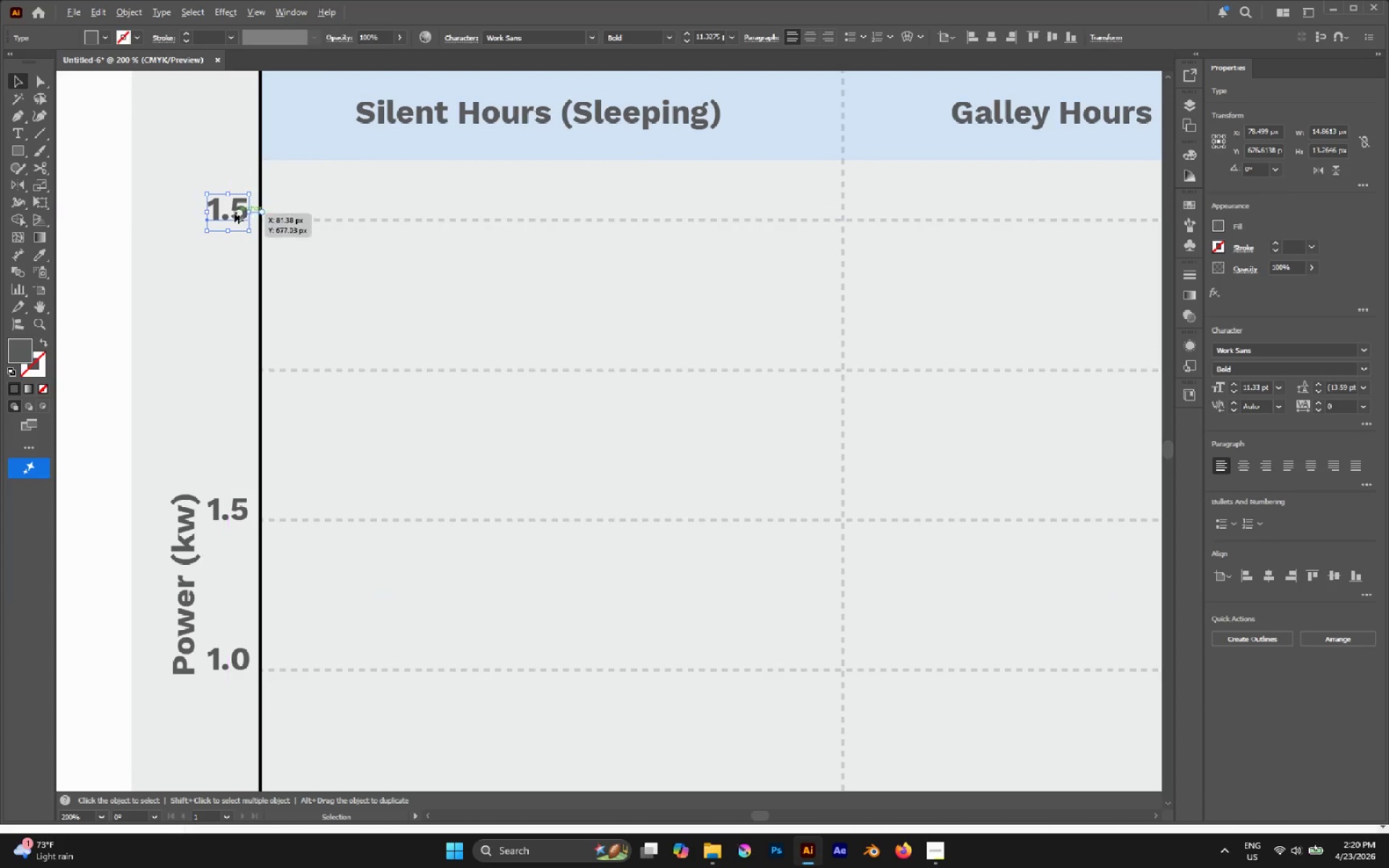 
scroll: coordinate [229, 288], scroll_direction: up, amount: 11.0
 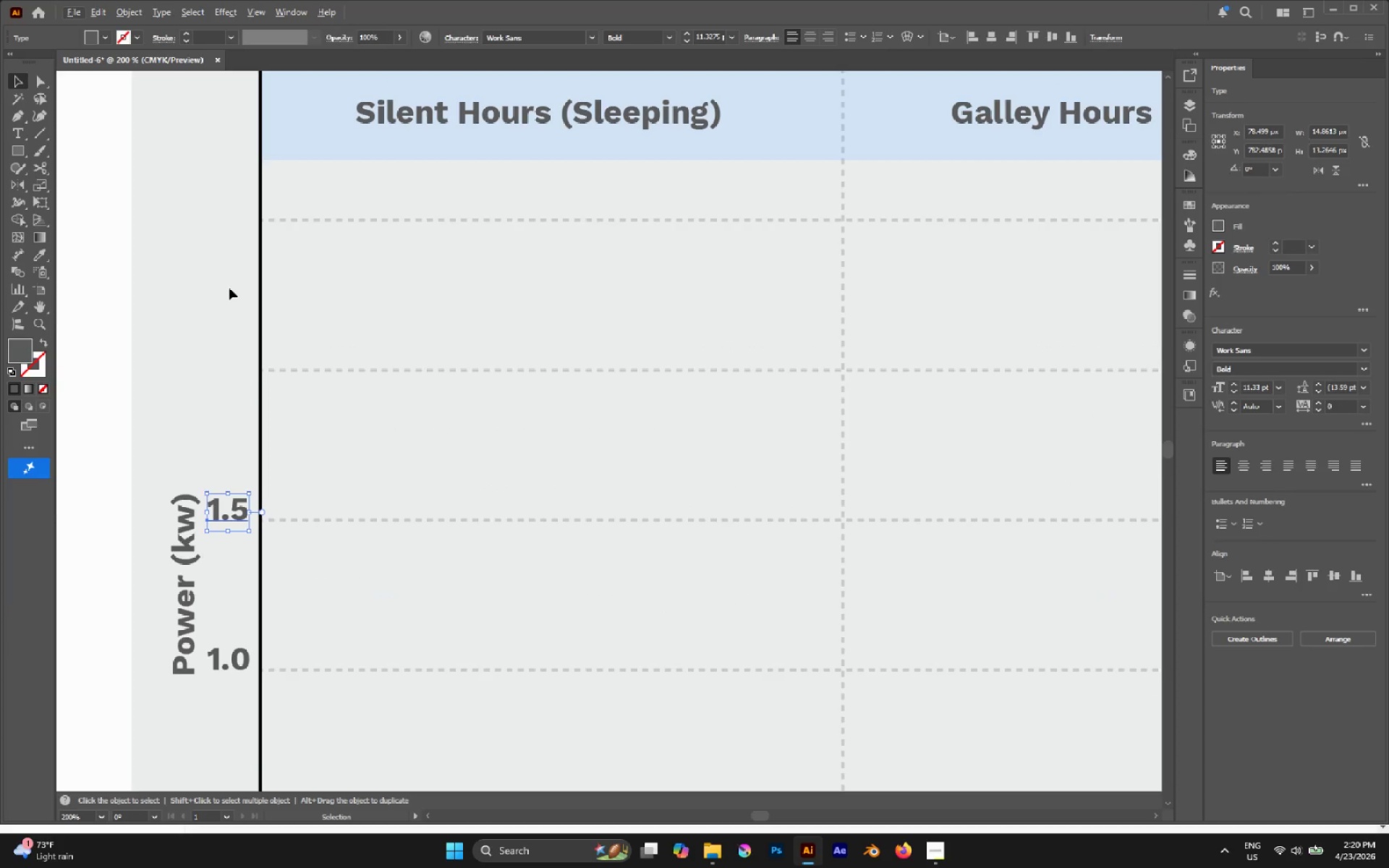 
left_click_drag(start_coordinate=[238, 503], to_coordinate=[269, 204])
 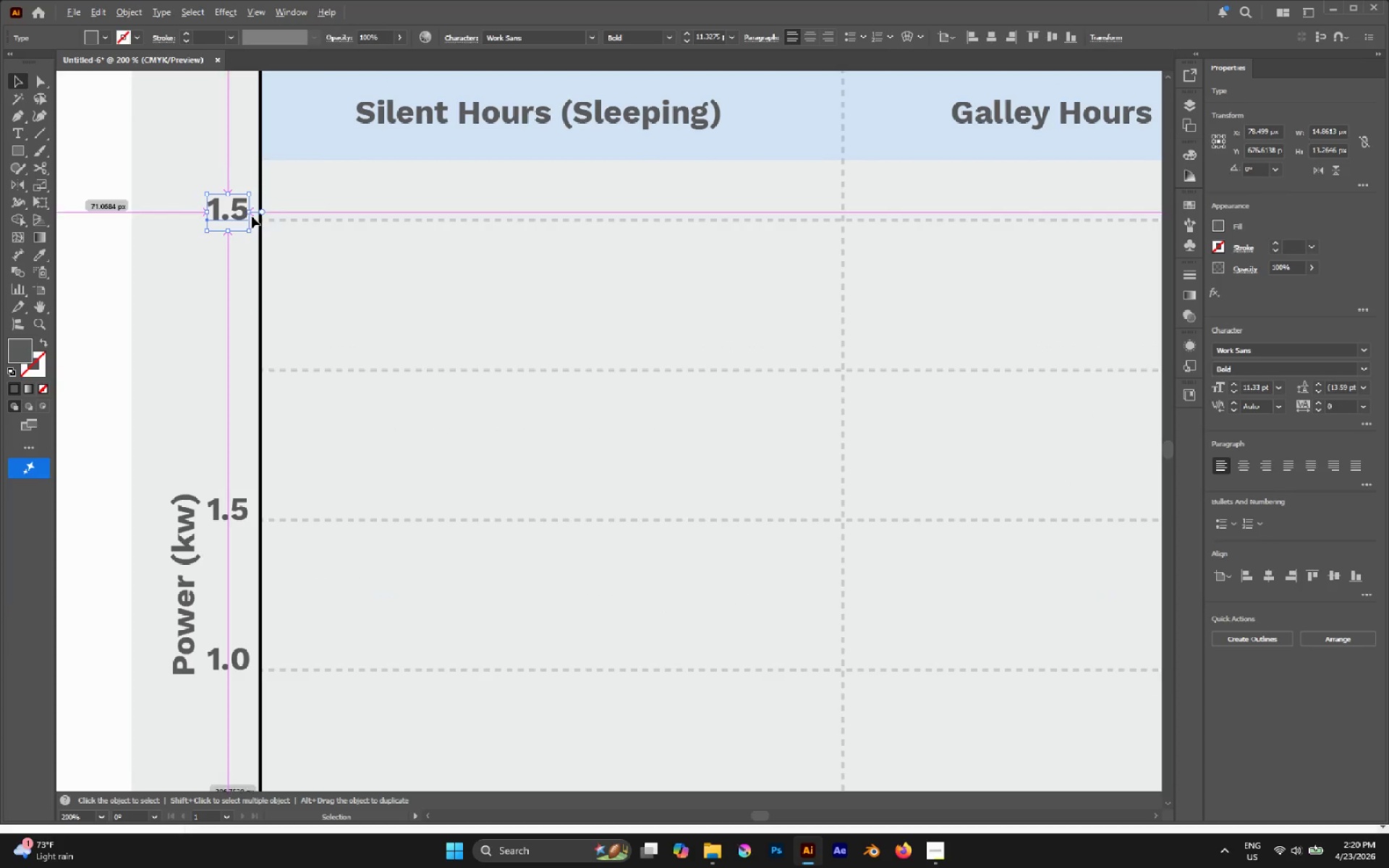 
hold_key(key=ShiftLeft, duration=1.99)
 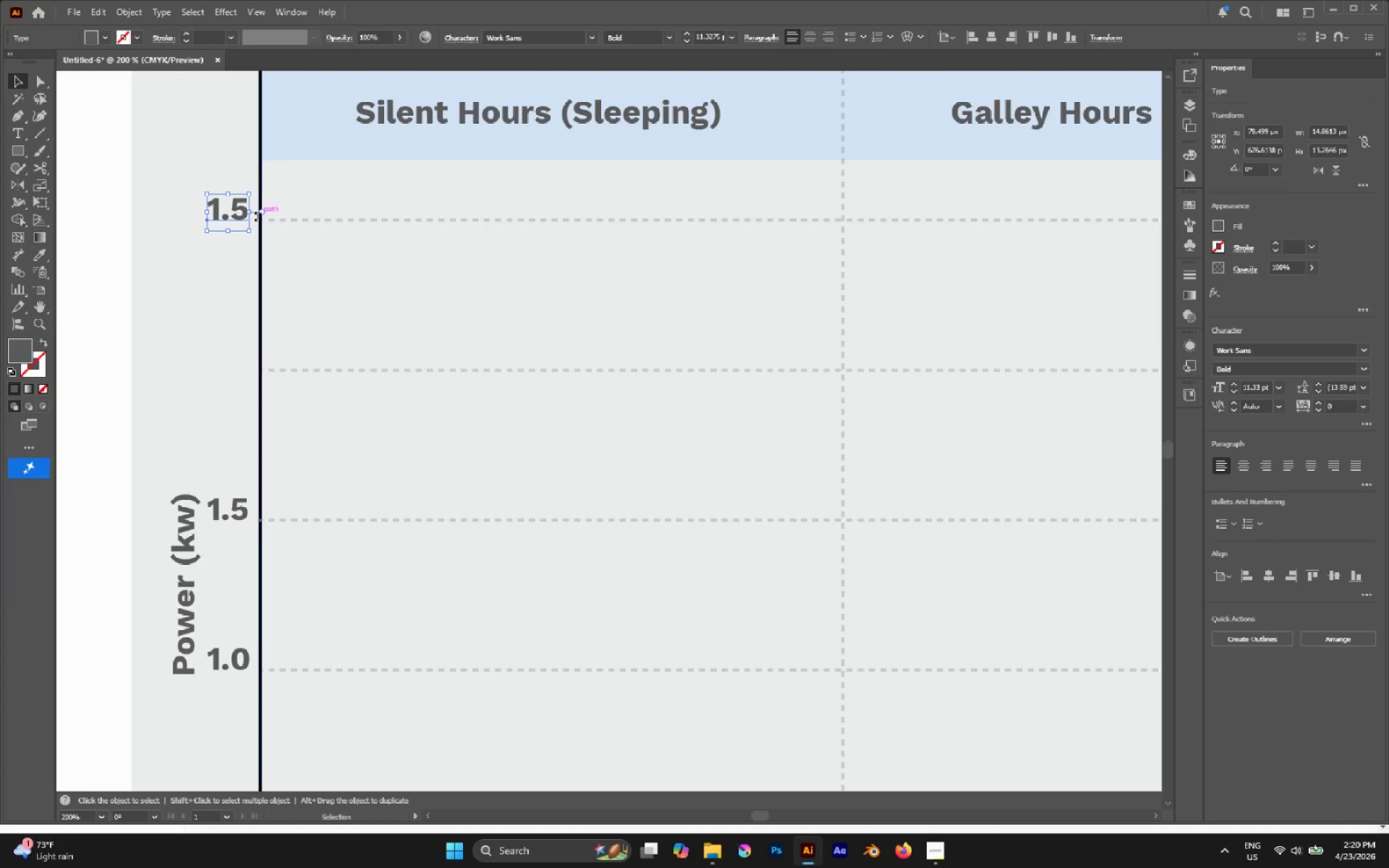 
hold_key(key=AltLeft, duration=0.61)
 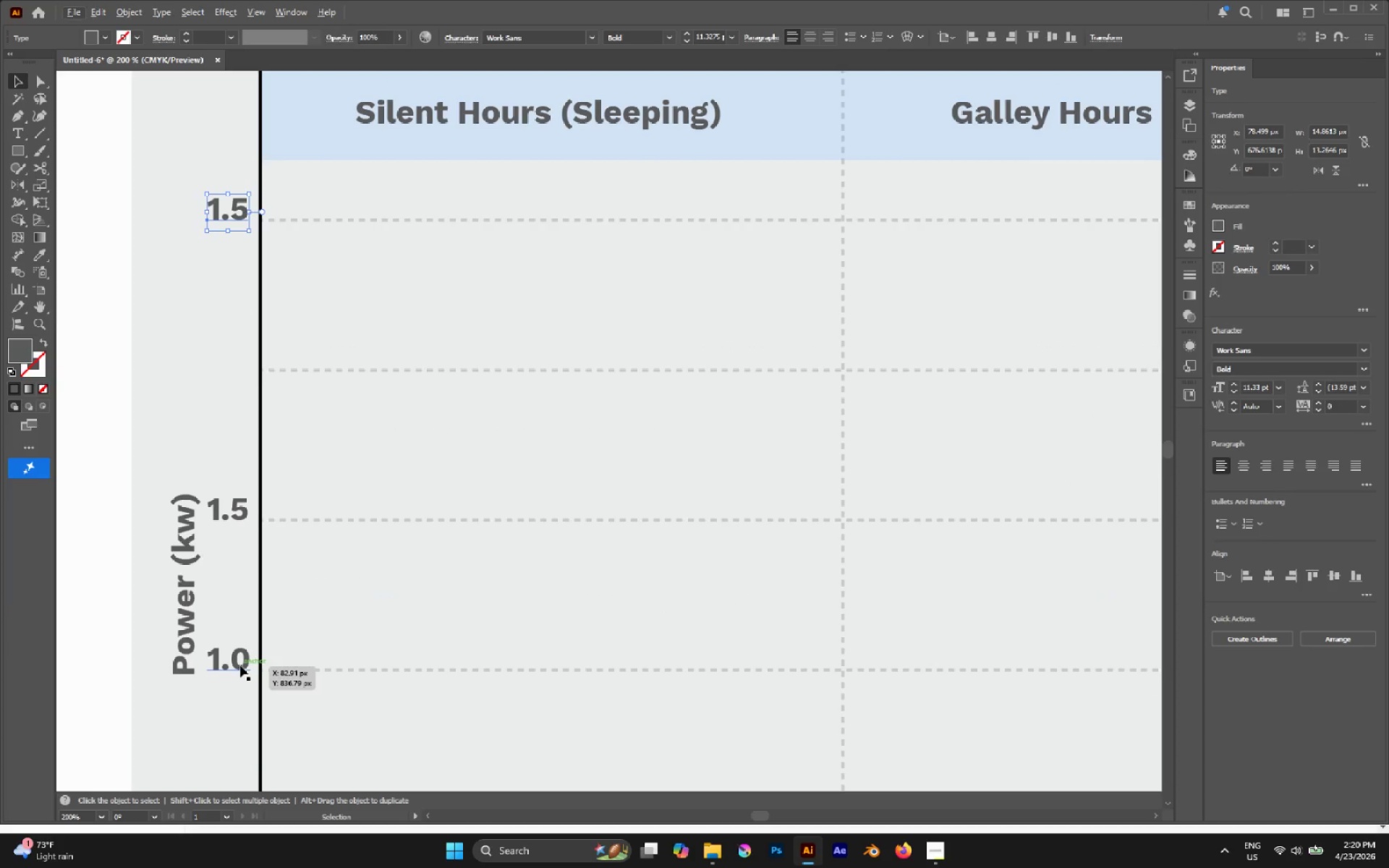 
left_click_drag(start_coordinate=[240, 665], to_coordinate=[258, 364])
 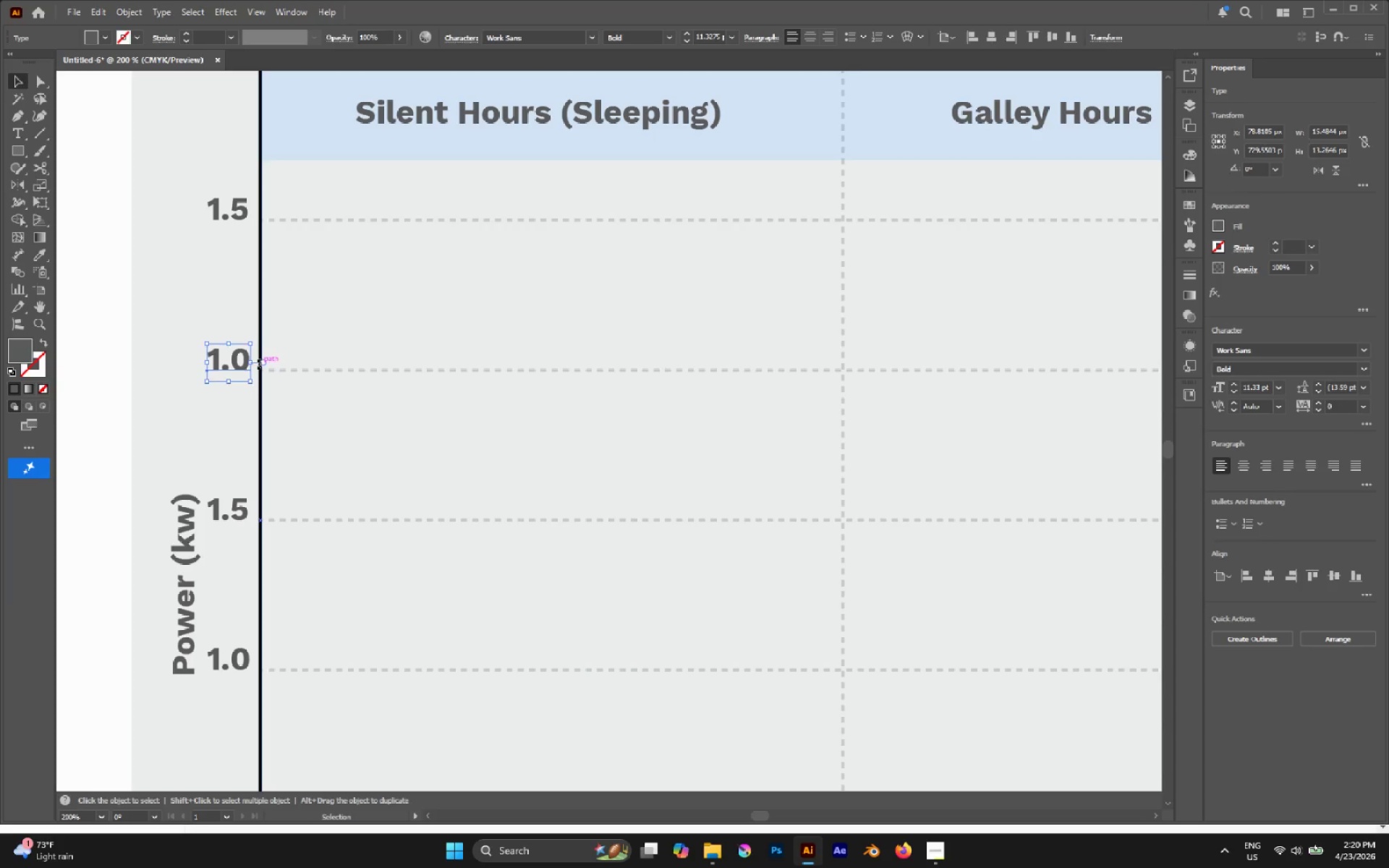 
hold_key(key=AltLeft, duration=2.12)
 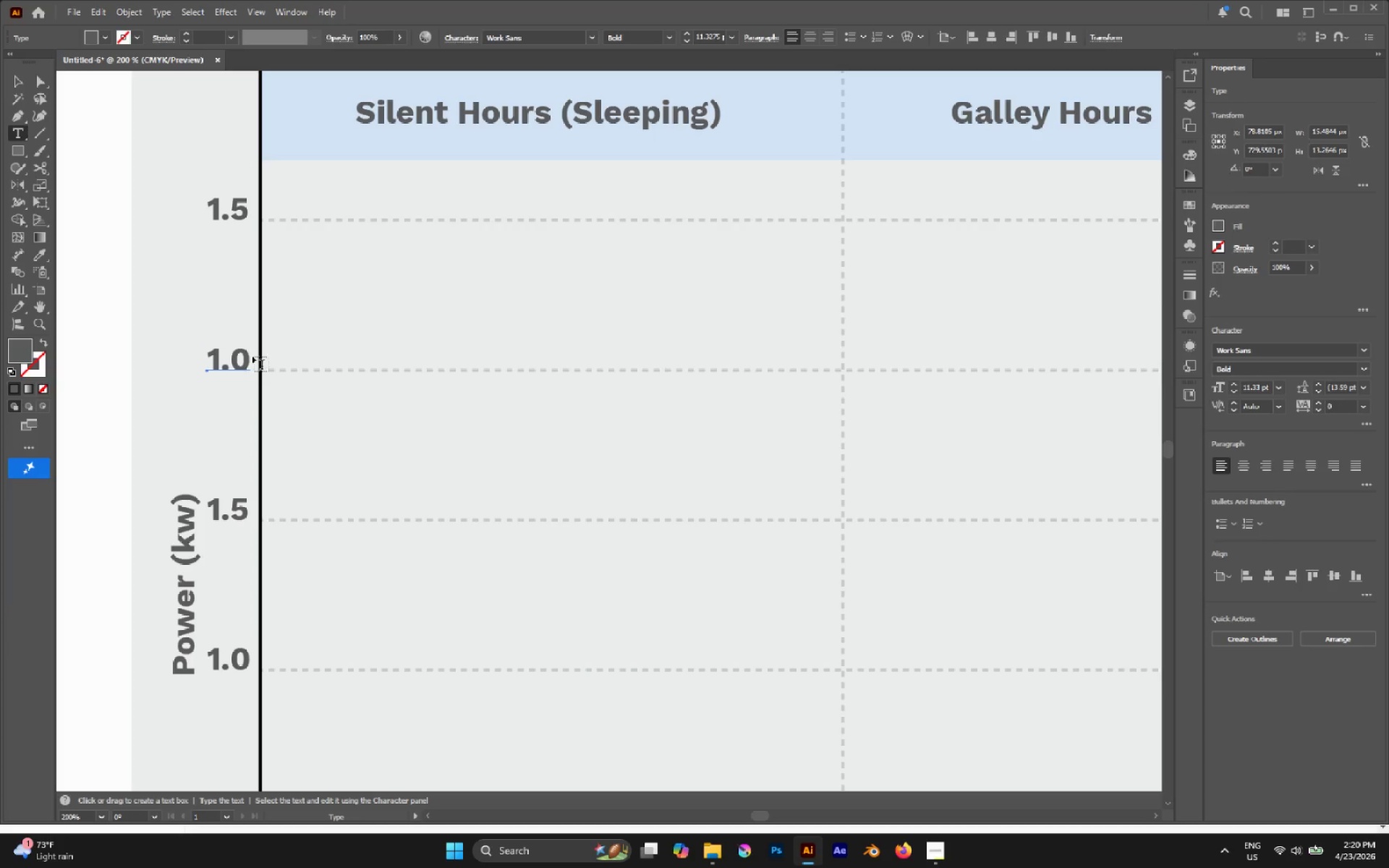 
hold_key(key=ShiftLeft, duration=1.92)
 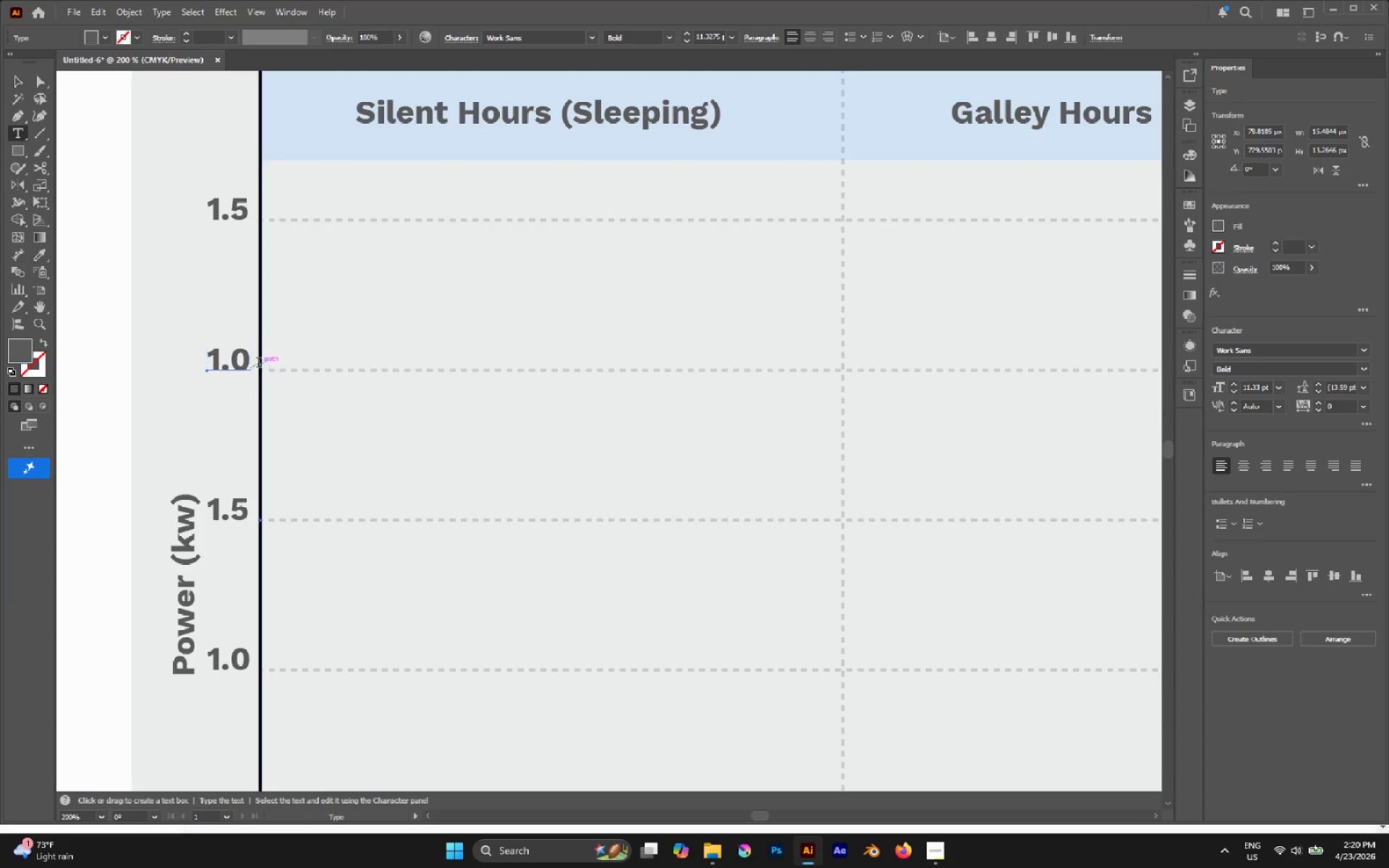 
key(T)
 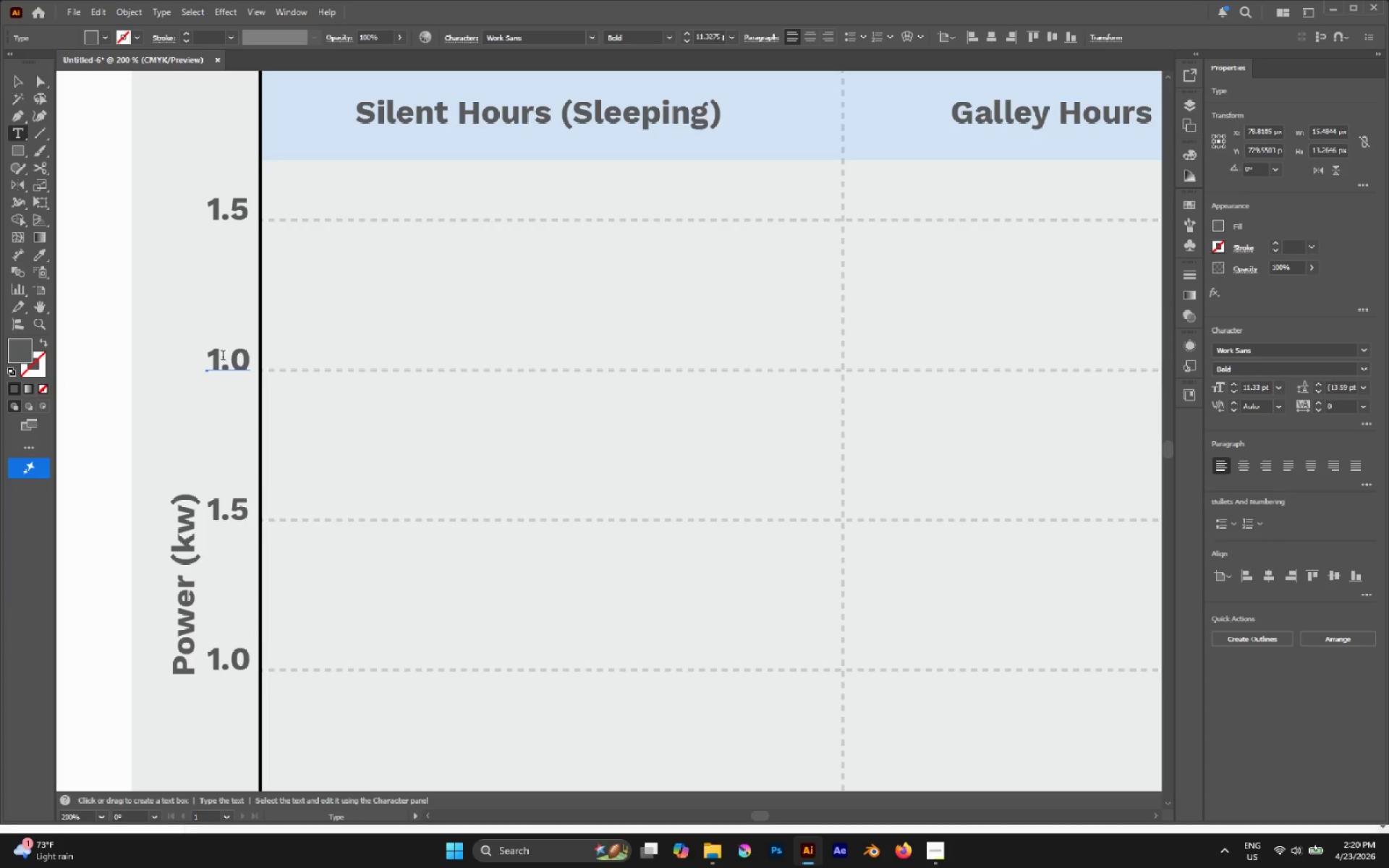 
left_click_drag(start_coordinate=[219, 356], to_coordinate=[203, 359])
 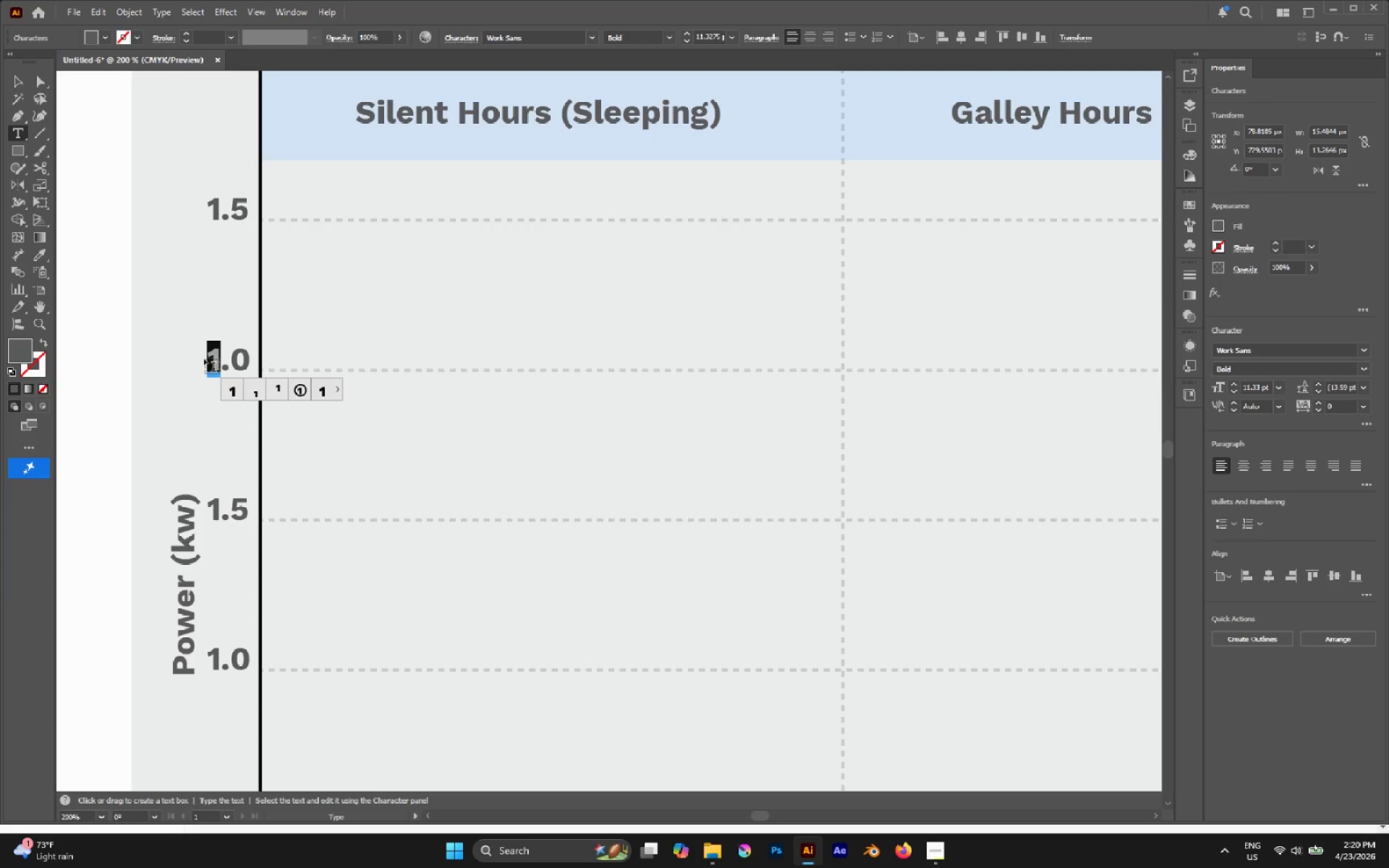 
key(2)
 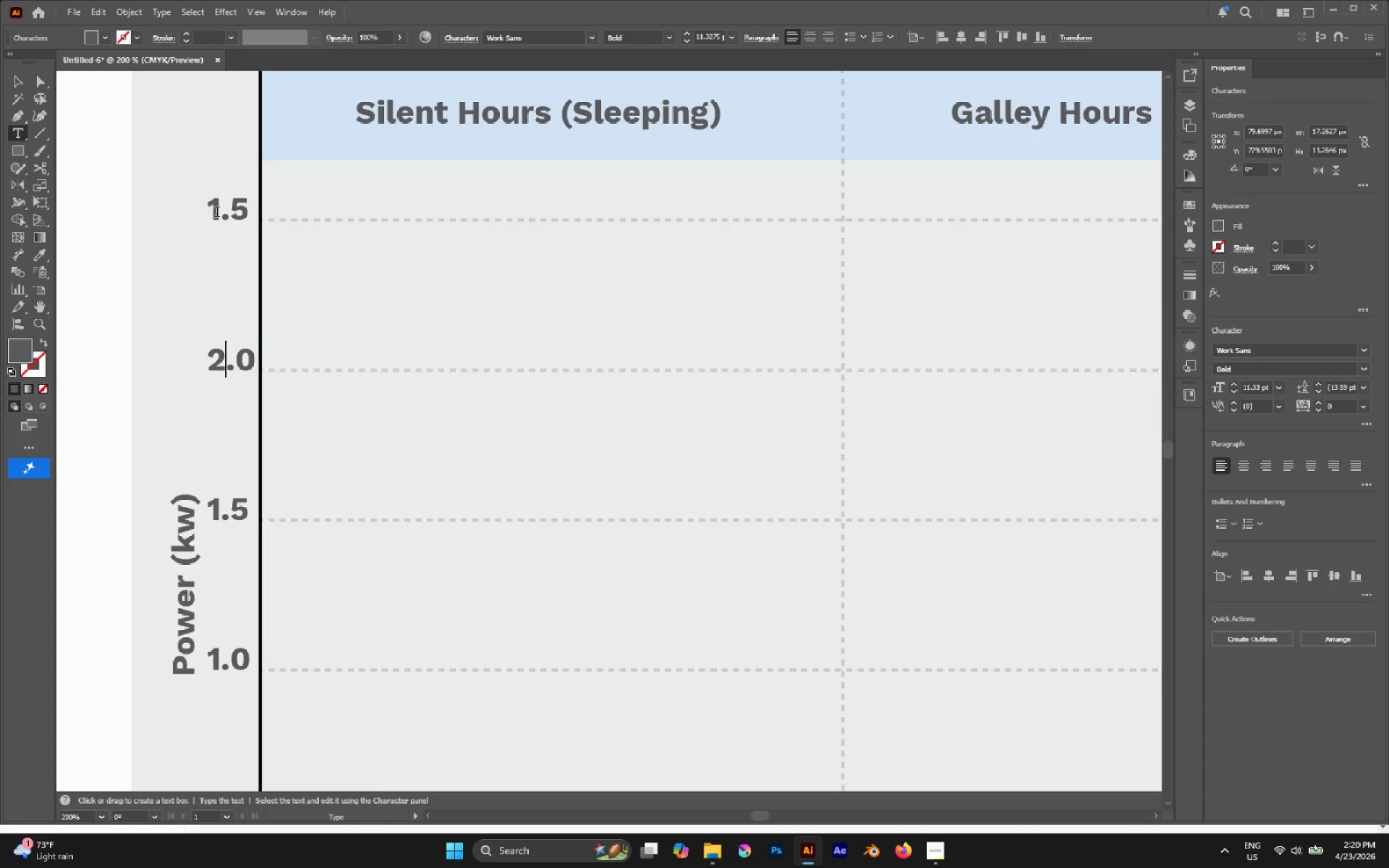 
left_click_drag(start_coordinate=[219, 211], to_coordinate=[205, 214])
 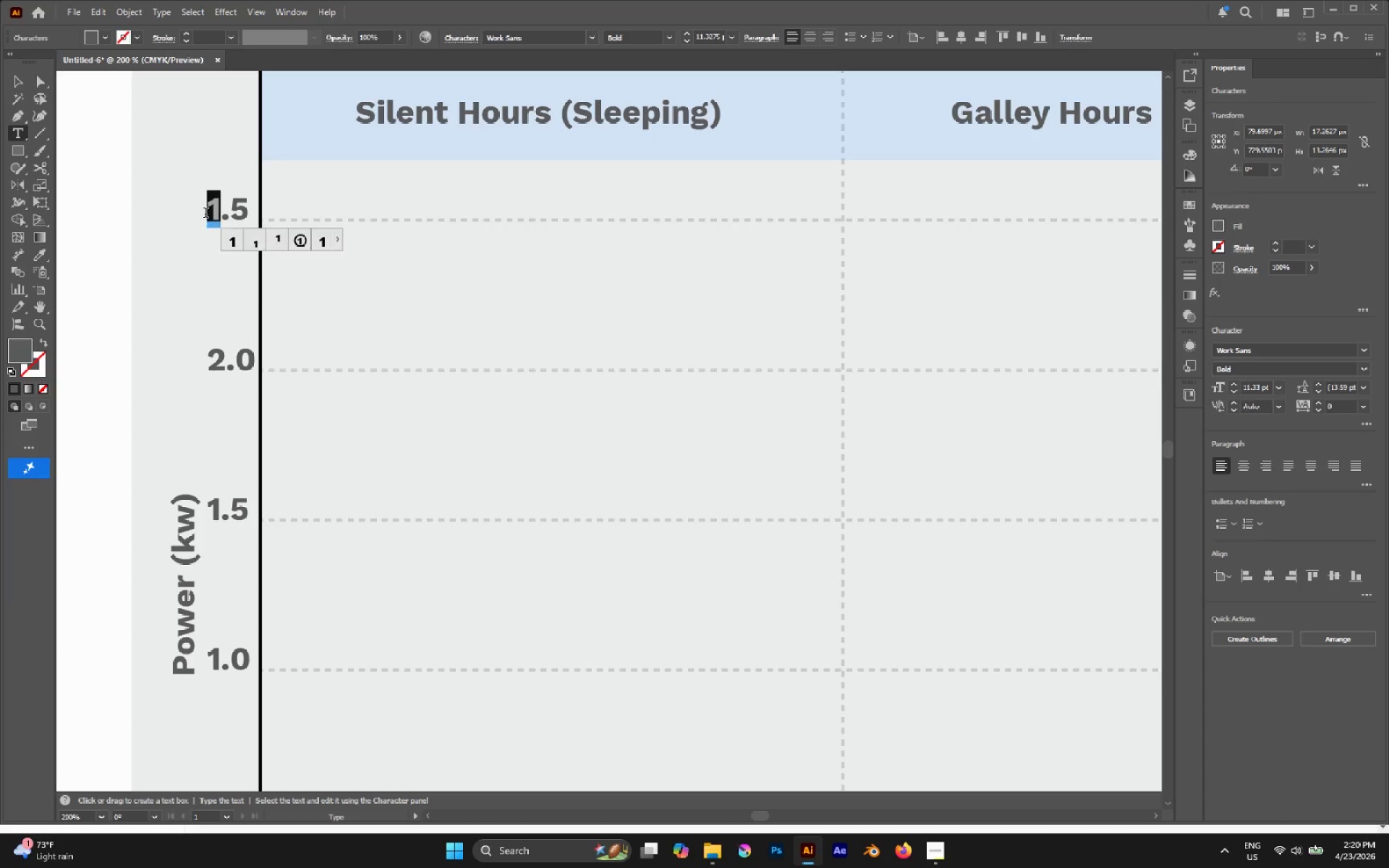 
key(2)
 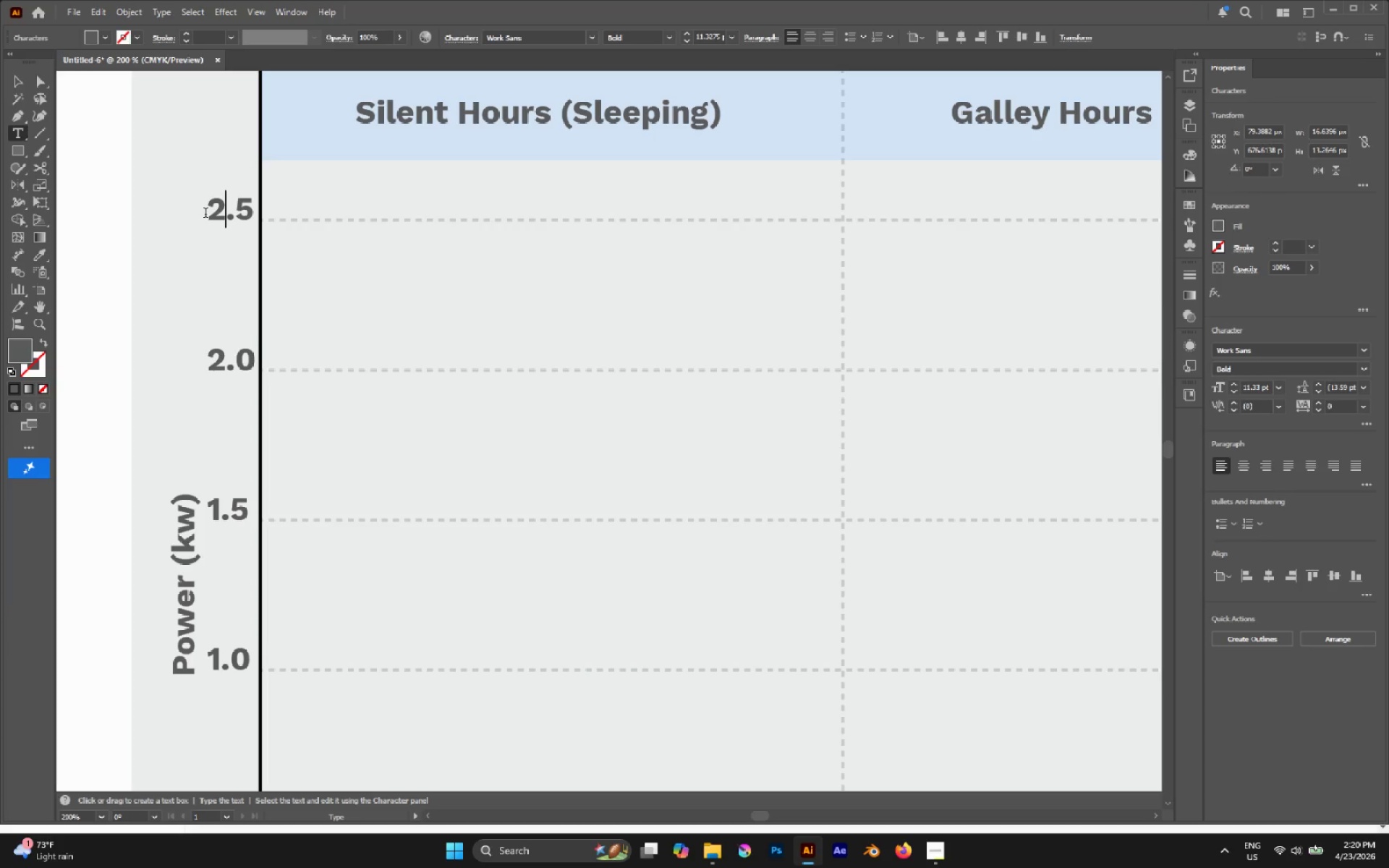 
key(Escape)
 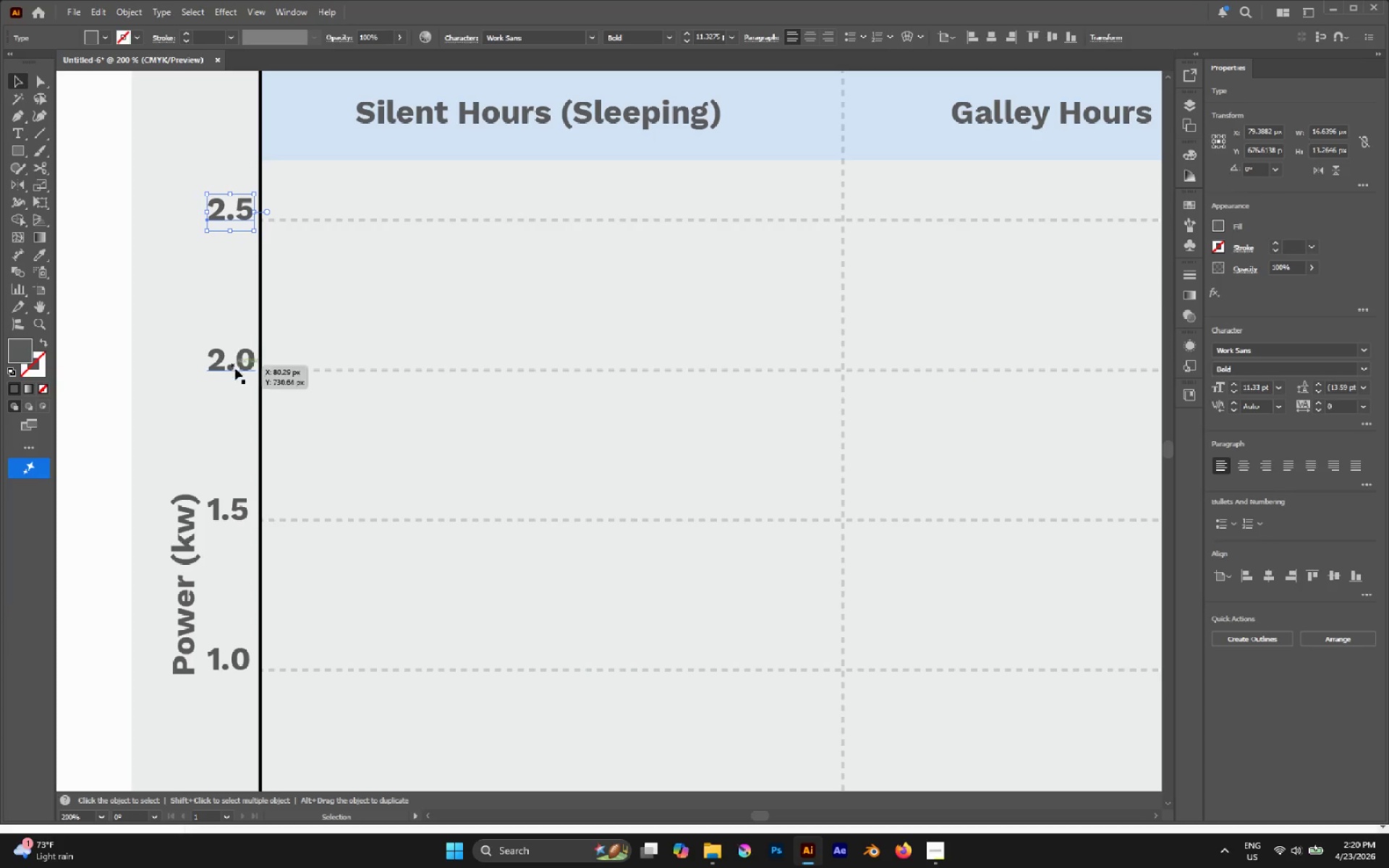 
hold_key(key=AltLeft, duration=0.48)
scroll: coordinate [236, 370], scroll_direction: down, amount: 4.0
 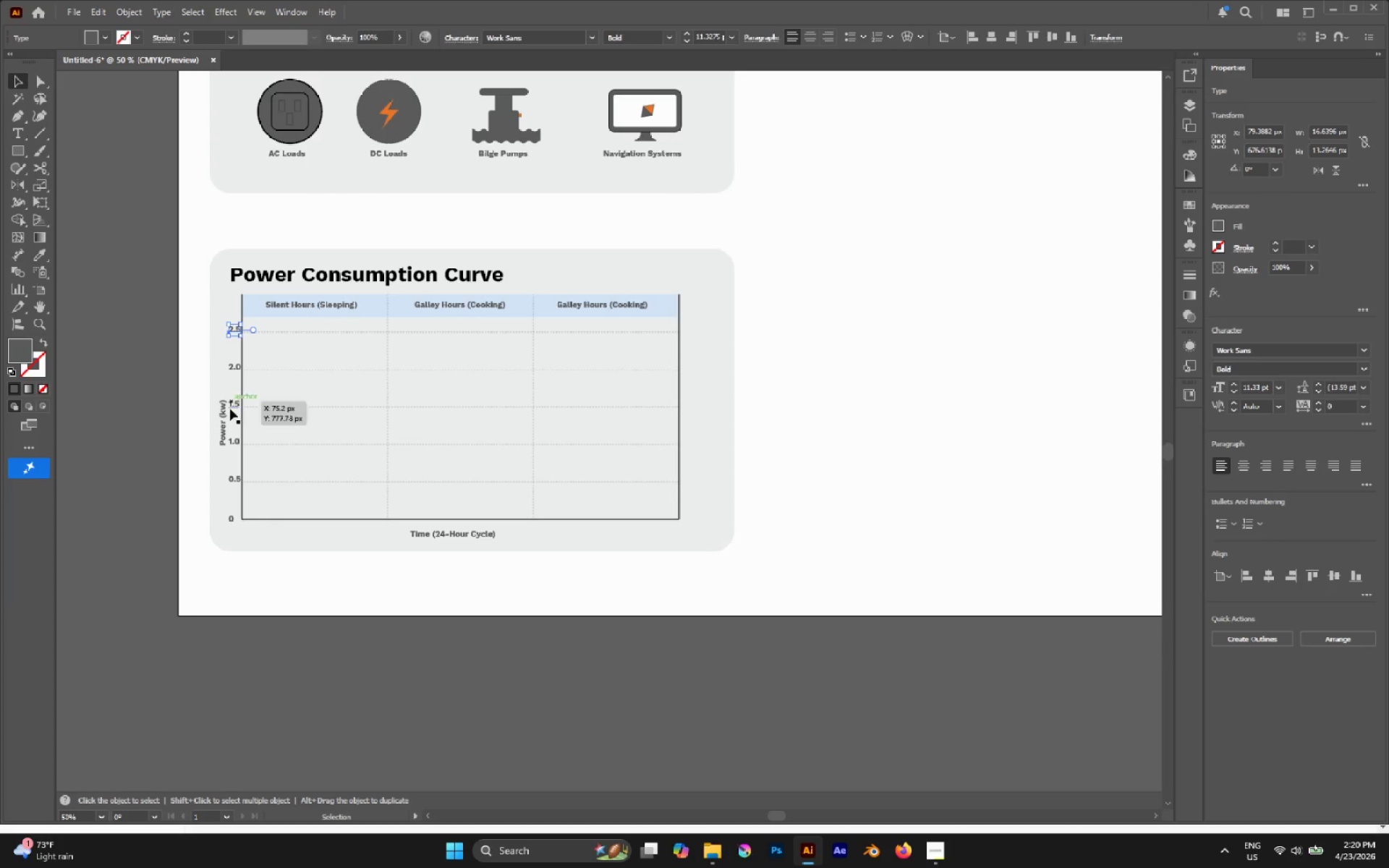 
hold_key(key=AltLeft, duration=0.34)
scroll: coordinate [230, 411], scroll_direction: up, amount: 2.0
 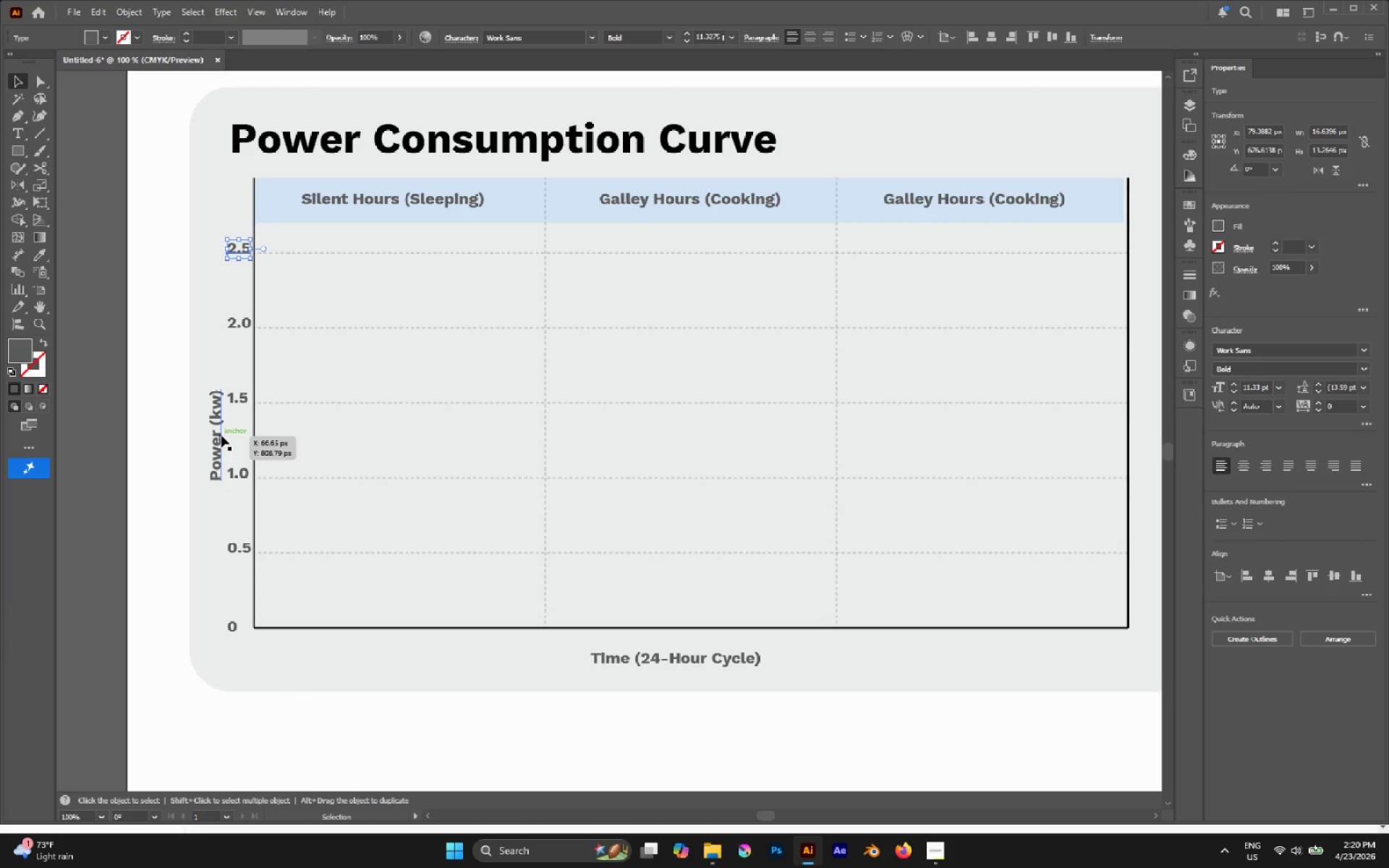 
left_click_drag(start_coordinate=[218, 435], to_coordinate=[211, 386])
 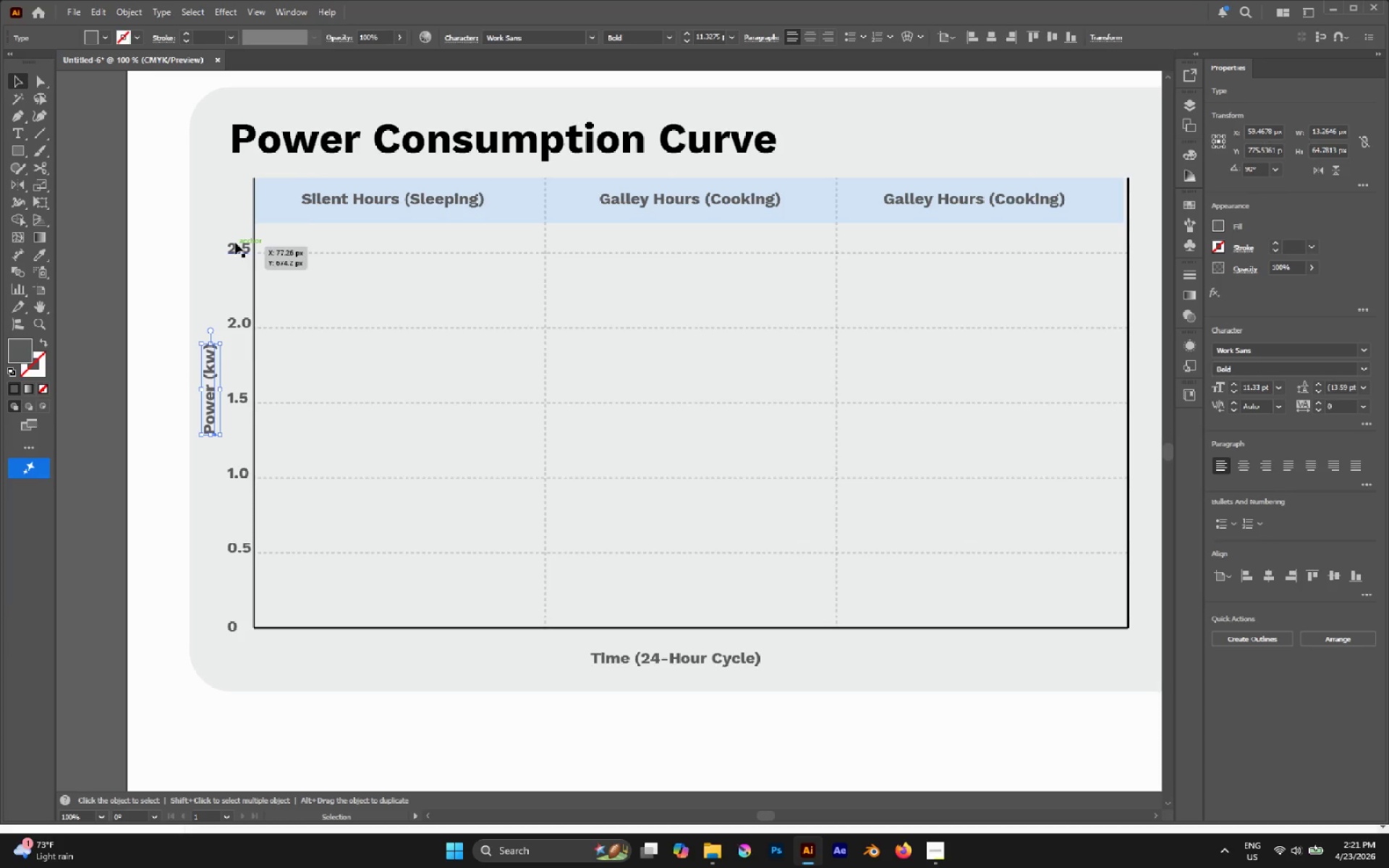 
left_click_drag(start_coordinate=[235, 234], to_coordinate=[245, 636])
 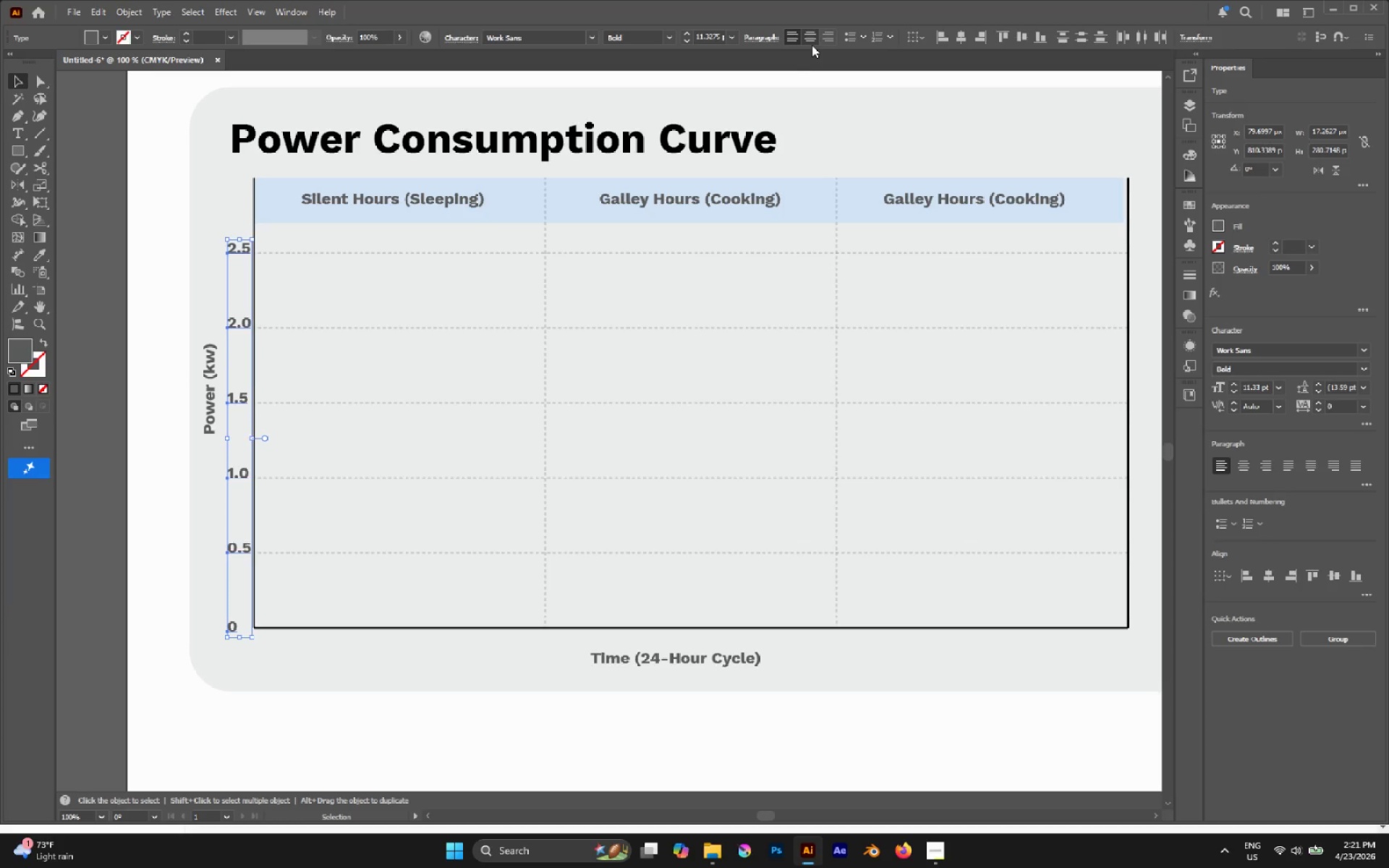 
left_click([823, 40])
 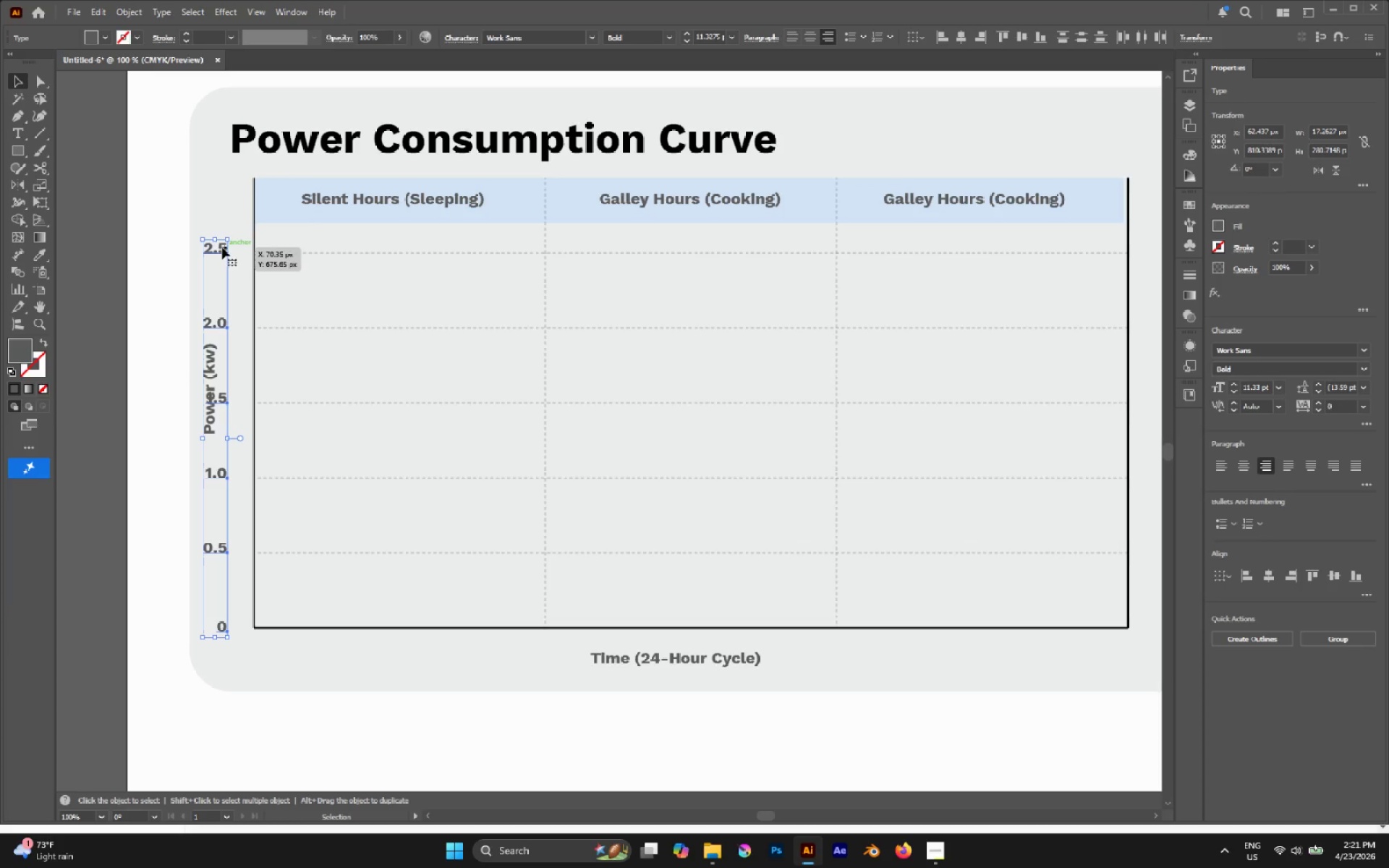 
left_click_drag(start_coordinate=[217, 250], to_coordinate=[233, 250])
 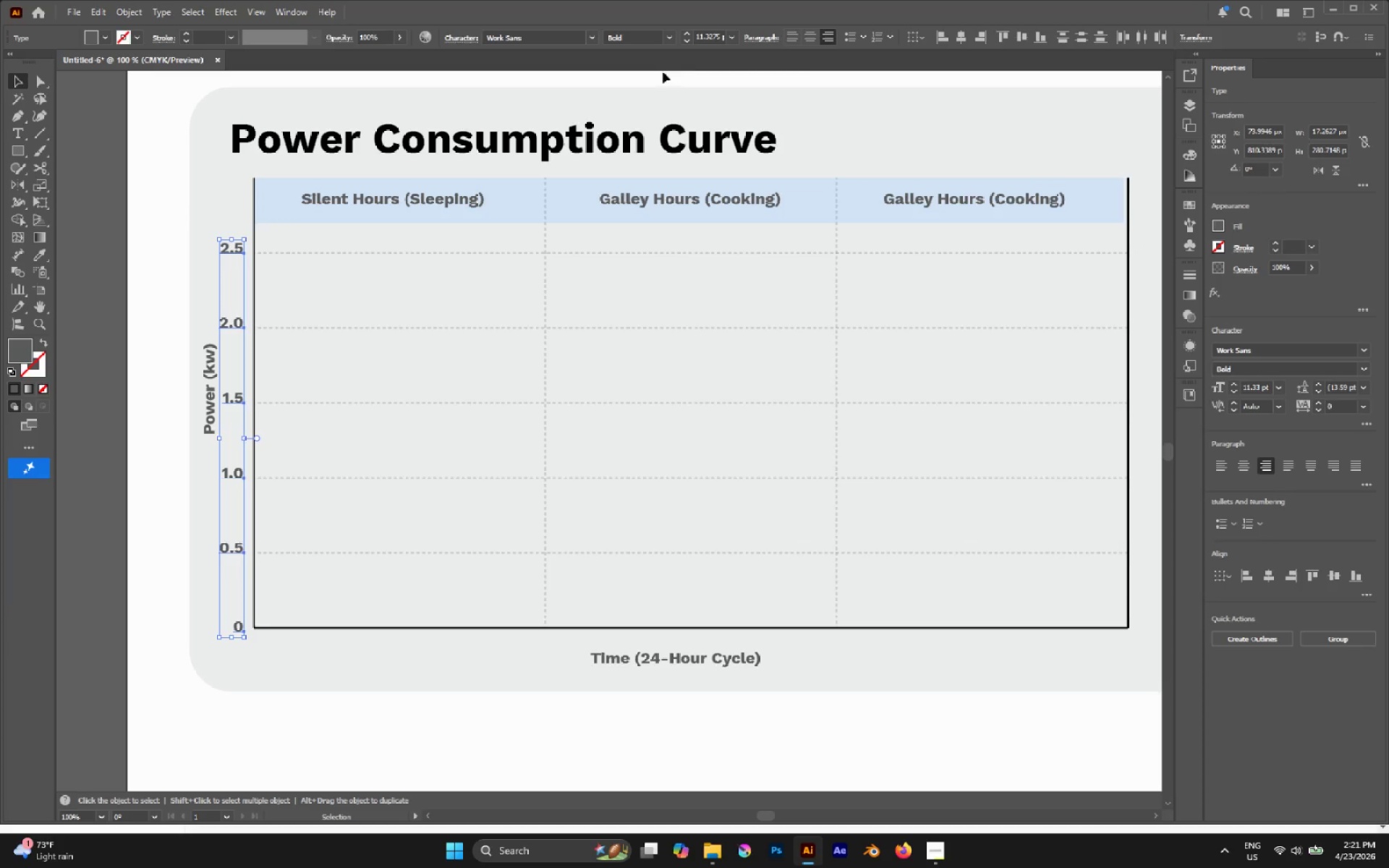 
hold_key(key=ShiftLeft, duration=1.3)
 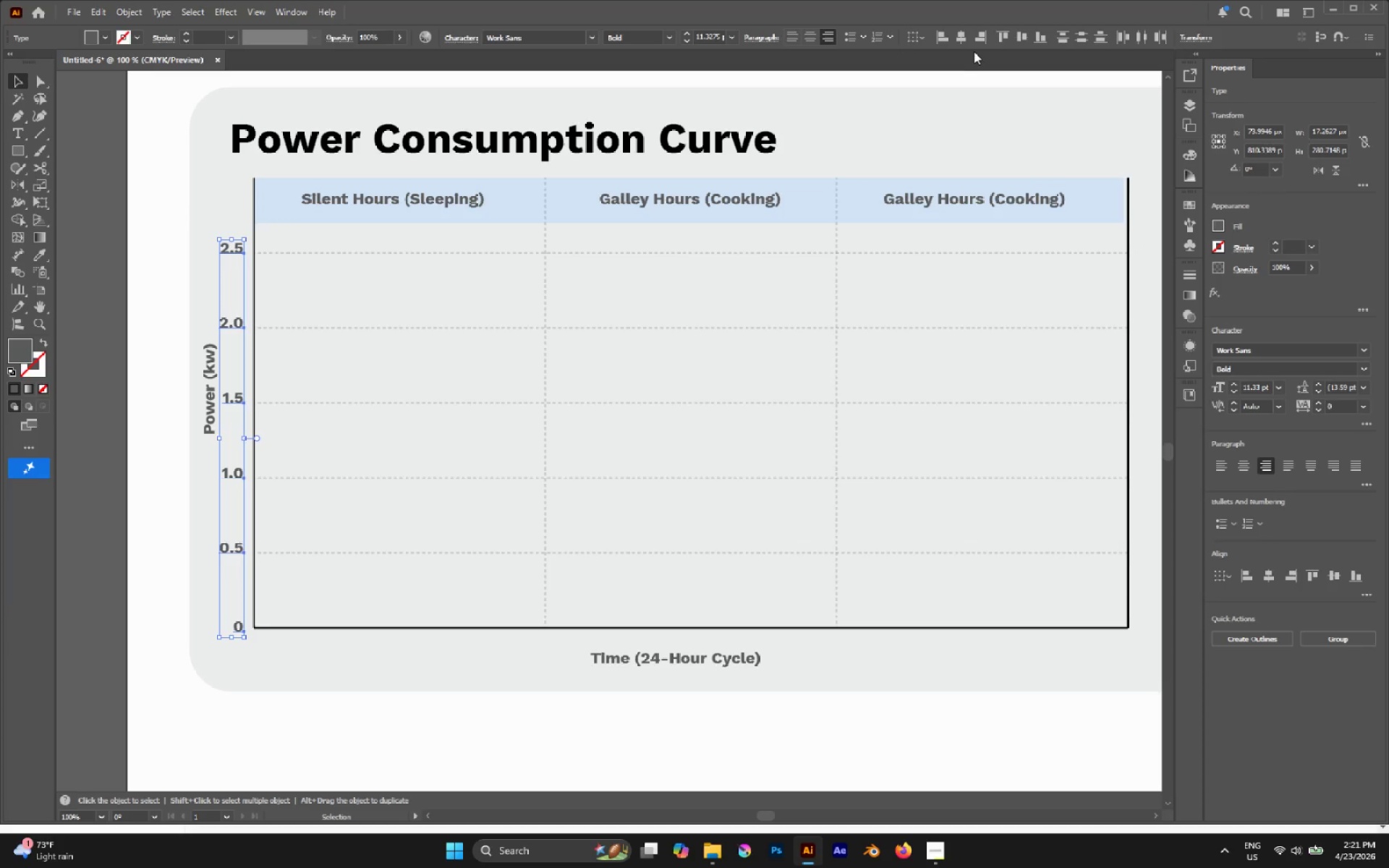 
left_click([977, 45])
 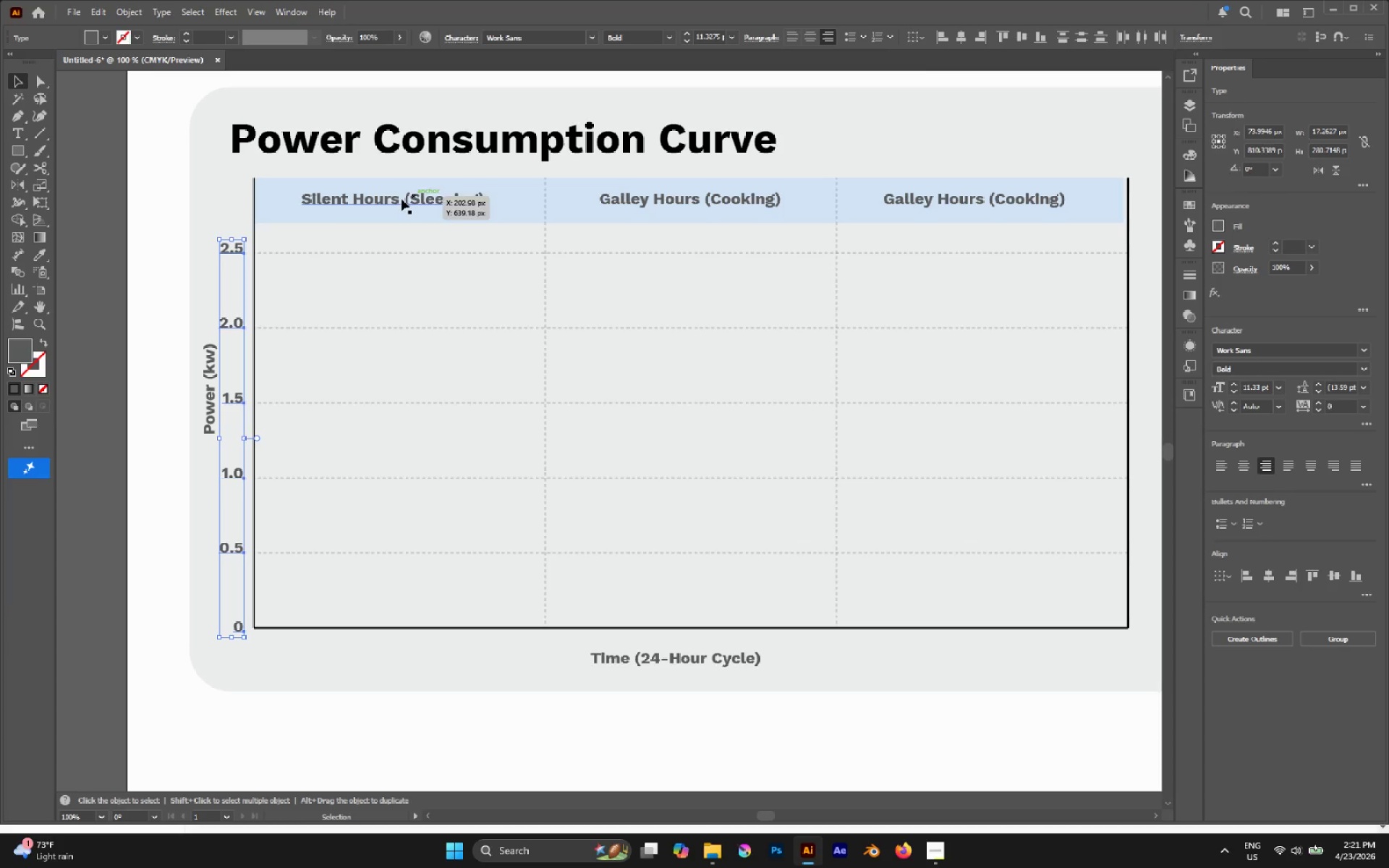 
hold_key(key=AltLeft, duration=0.56)
scroll: coordinate [262, 229], scroll_direction: up, amount: 2.0
 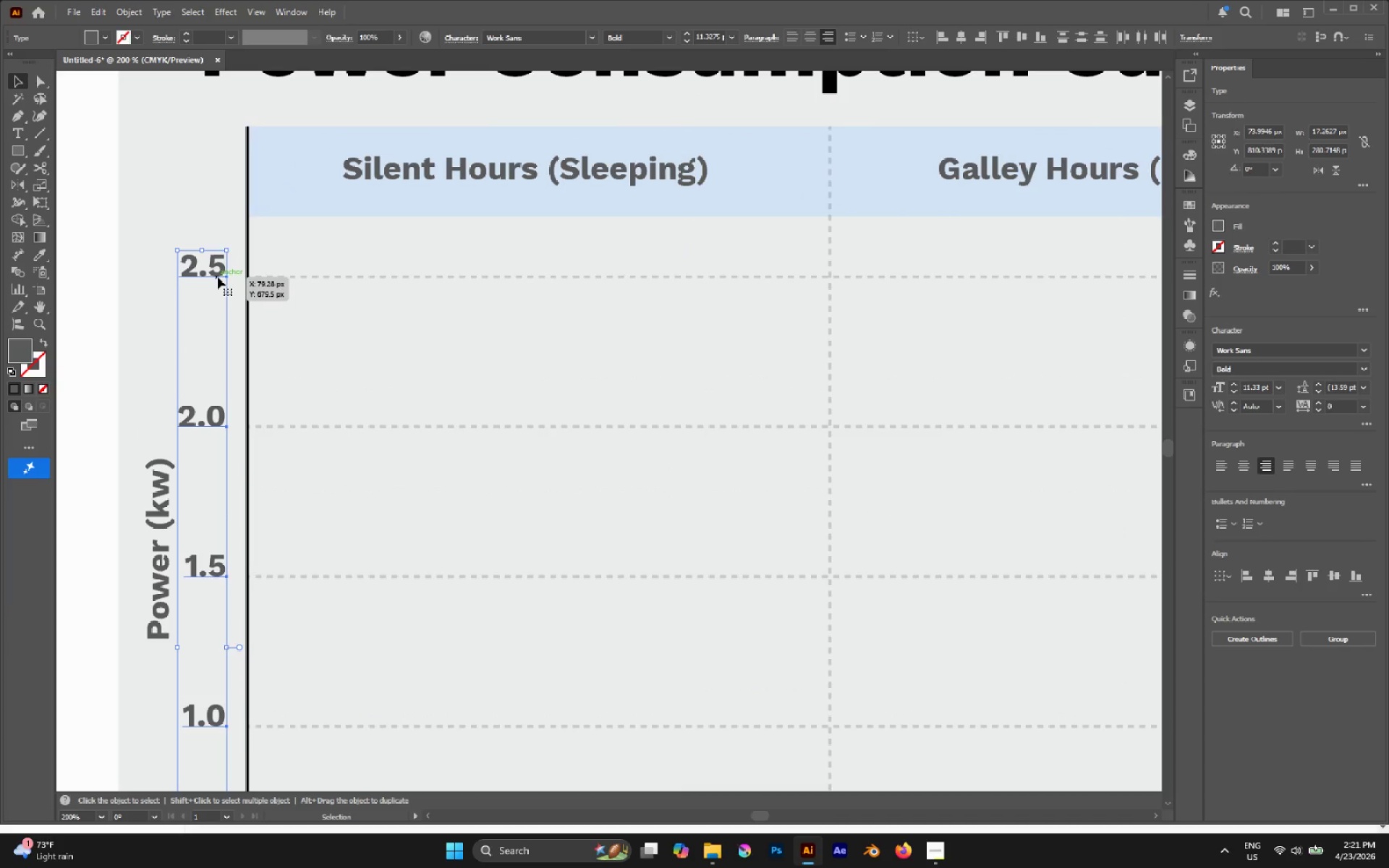 
left_click_drag(start_coordinate=[218, 277], to_coordinate=[223, 277])
 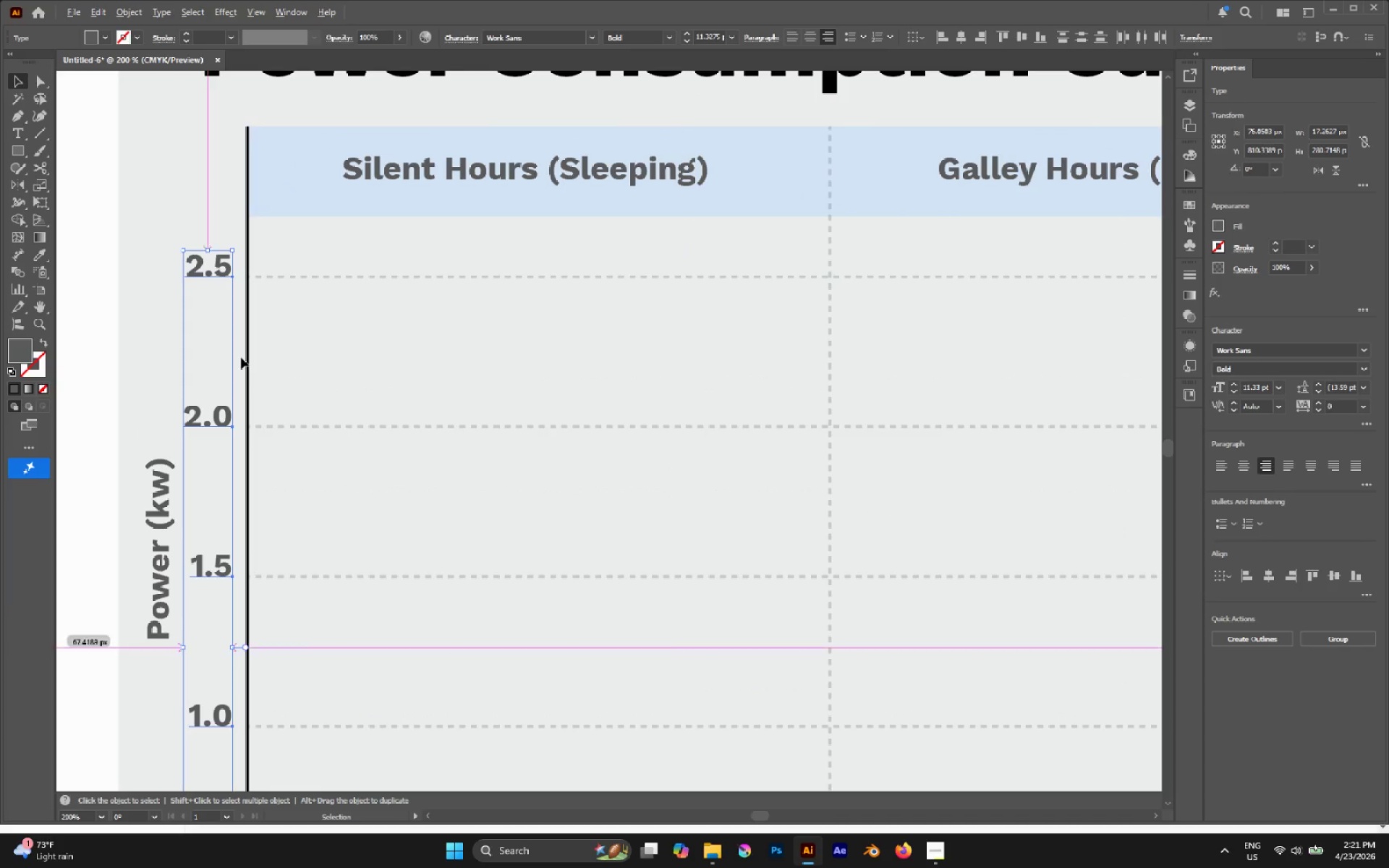 
hold_key(key=ShiftLeft, duration=1.51)
 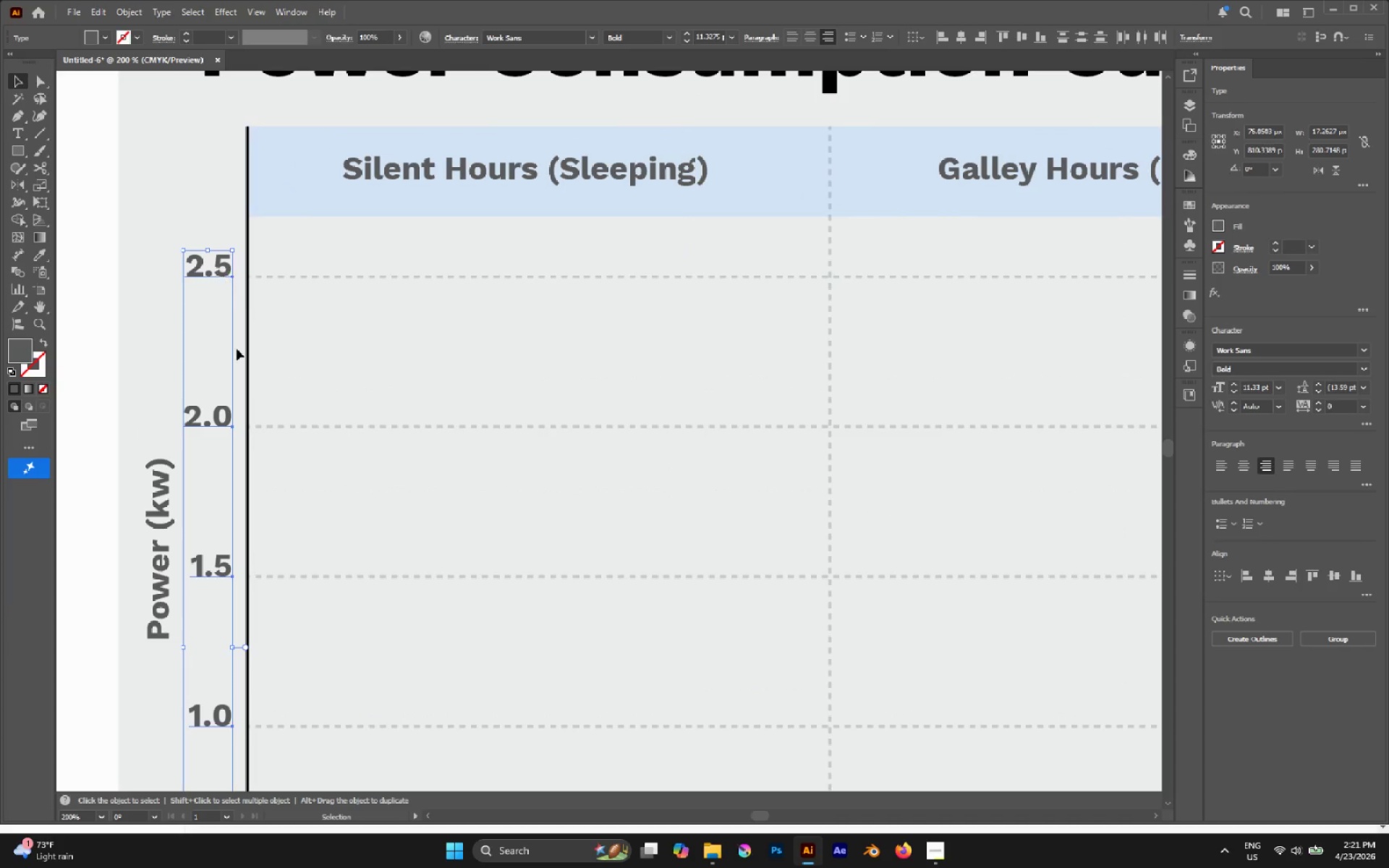 
hold_key(key=AltLeft, duration=0.61)
scroll: coordinate [241, 357], scroll_direction: none, amount: 0.0
 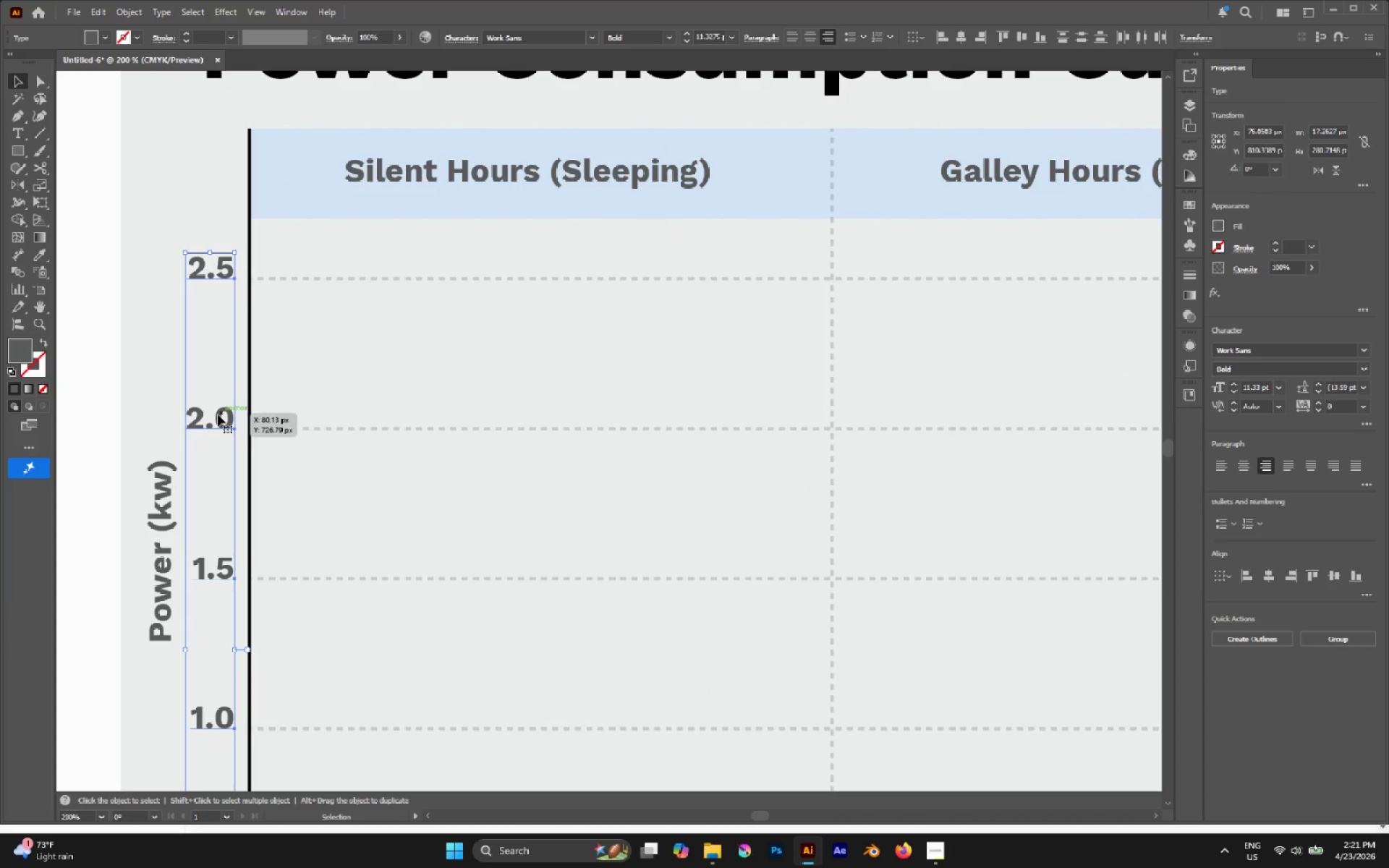 
key(Alt+AltLeft)
 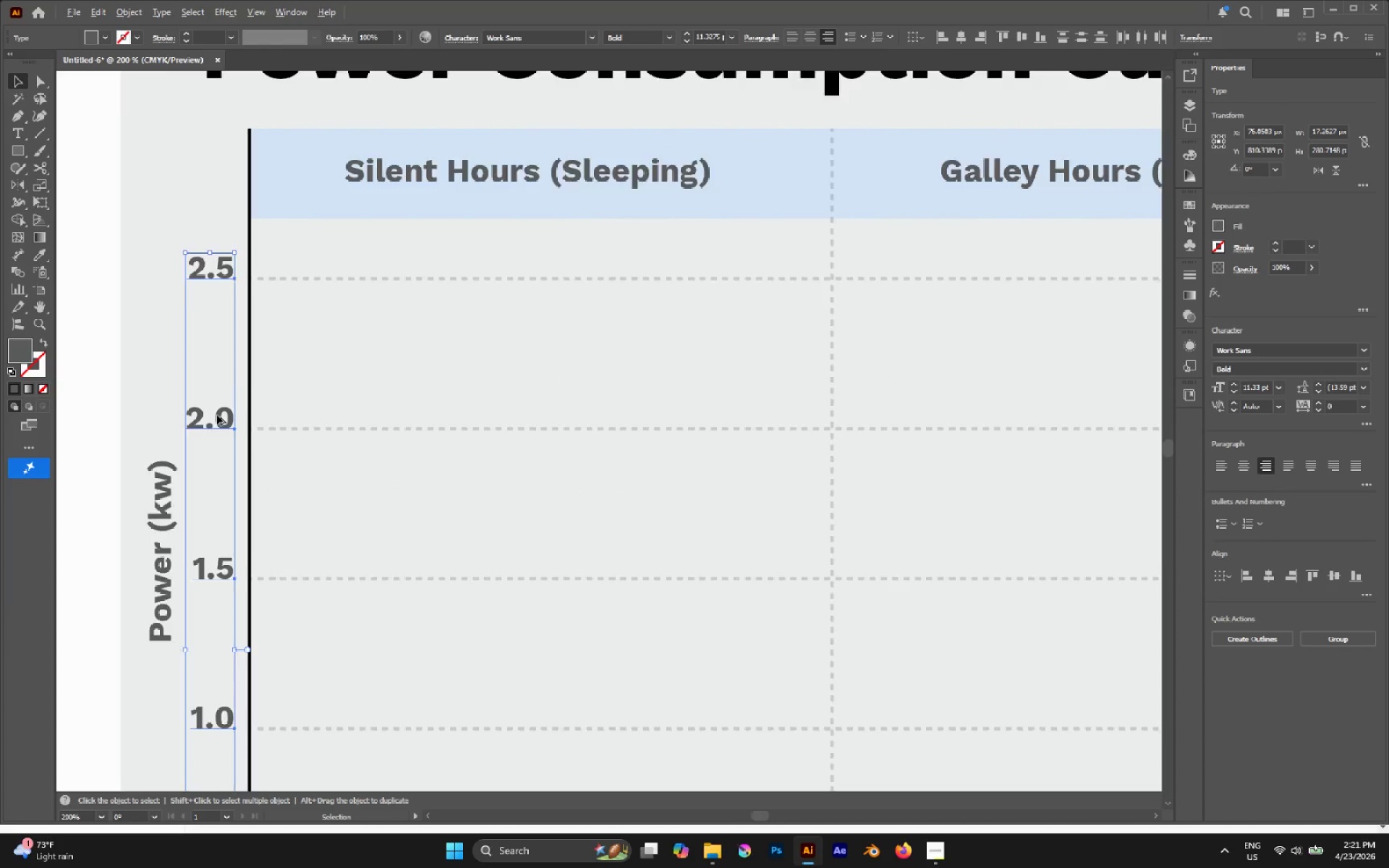 
left_click([163, 390])
 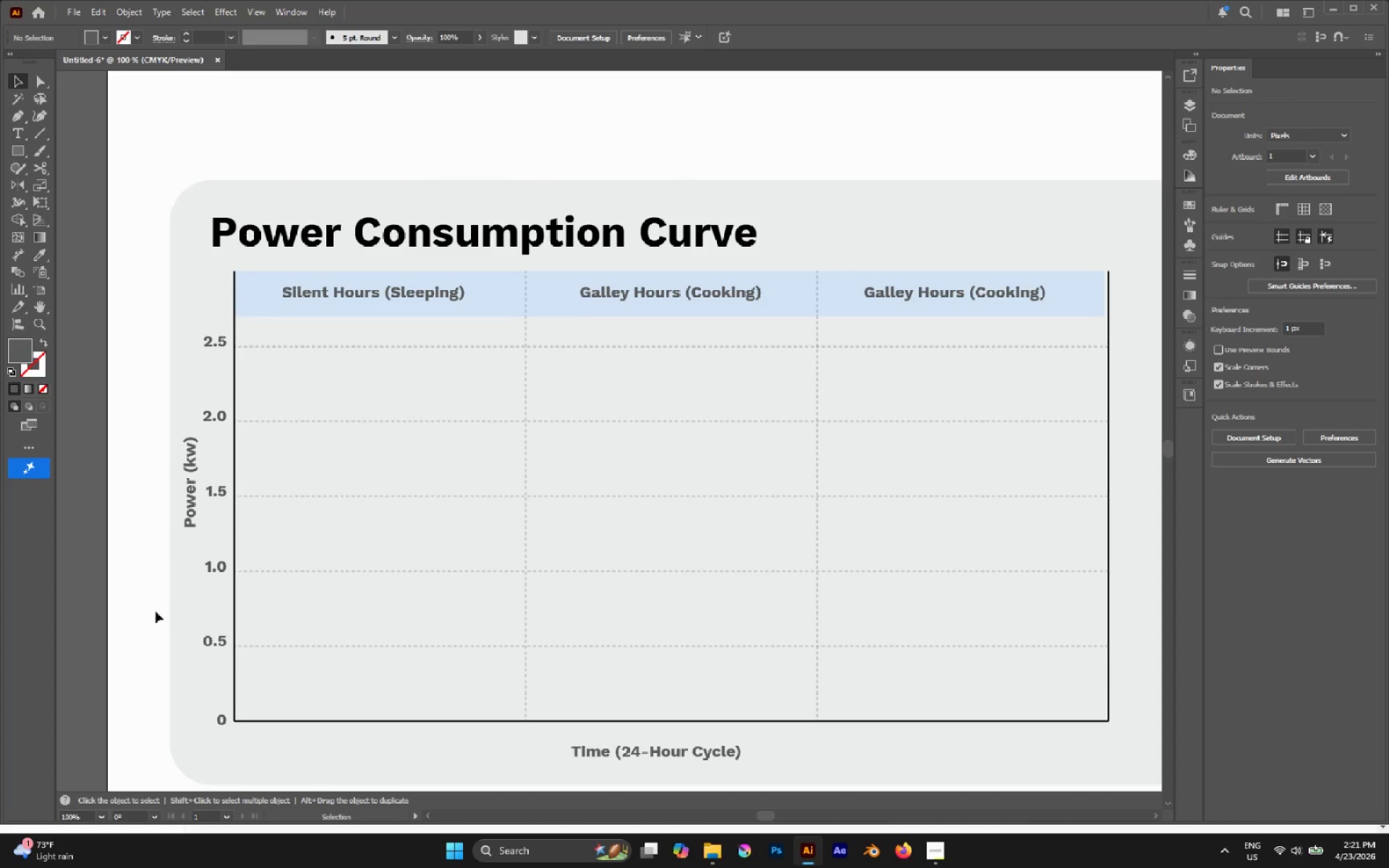 
scroll: coordinate [217, 415], scroll_direction: down, amount: 2.0
 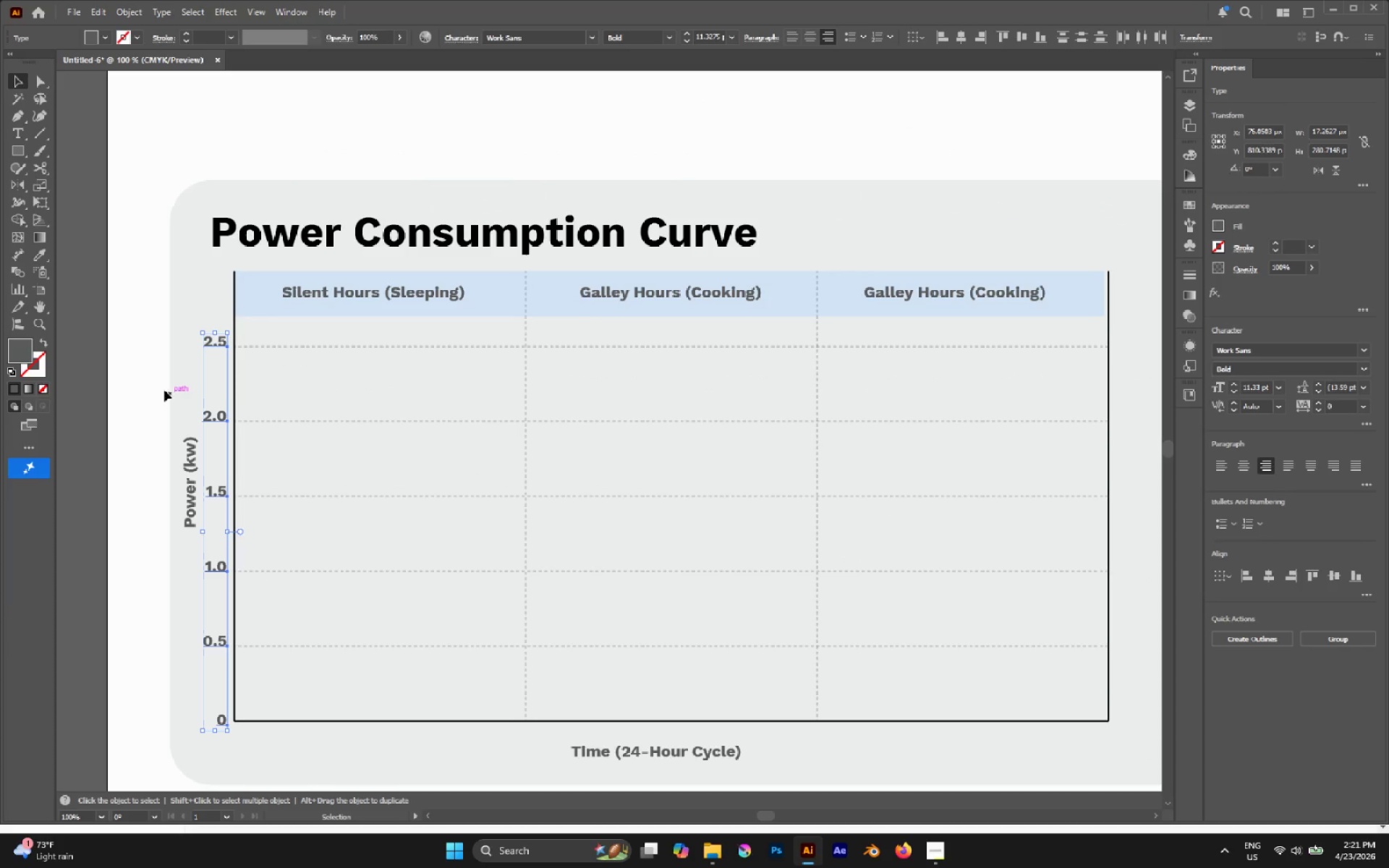 
hold_key(key=AltLeft, duration=0.53)
scroll: coordinate [195, 729], scroll_direction: up, amount: 2.0
 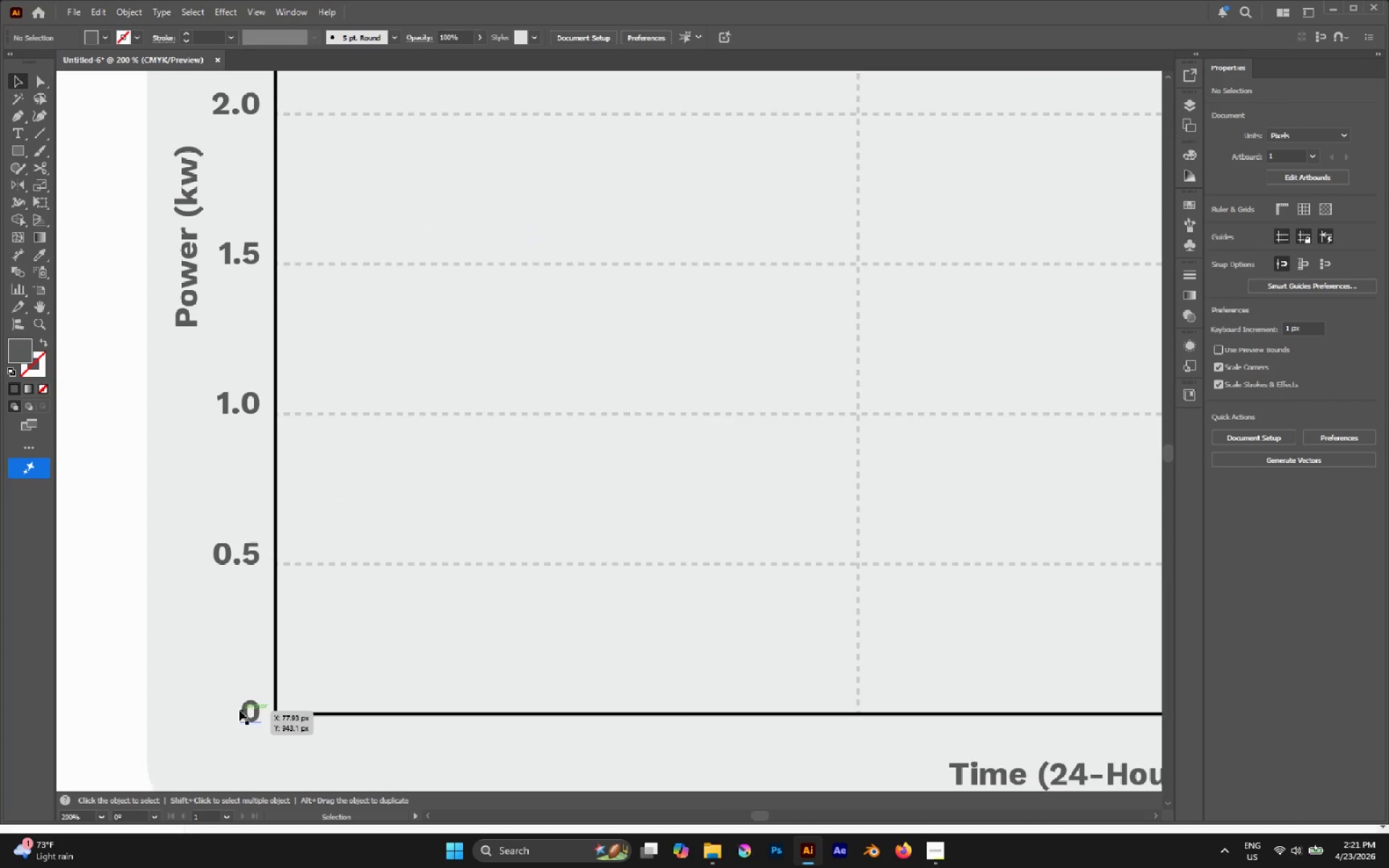 
left_click_drag(start_coordinate=[239, 710], to_coordinate=[241, 703])
 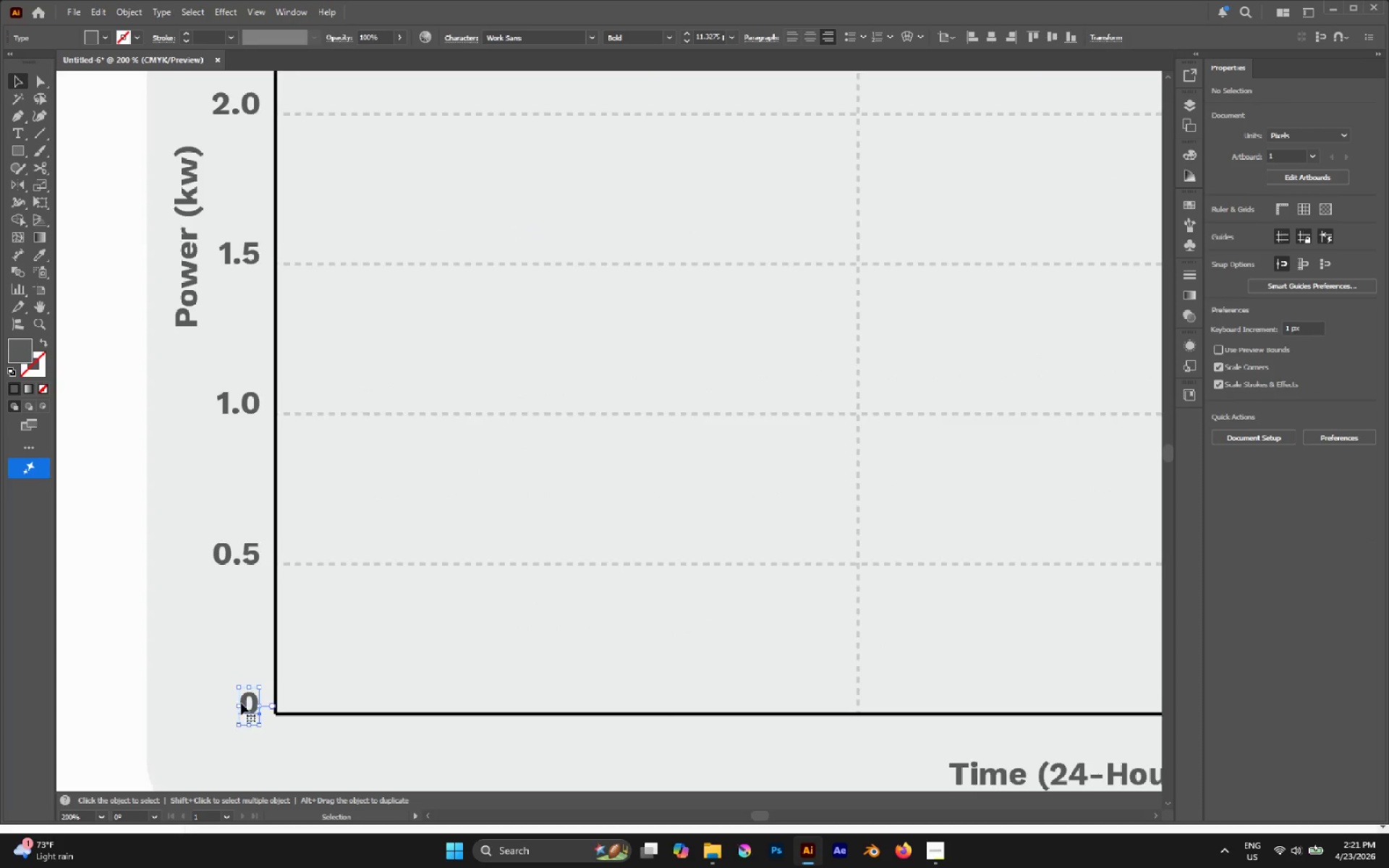 
hold_key(key=AltLeft, duration=0.44)
scroll: coordinate [241, 703], scroll_direction: down, amount: 1.0
 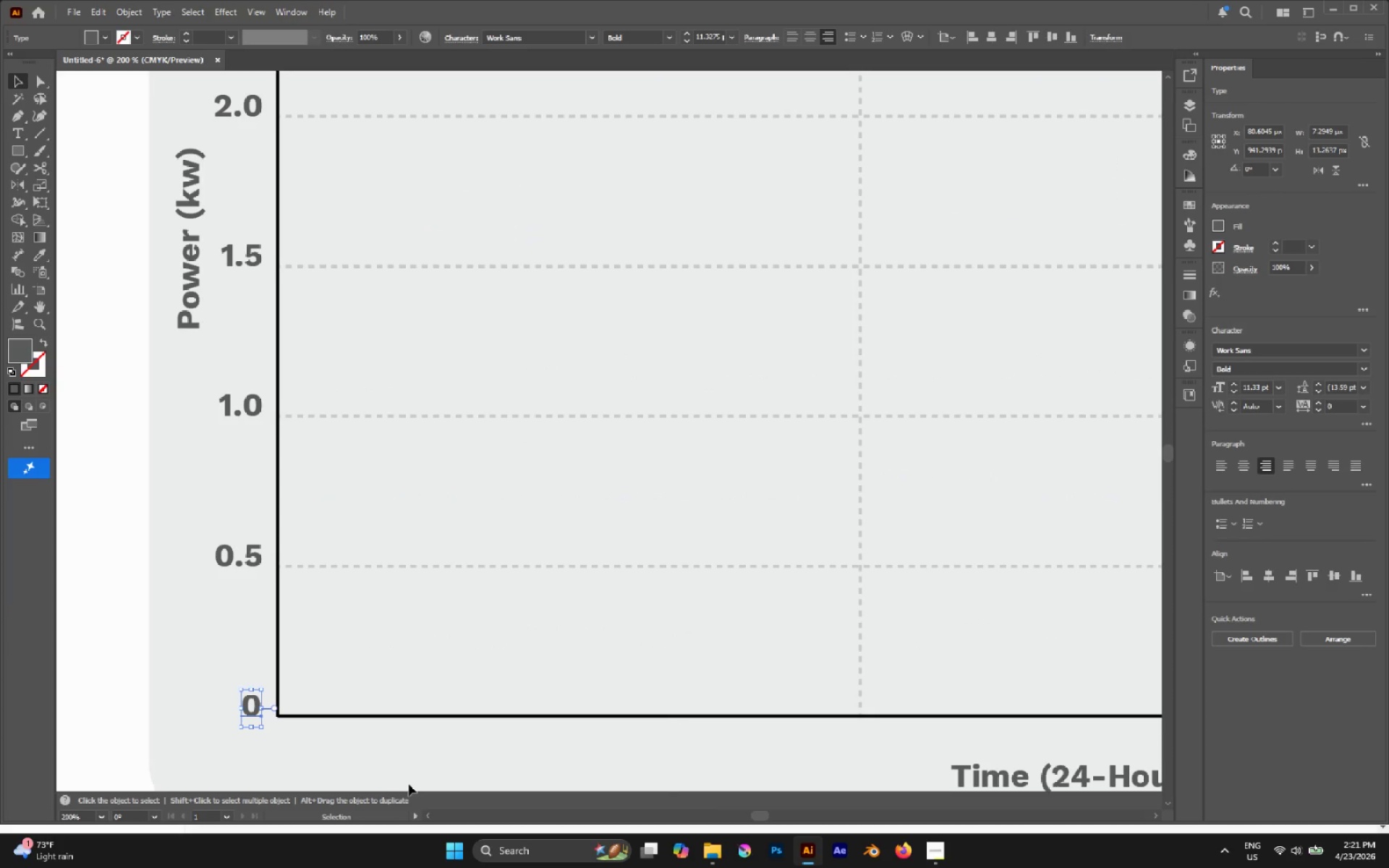 
left_click([409, 784])
 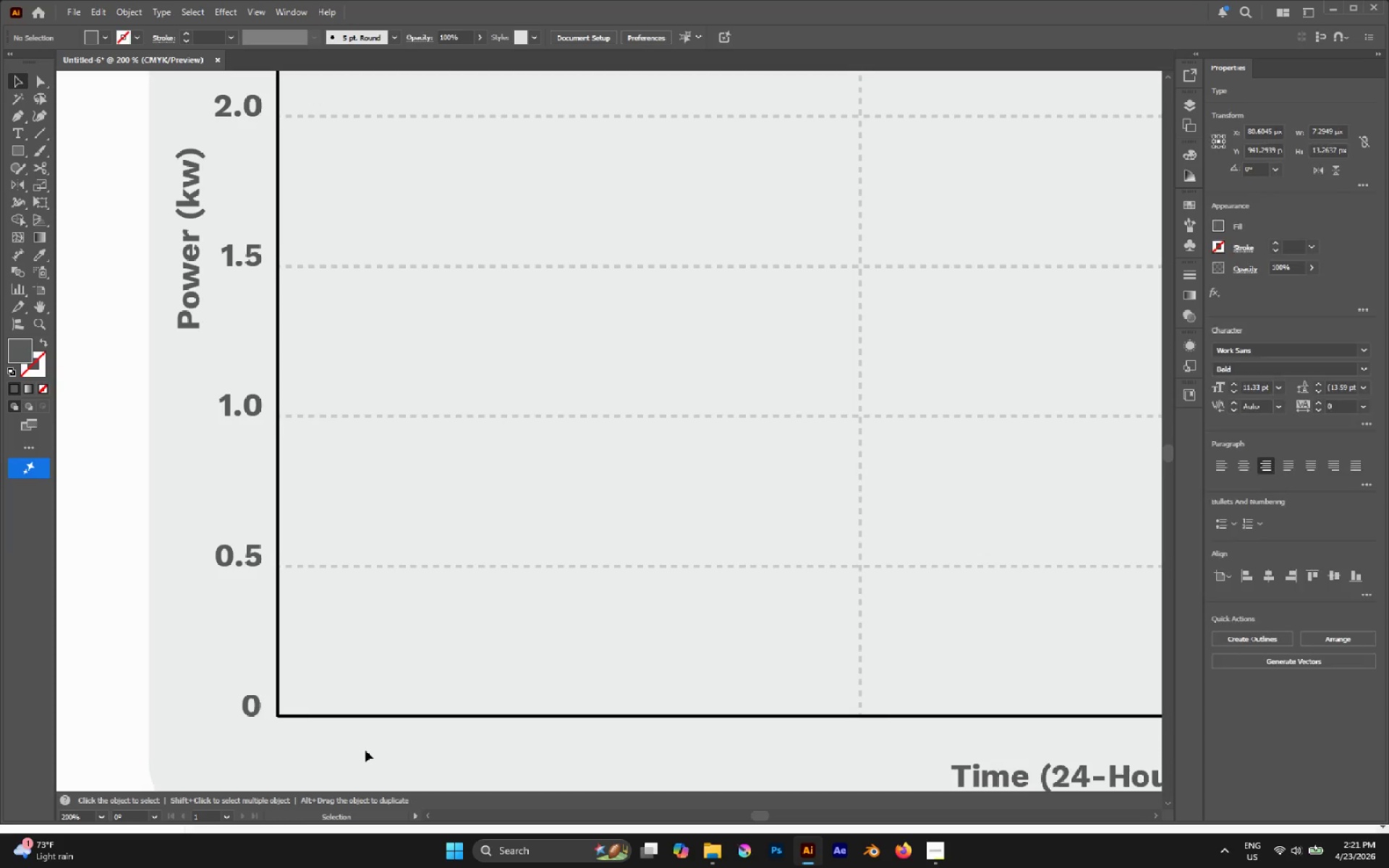 
hold_key(key=AltLeft, duration=0.98)
scroll: coordinate [365, 750], scroll_direction: down, amount: 2.0
 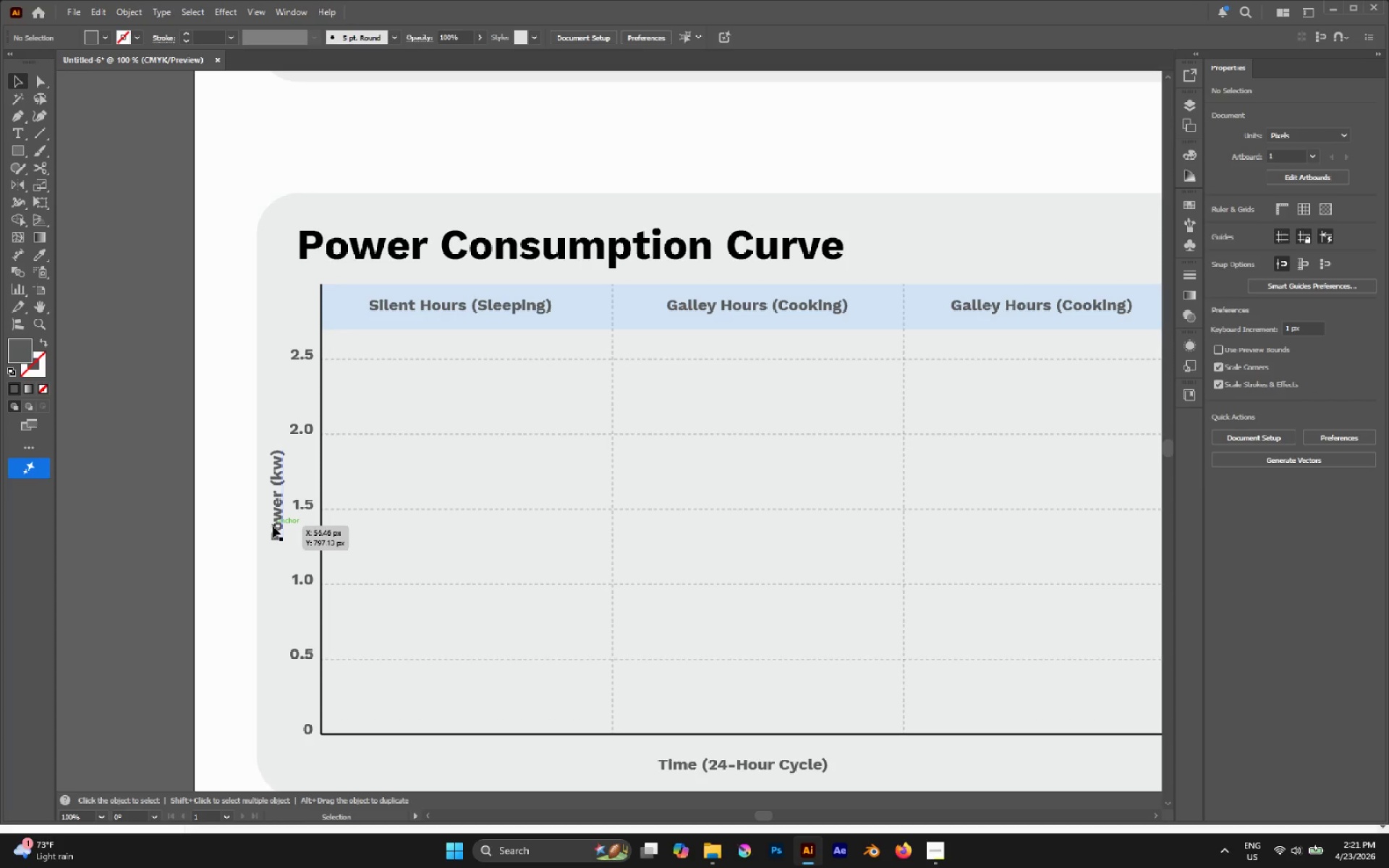 
left_click_drag(start_coordinate=[277, 531], to_coordinate=[276, 575])
 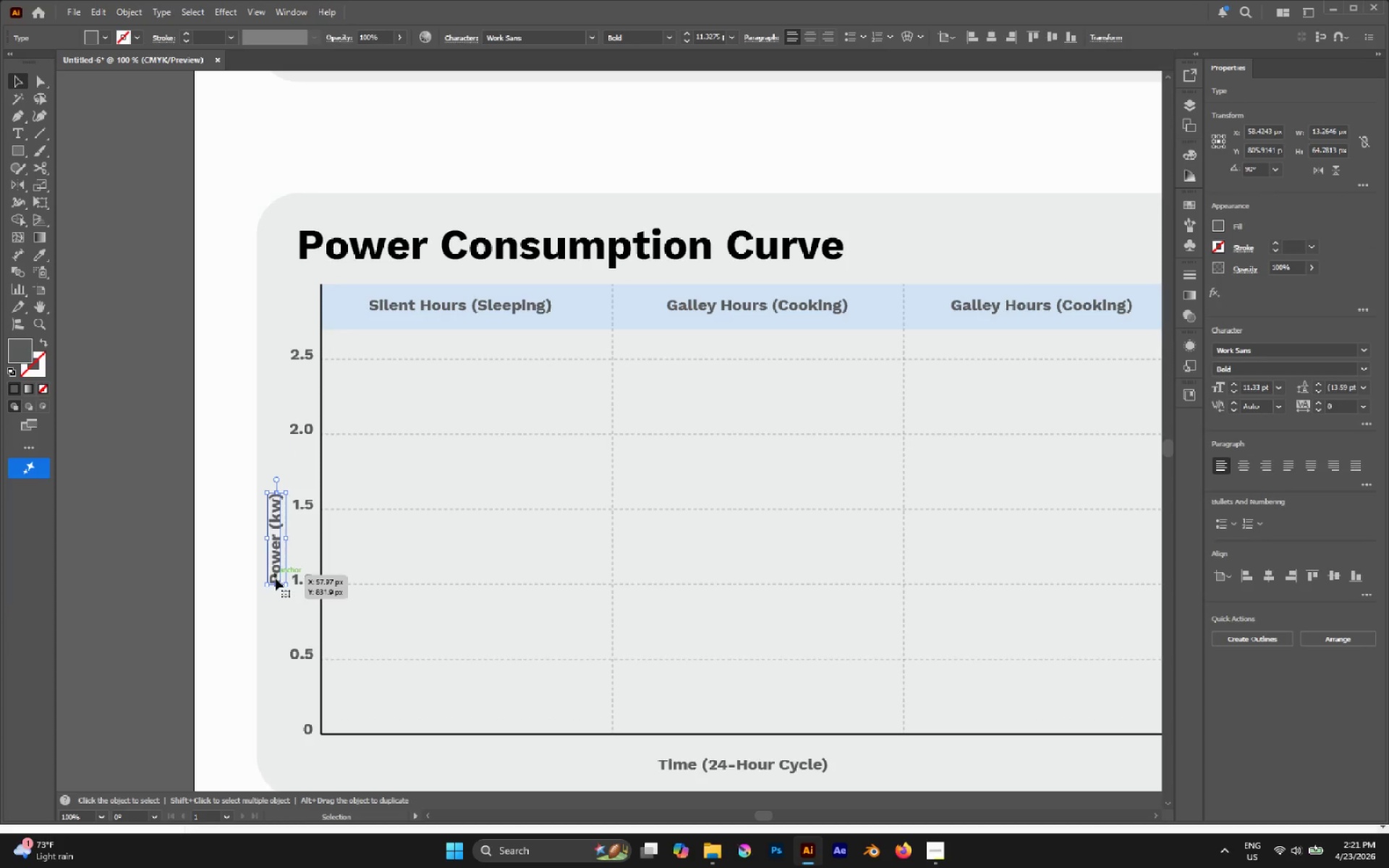 
scroll: coordinate [142, 687], scroll_direction: down, amount: 2.0
 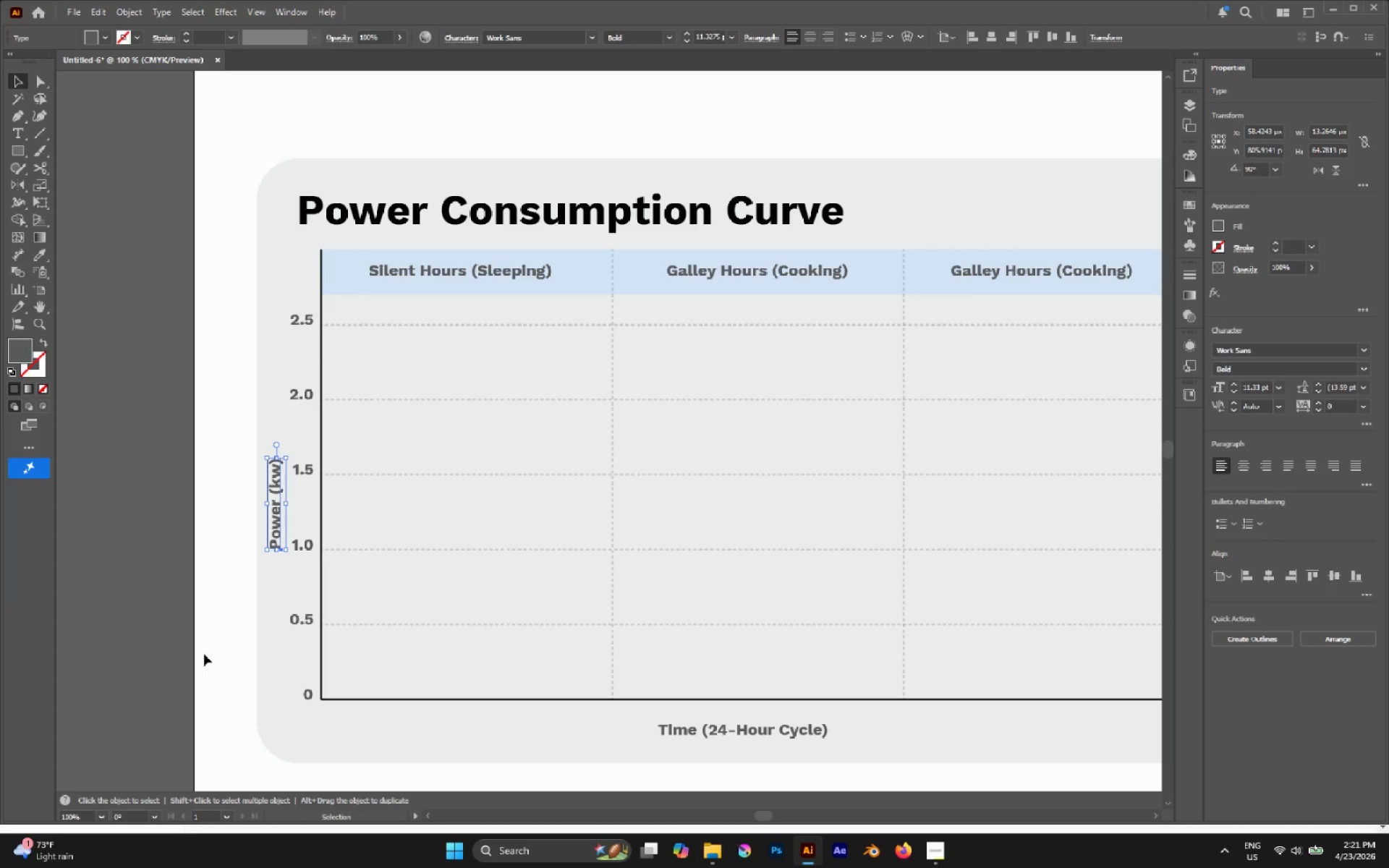 
left_click([204, 654])
 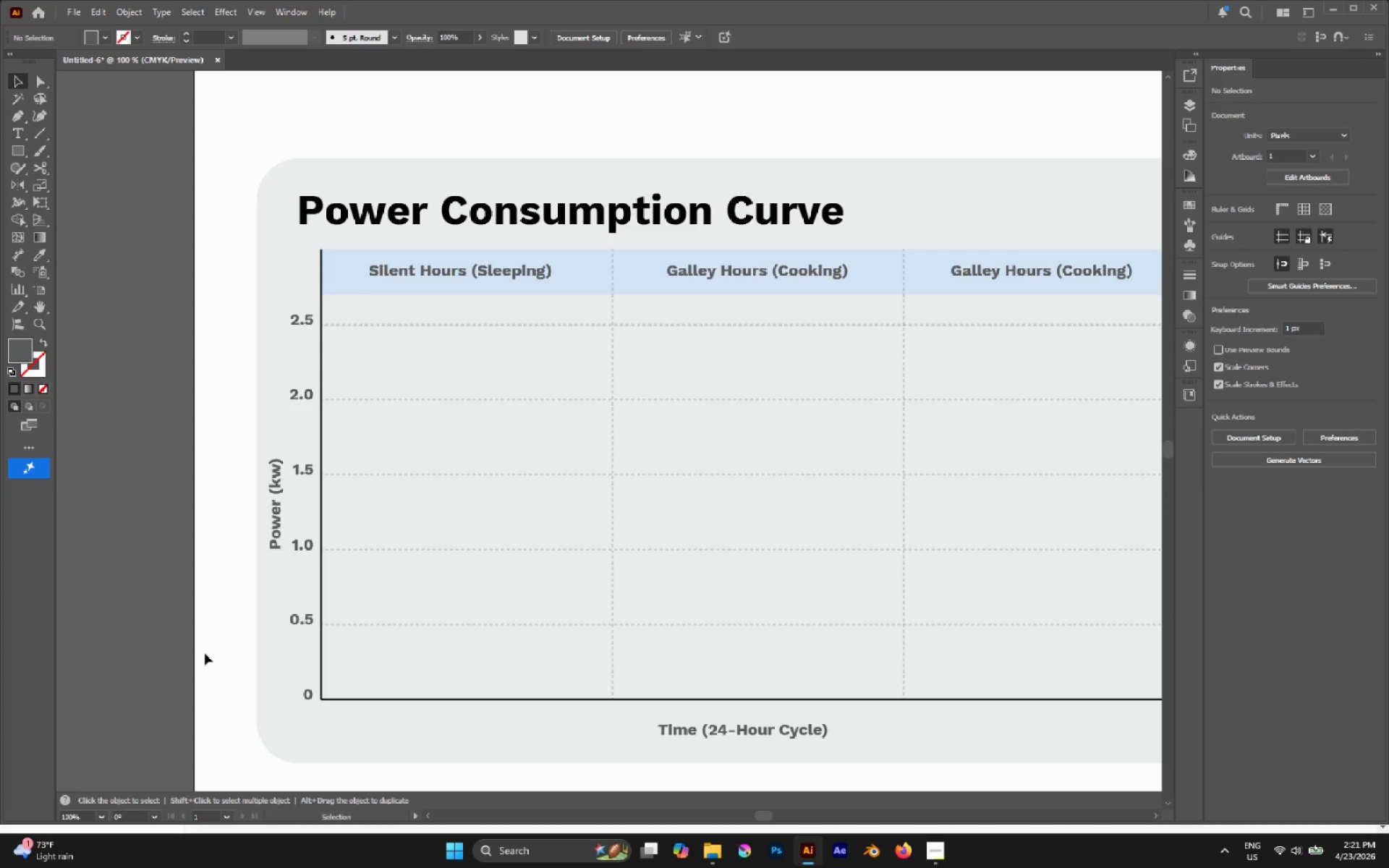 
scroll: coordinate [205, 653], scroll_direction: down, amount: 3.0
 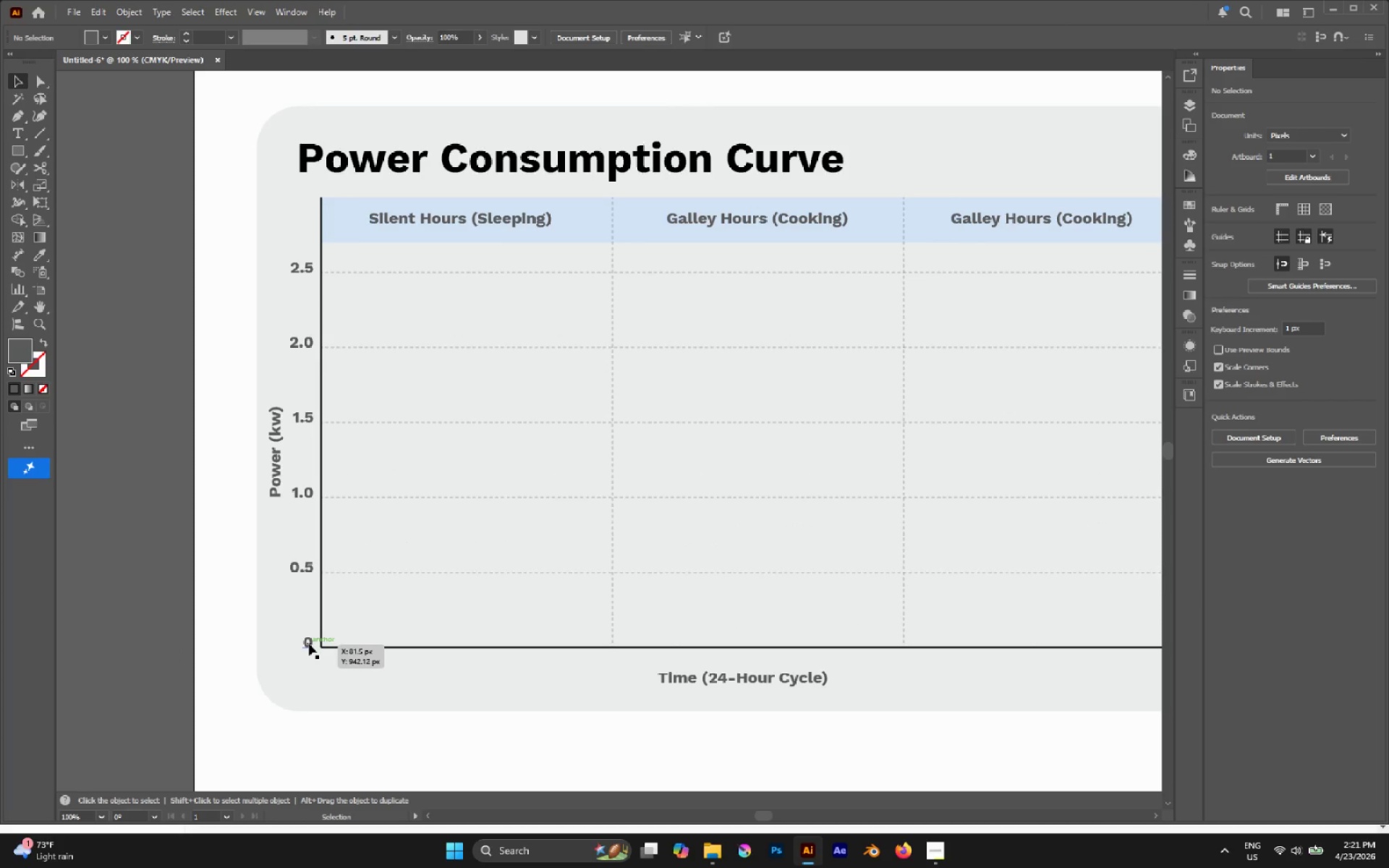 
wait(5.81)
 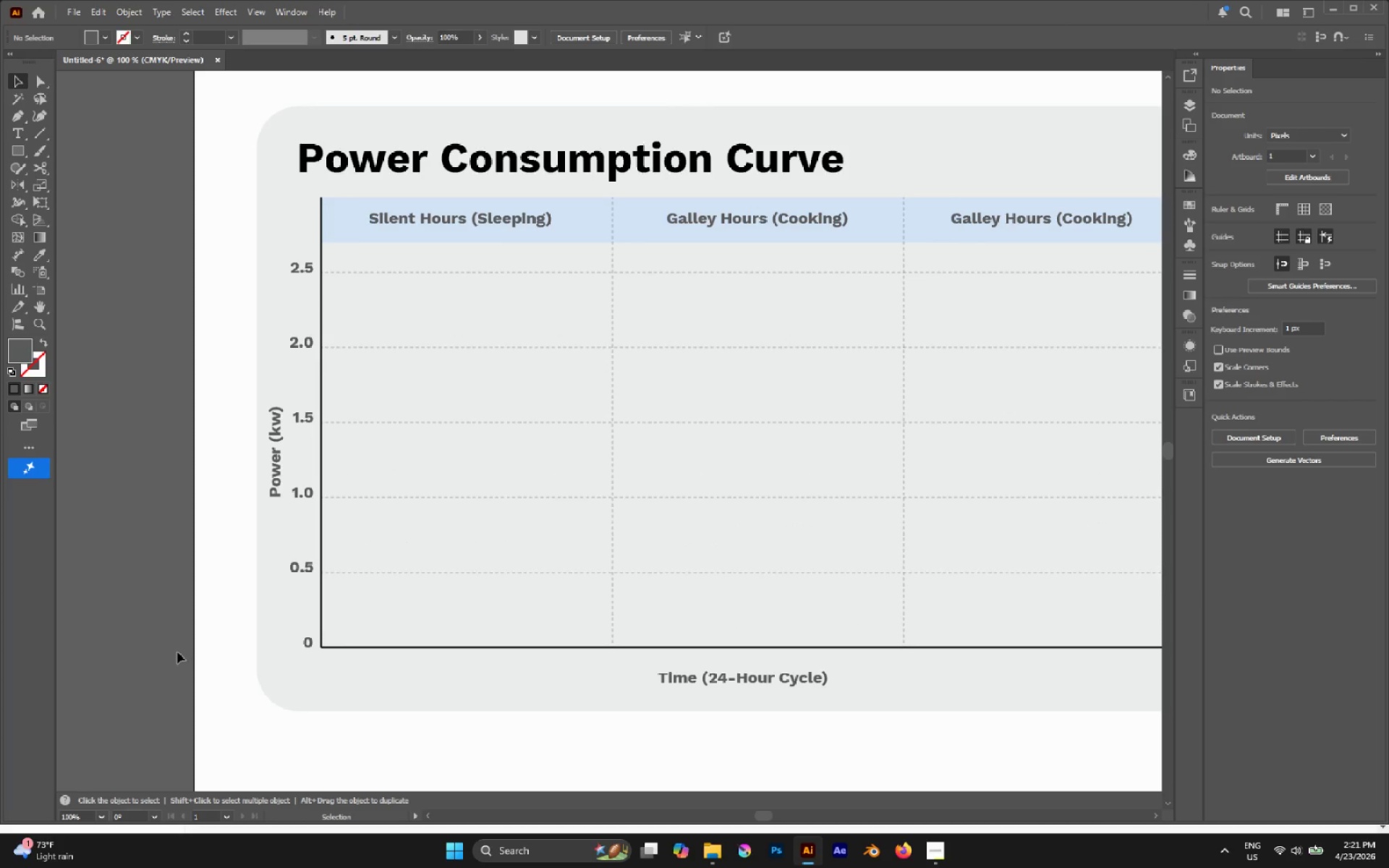 
hold_key(key=AltLeft, duration=0.41)
 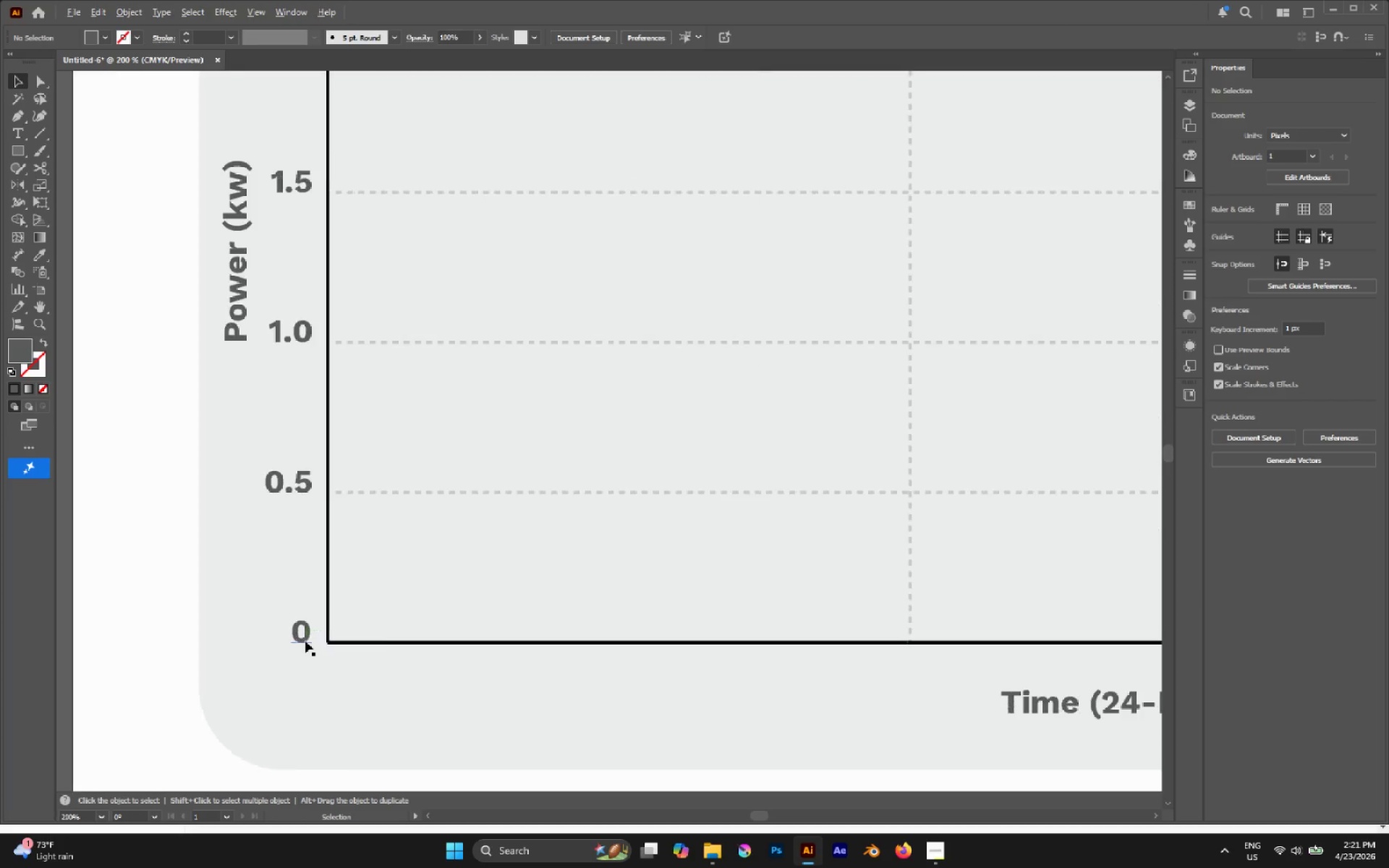 
hold_key(key=AltLeft, duration=0.42)
 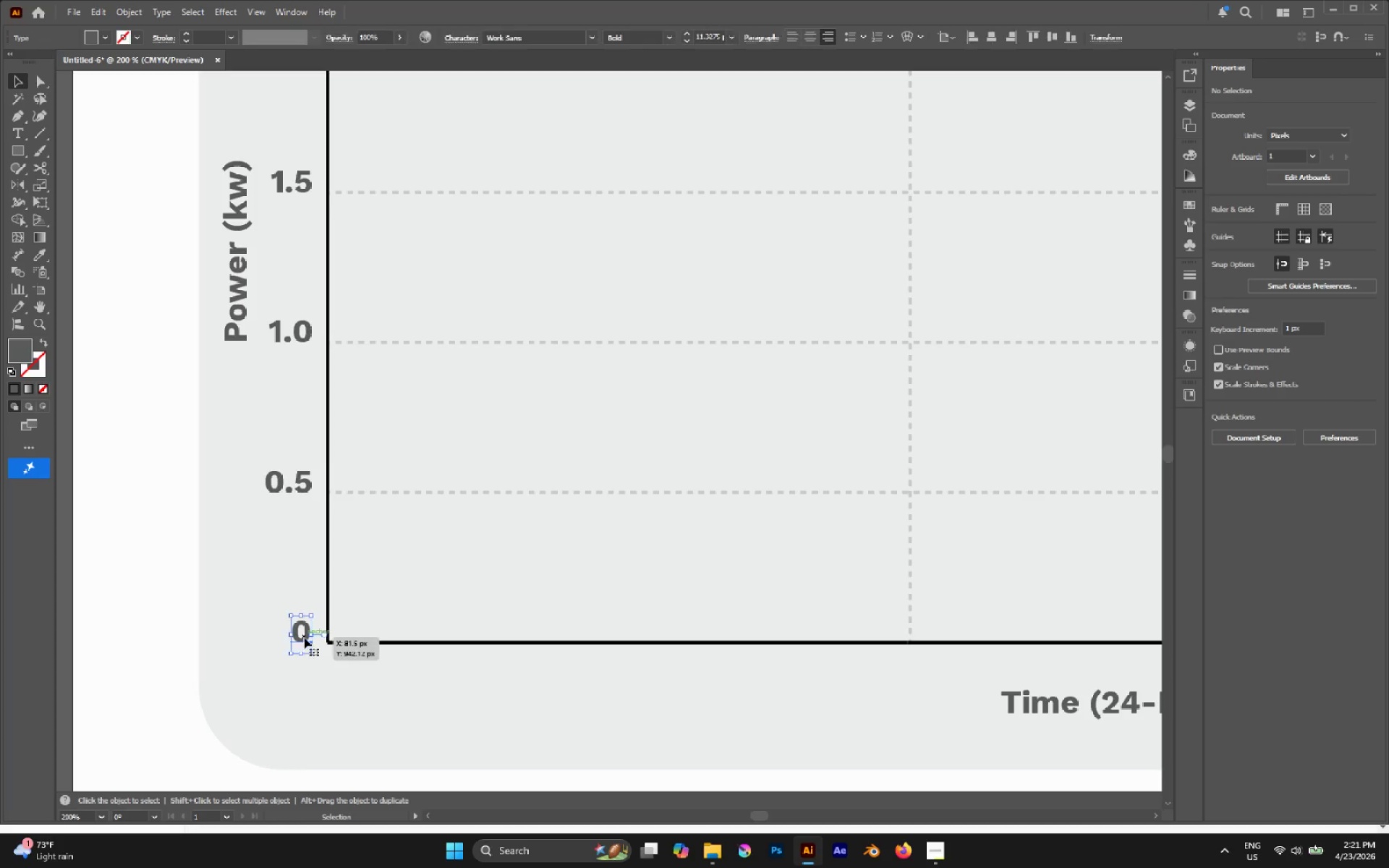 
scroll: coordinate [310, 650], scroll_direction: up, amount: 1.0
 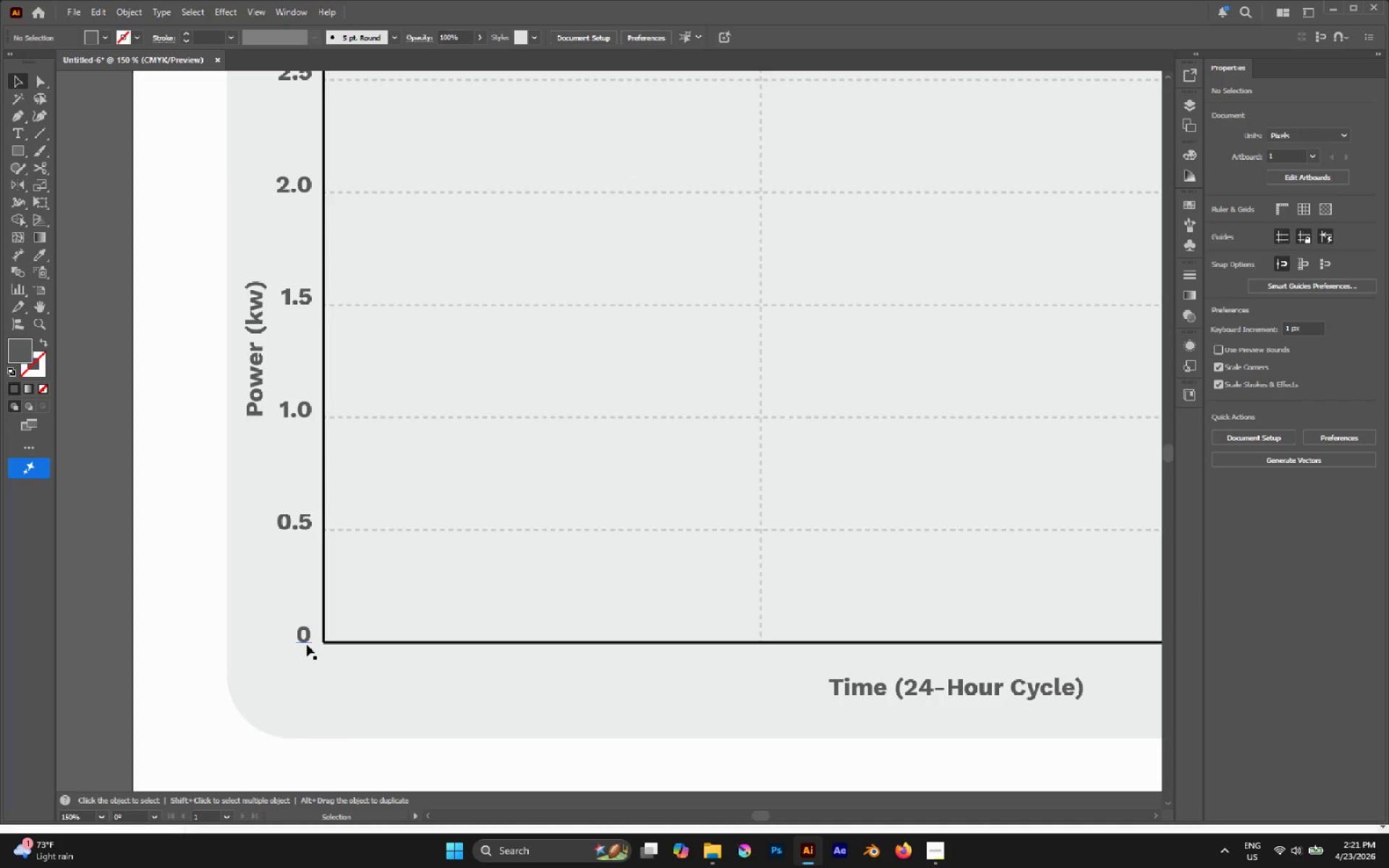 
left_click([305, 641])
 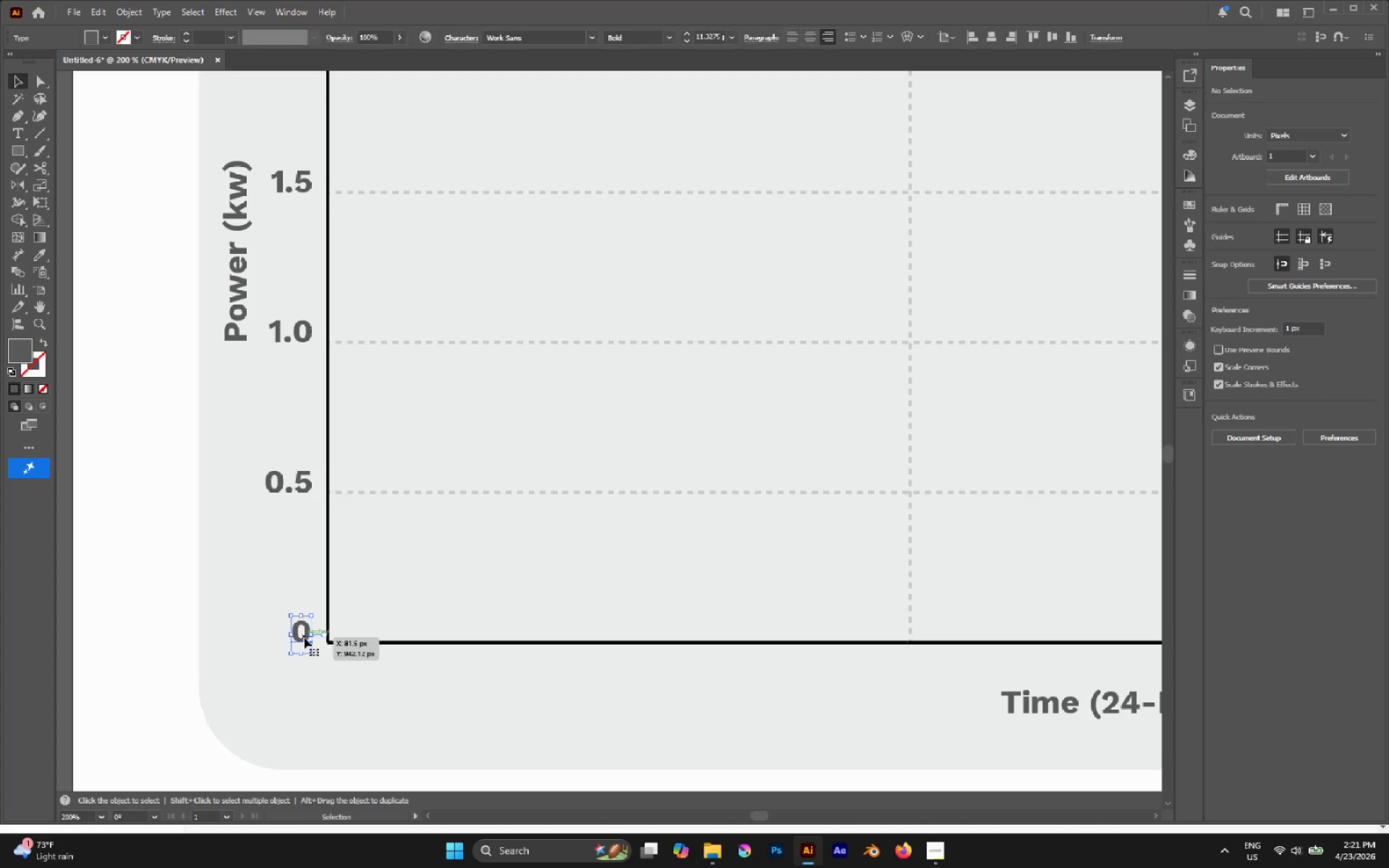 
scroll: coordinate [305, 641], scroll_direction: up, amount: 1.0
 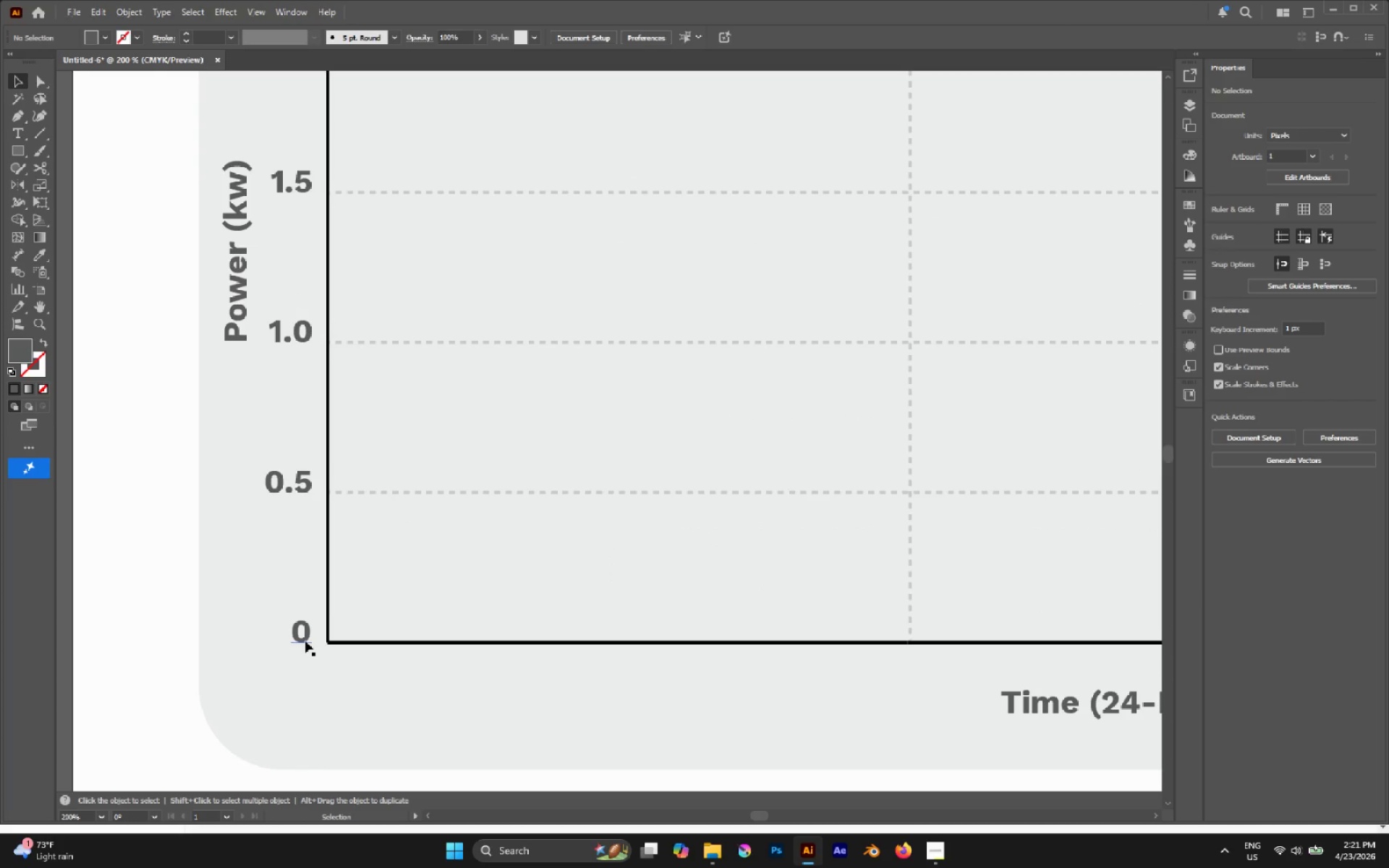 
hold_key(key=AltLeft, duration=2.64)
left_click_drag(start_coordinate=[303, 637], to_coordinate=[341, 667])
 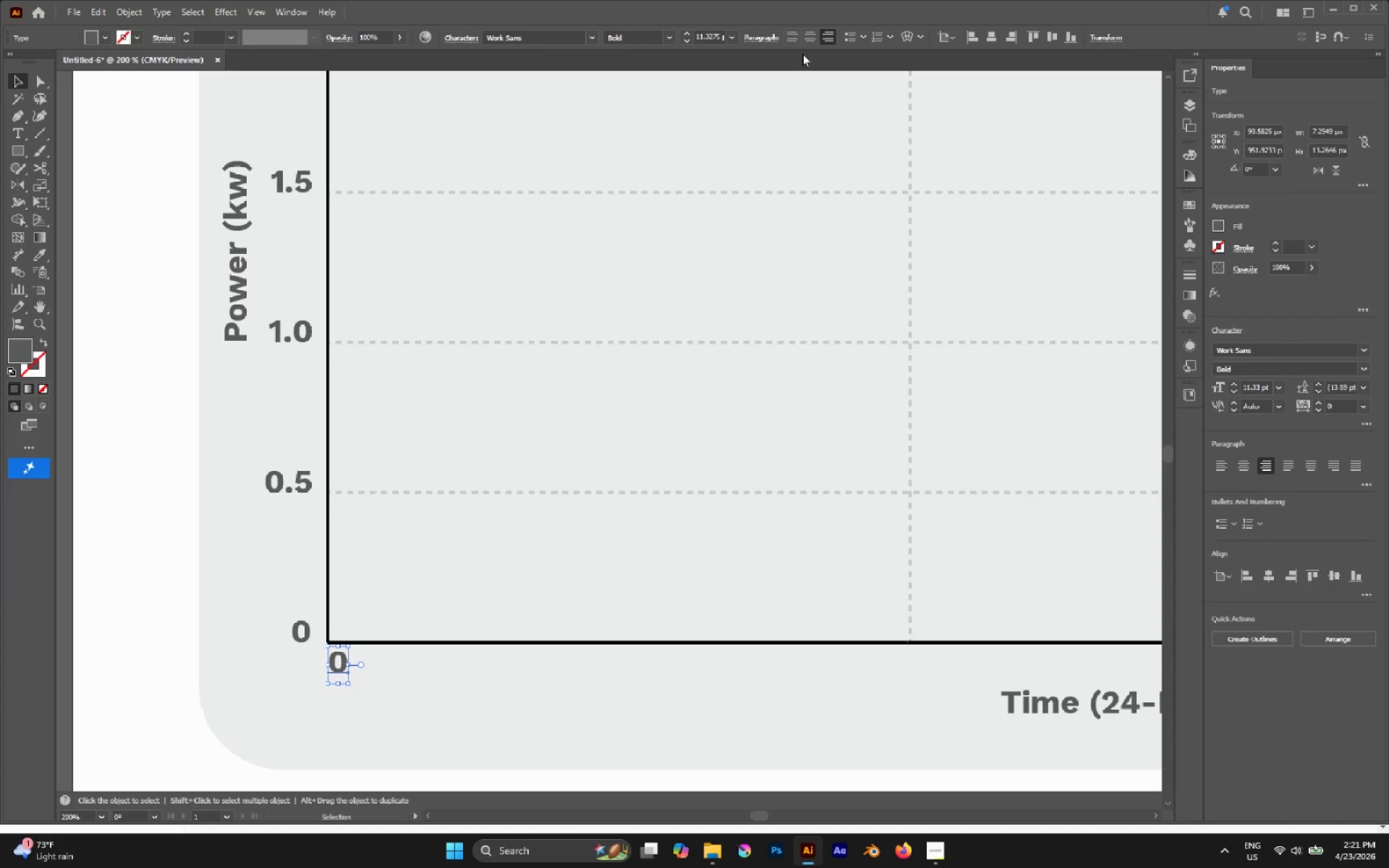 
left_click([794, 39])
 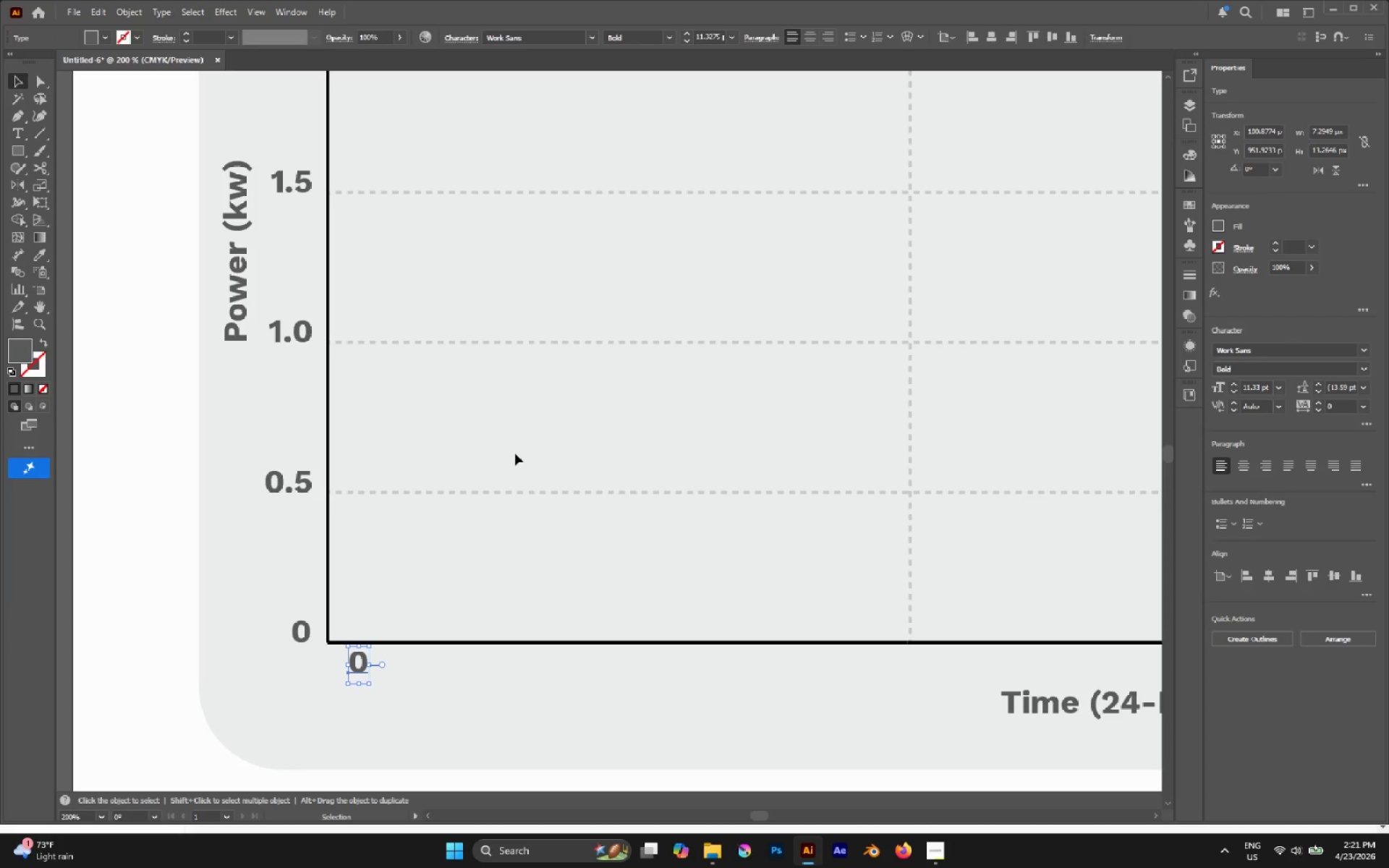 
hold_key(key=AltLeft, duration=0.47)
scroll: coordinate [365, 666], scroll_direction: up, amount: 3.0
 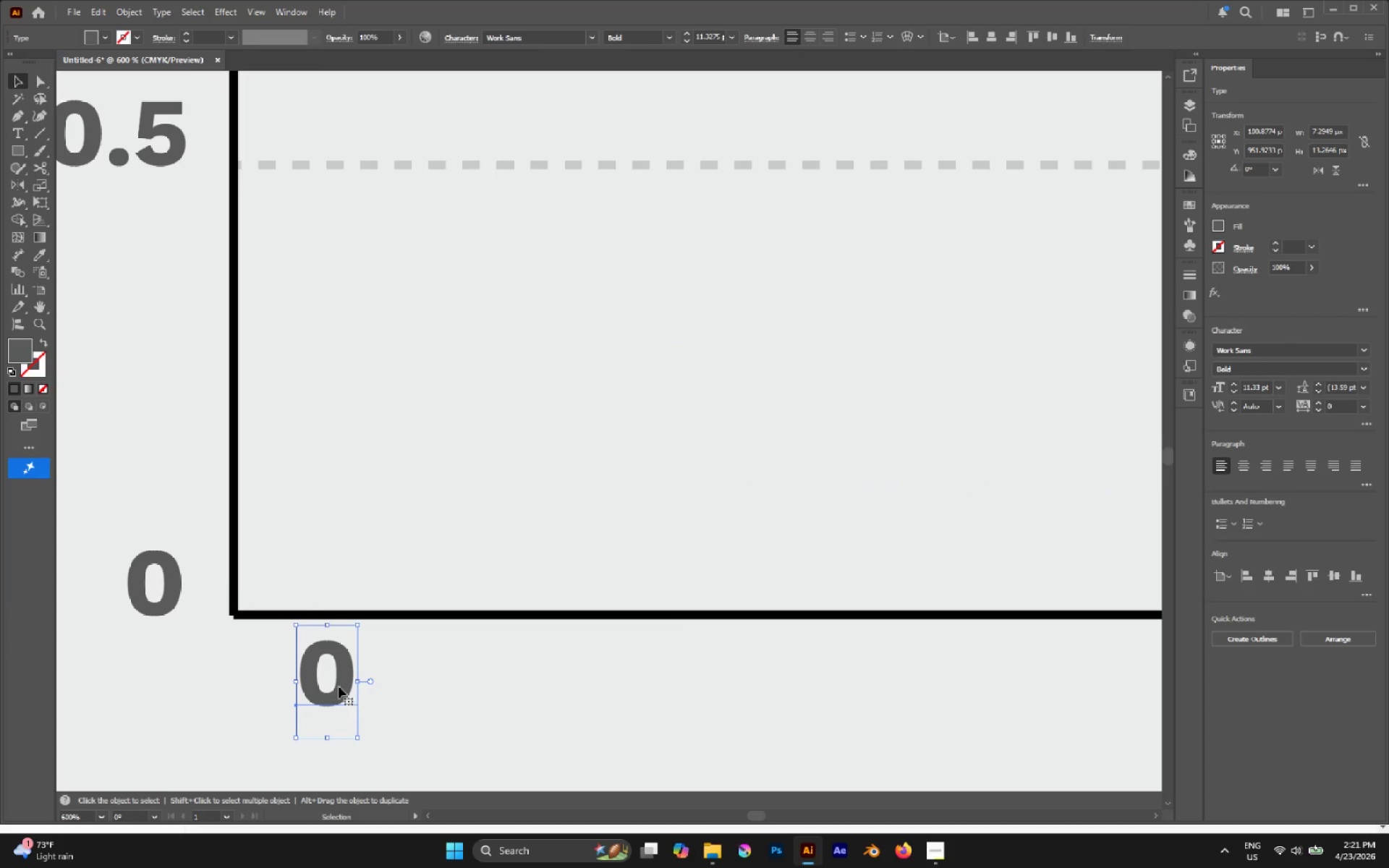 
left_click_drag(start_coordinate=[339, 687], to_coordinate=[276, 685])
 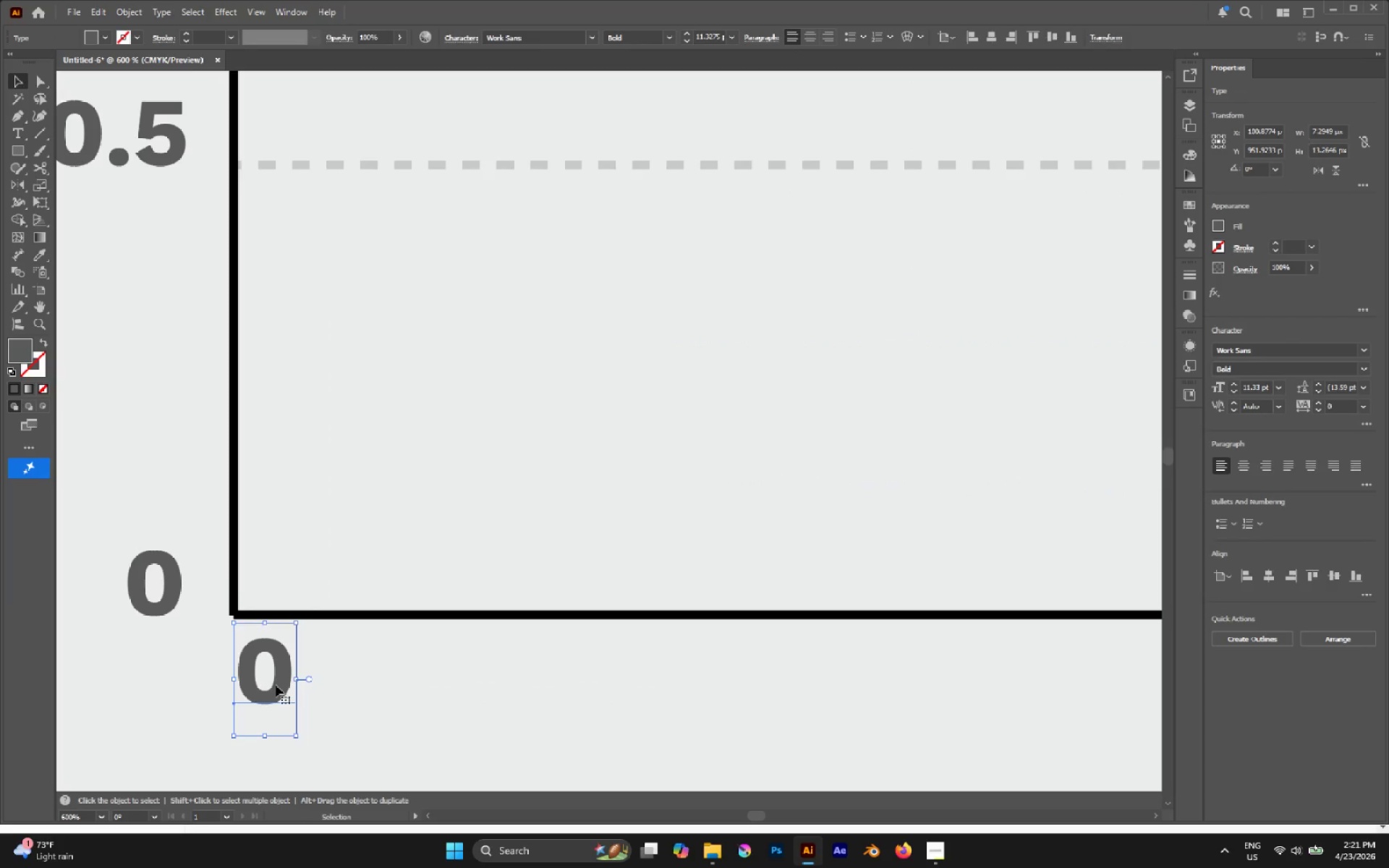 
double_click([276, 685])
 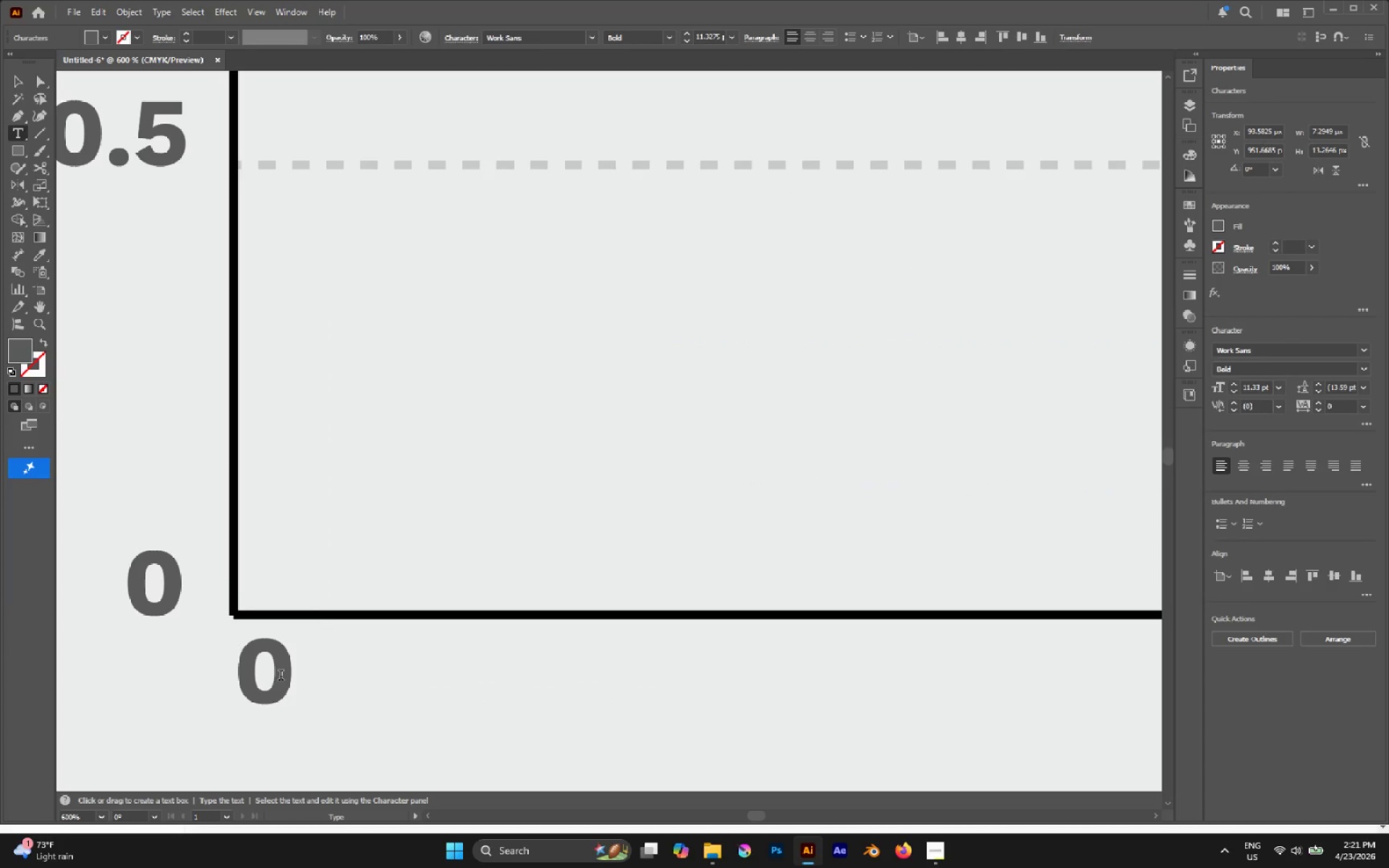 
type(.00)
key(Escape)
 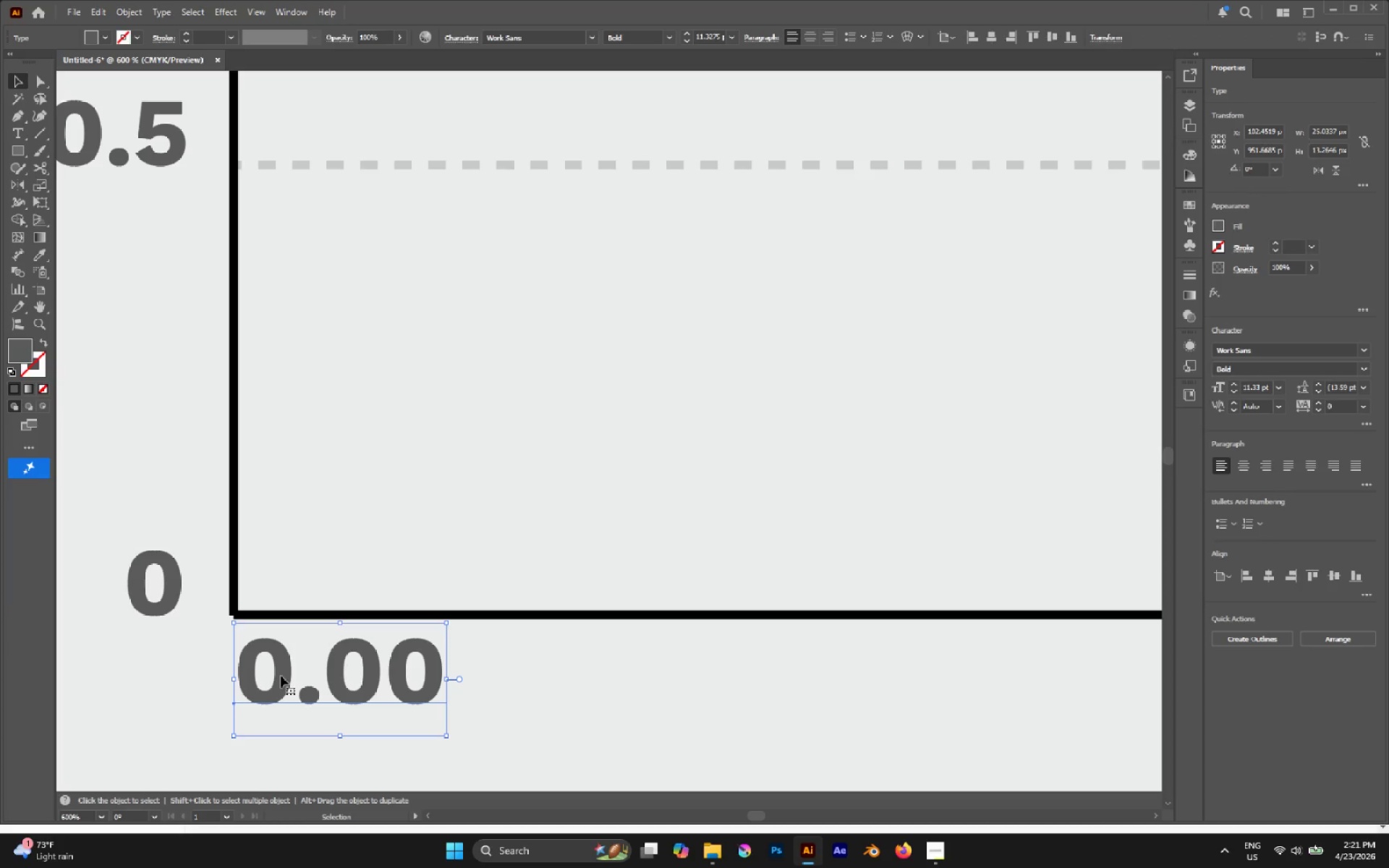 
hold_key(key=AltLeft, duration=0.98)
 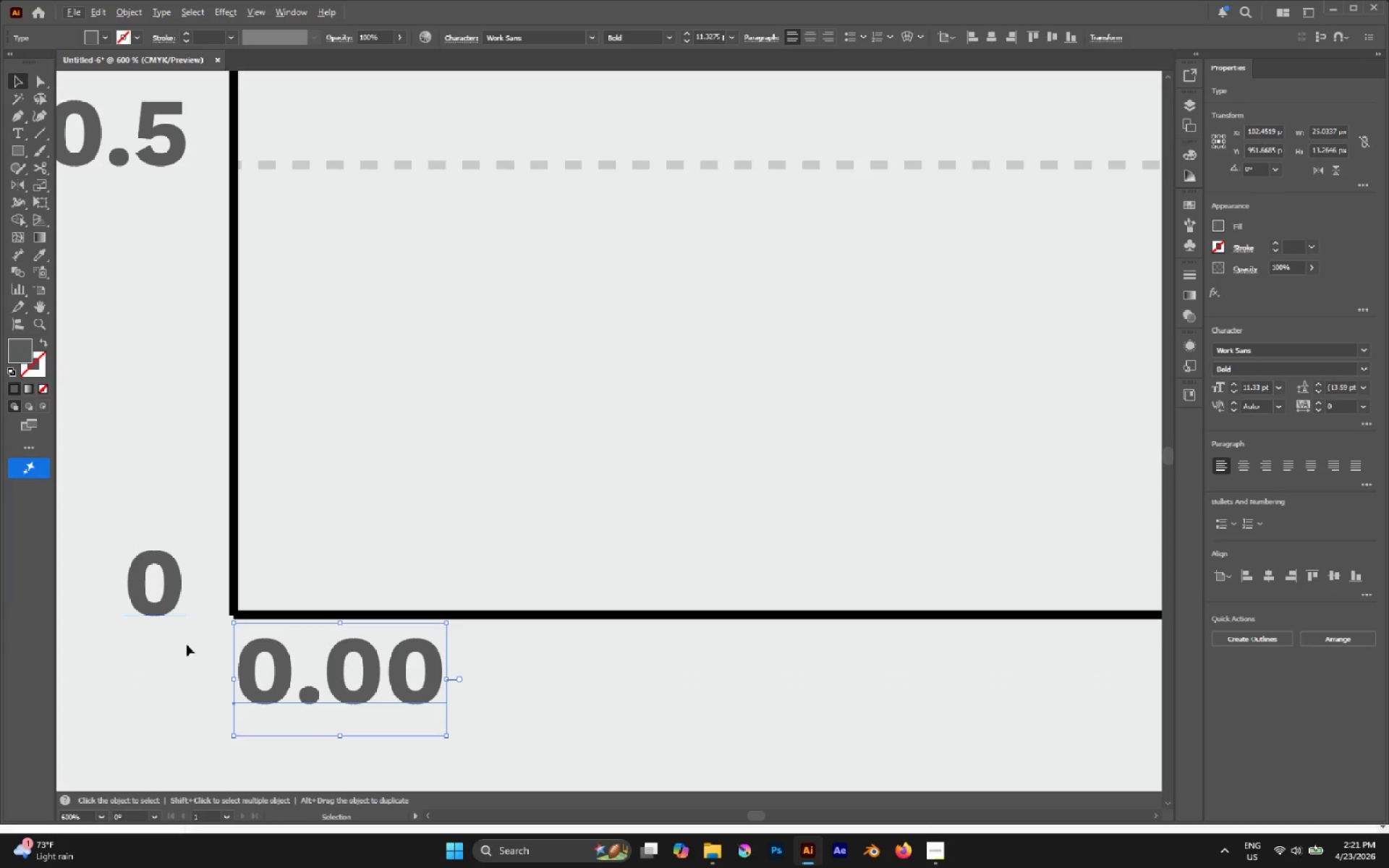 
hold_key(key=AltLeft, duration=0.55)
scroll: coordinate [189, 644], scroll_direction: down, amount: 5.0
 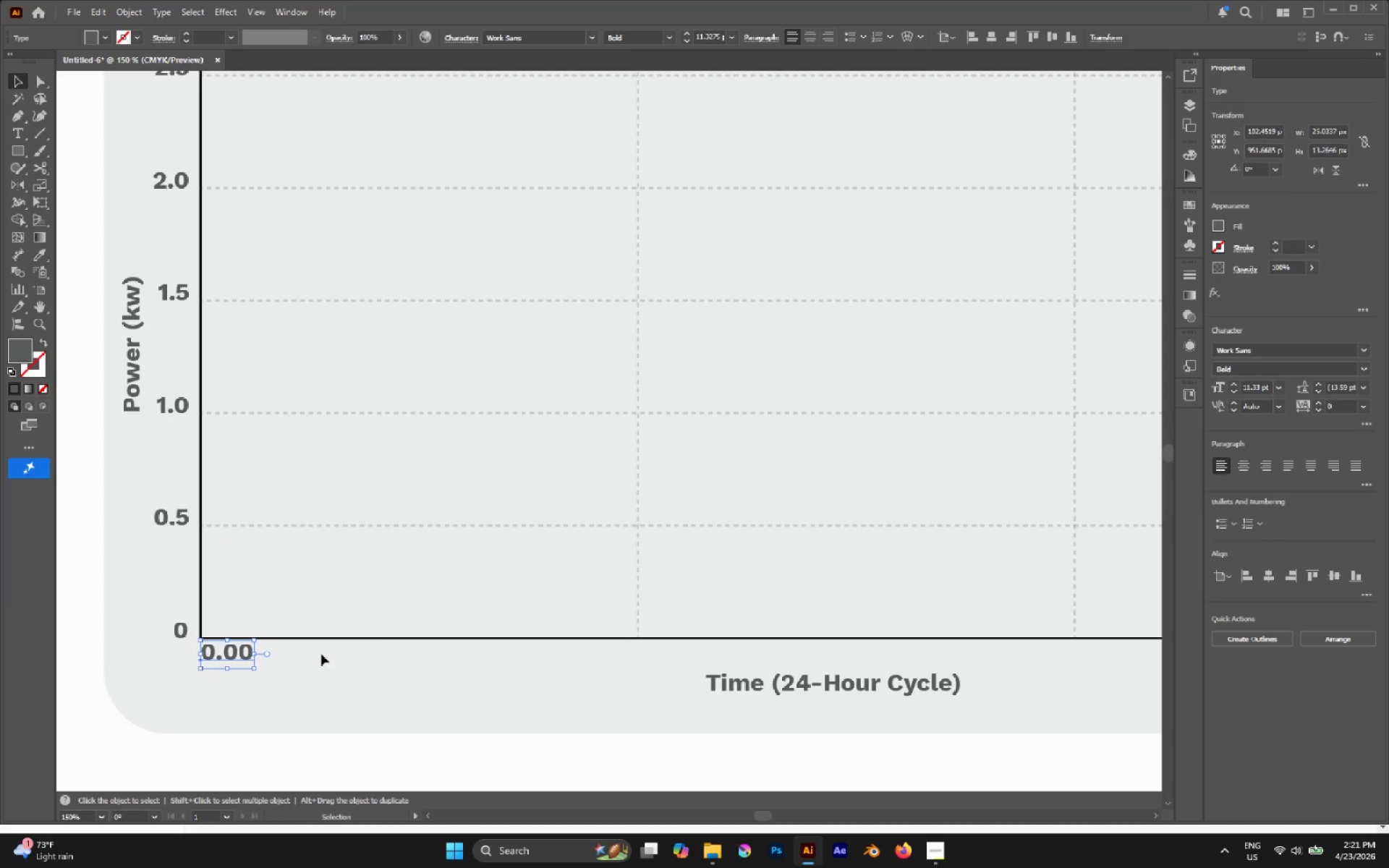 
hold_key(key=AltLeft, duration=1.22)
left_click_drag(start_coordinate=[250, 657], to_coordinate=[254, 658])
 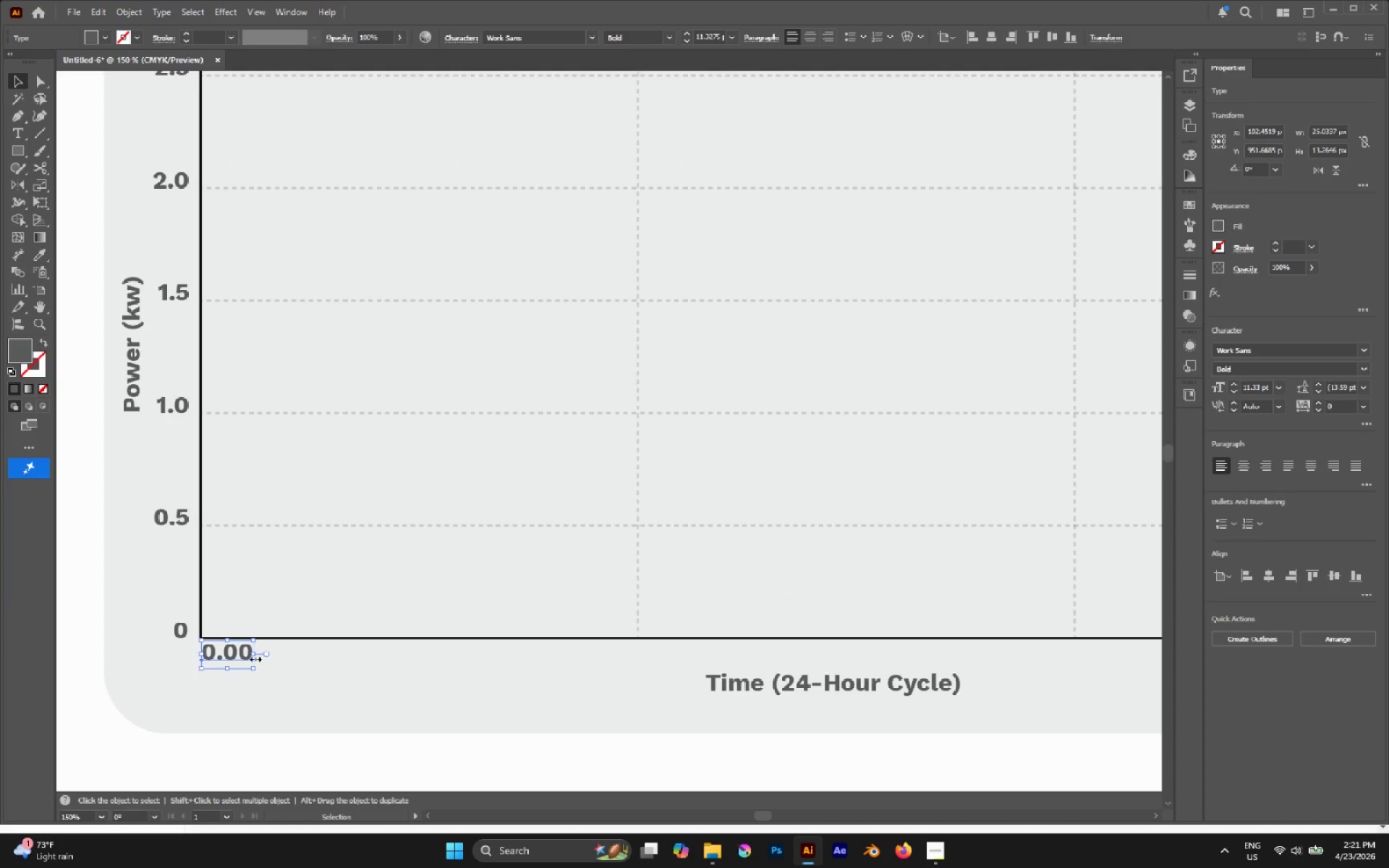 
key(Control+Z)
 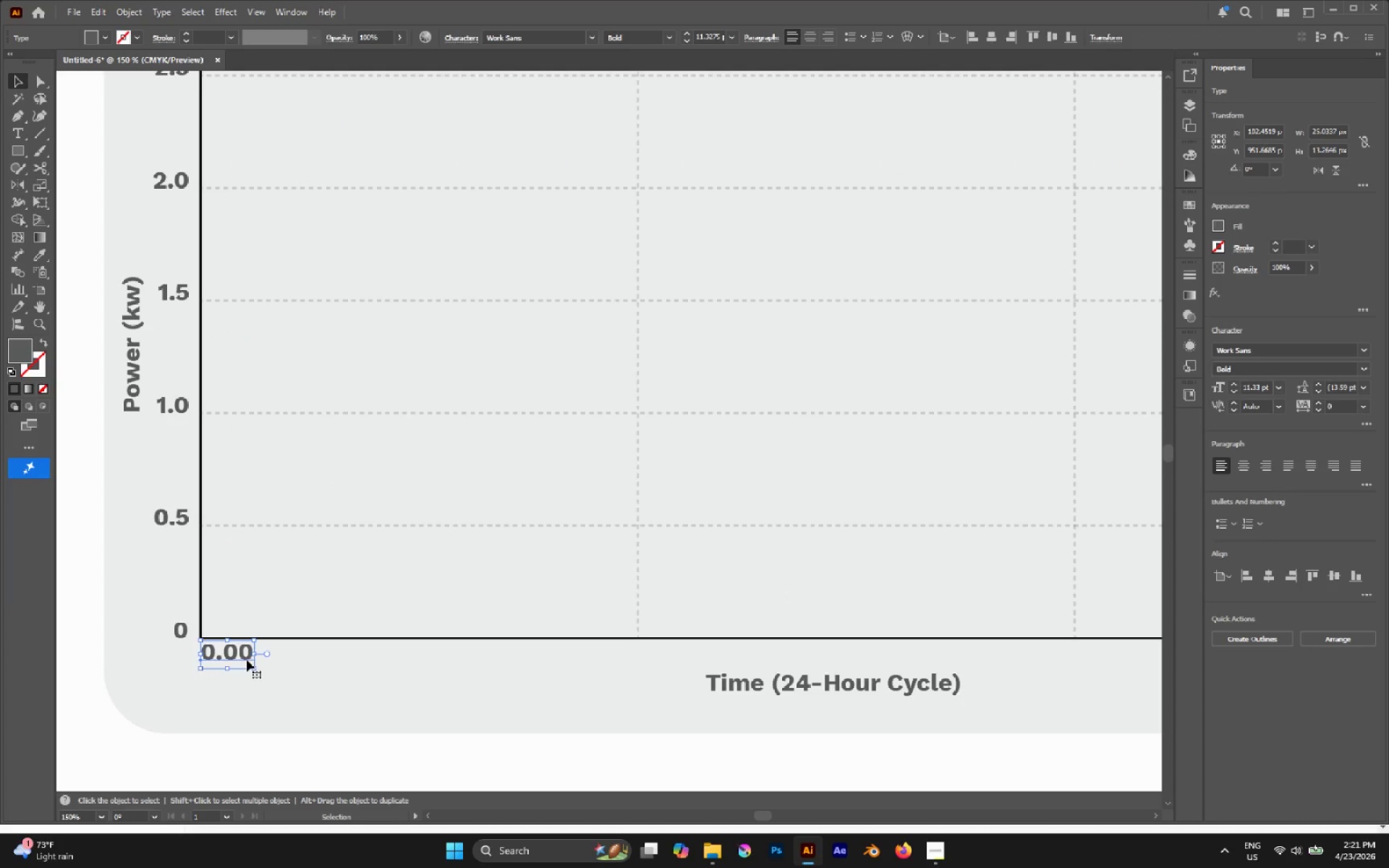 
hold_key(key=AltLeft, duration=2.91)
left_click_drag(start_coordinate=[240, 659], to_coordinate=[676, 706])
 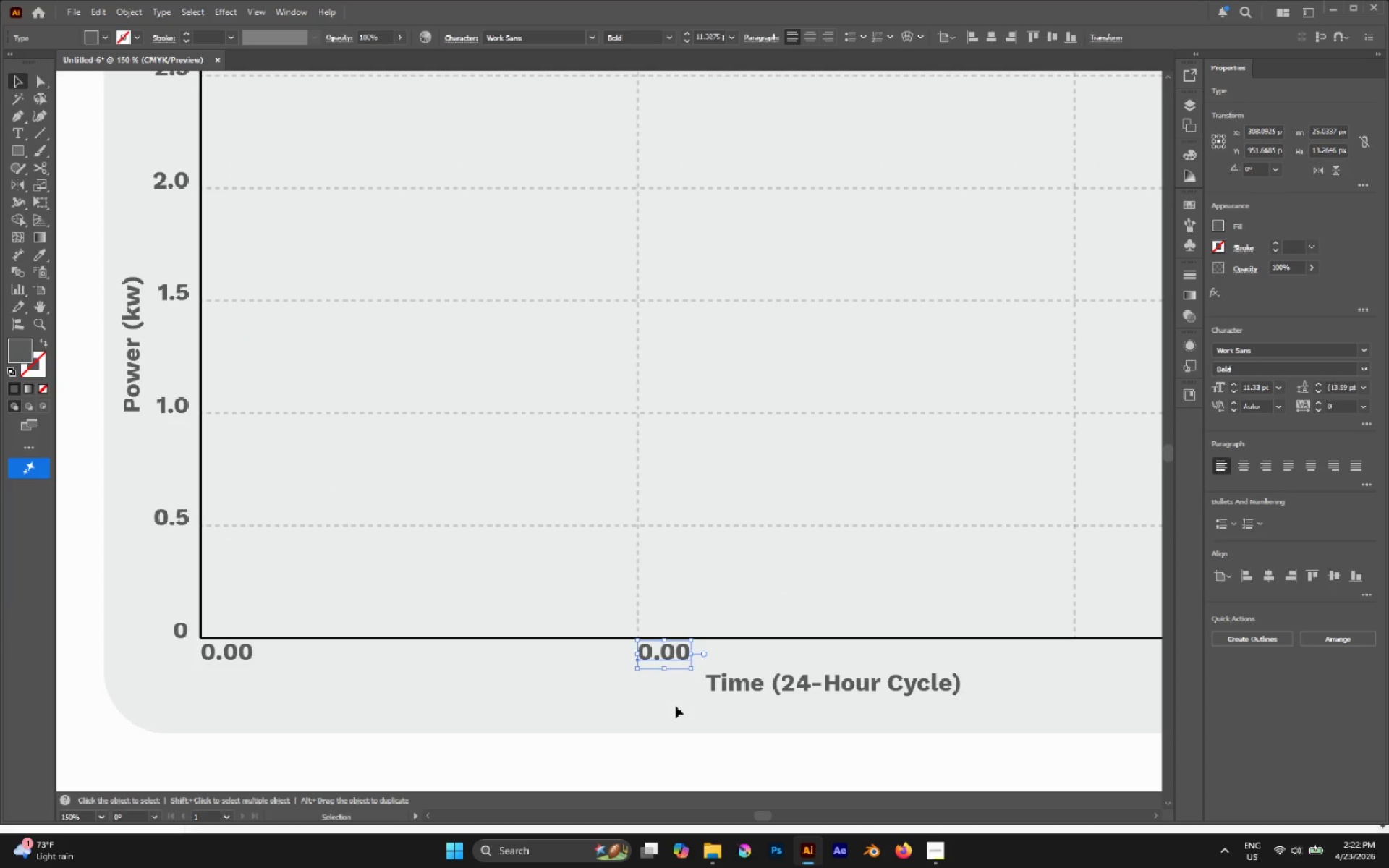 
hold_key(key=ShiftLeft, duration=2.23)
 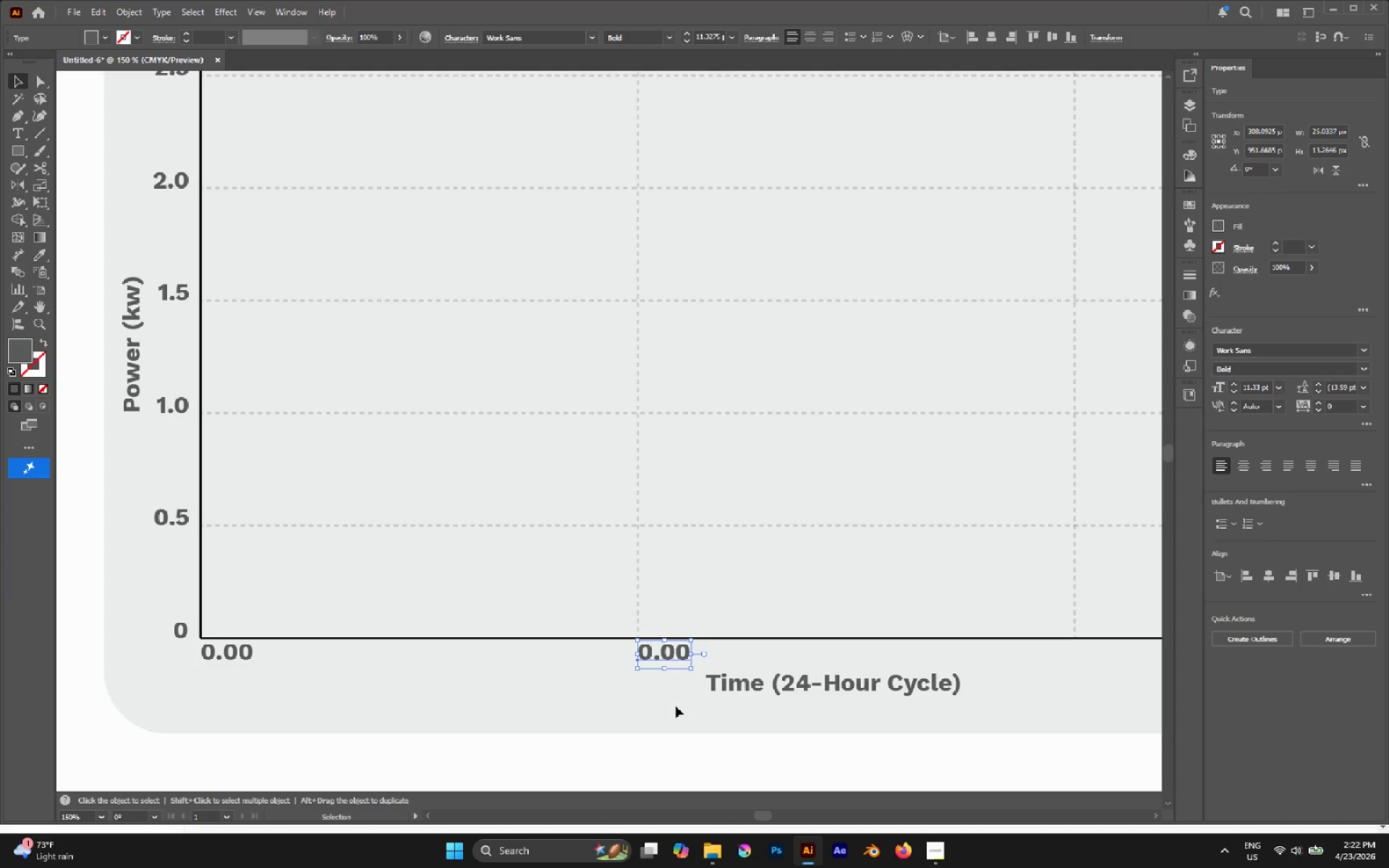 
type(6t)
 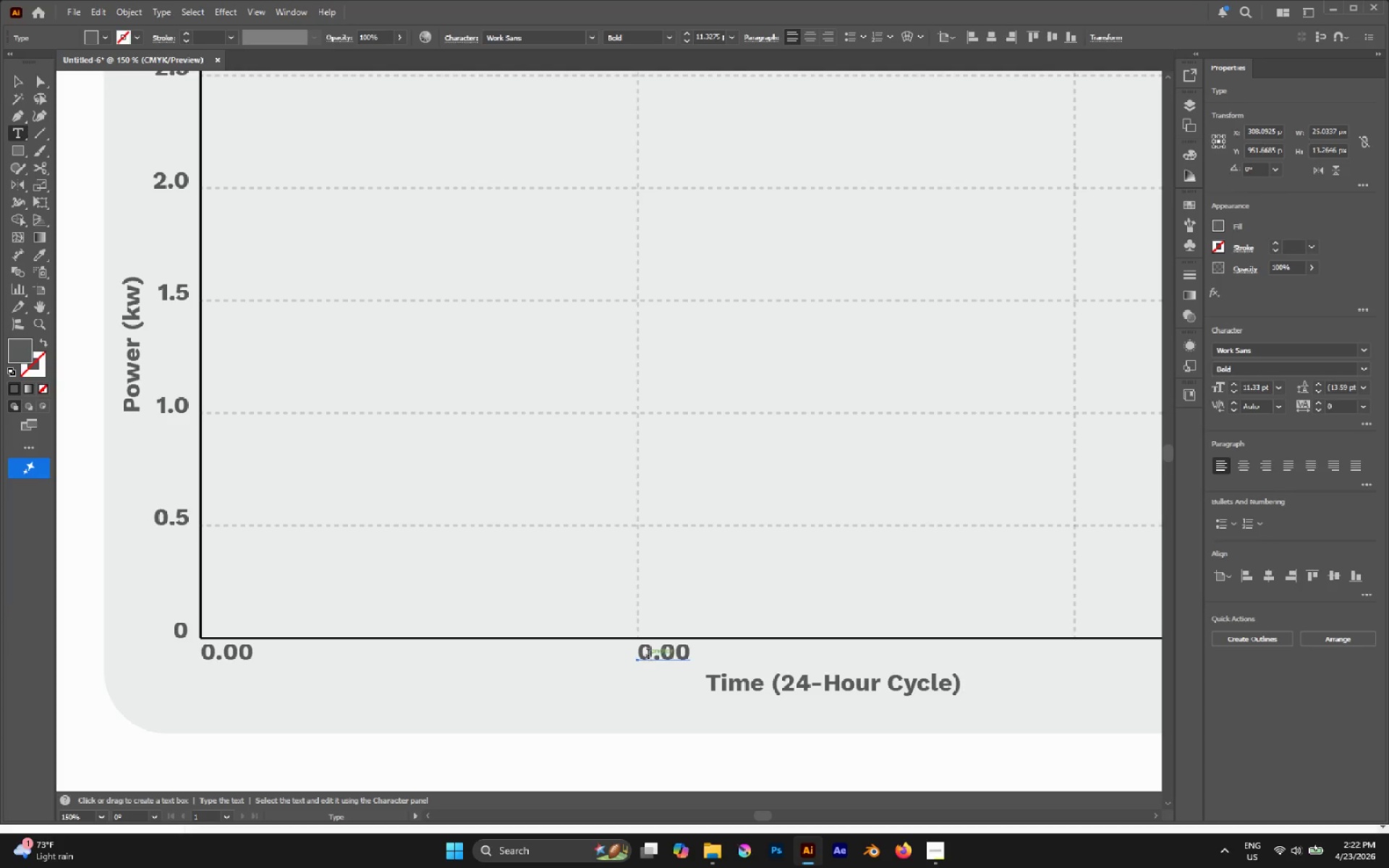 
left_click_drag(start_coordinate=[647, 655], to_coordinate=[632, 655])
 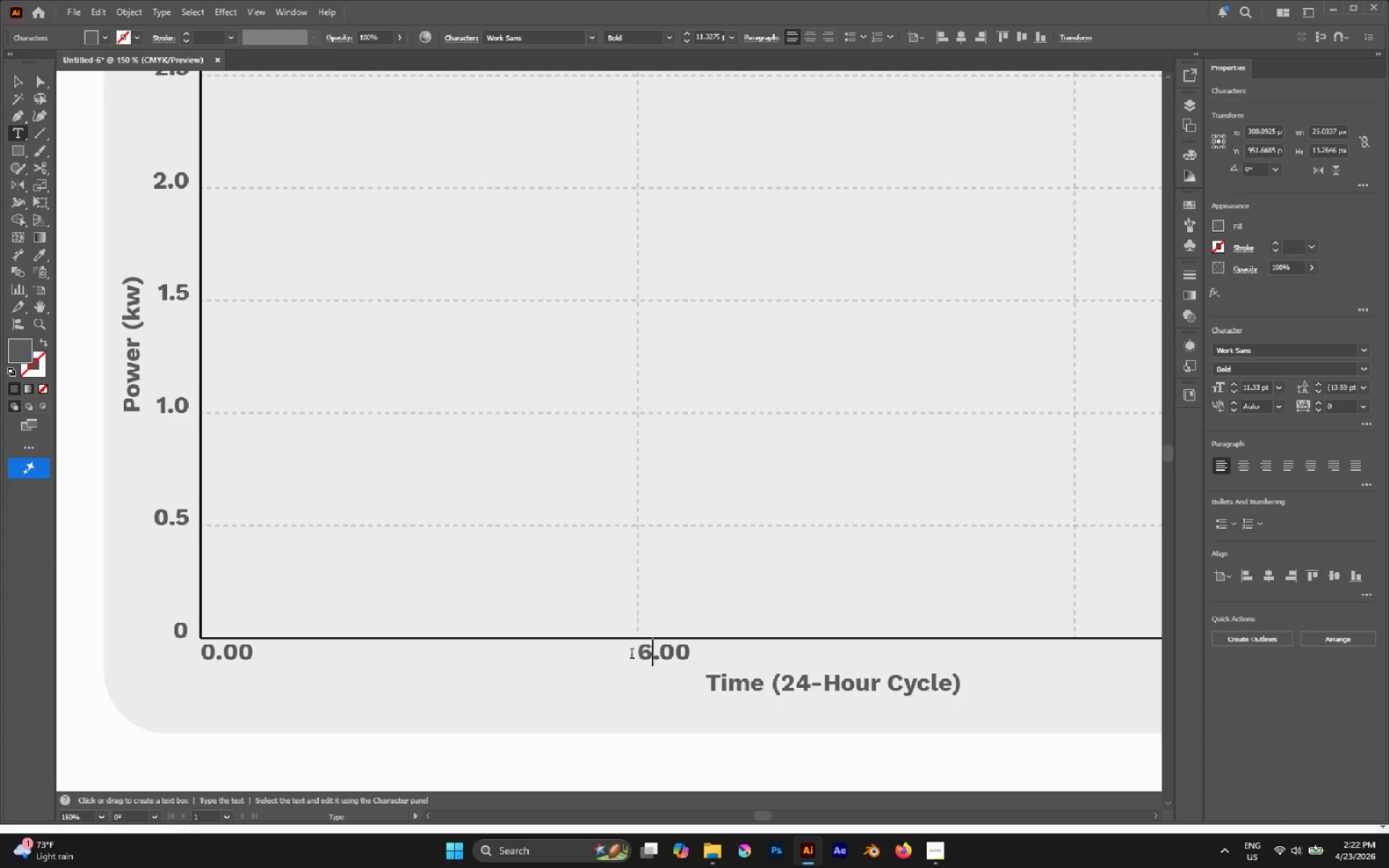 
key(6)
 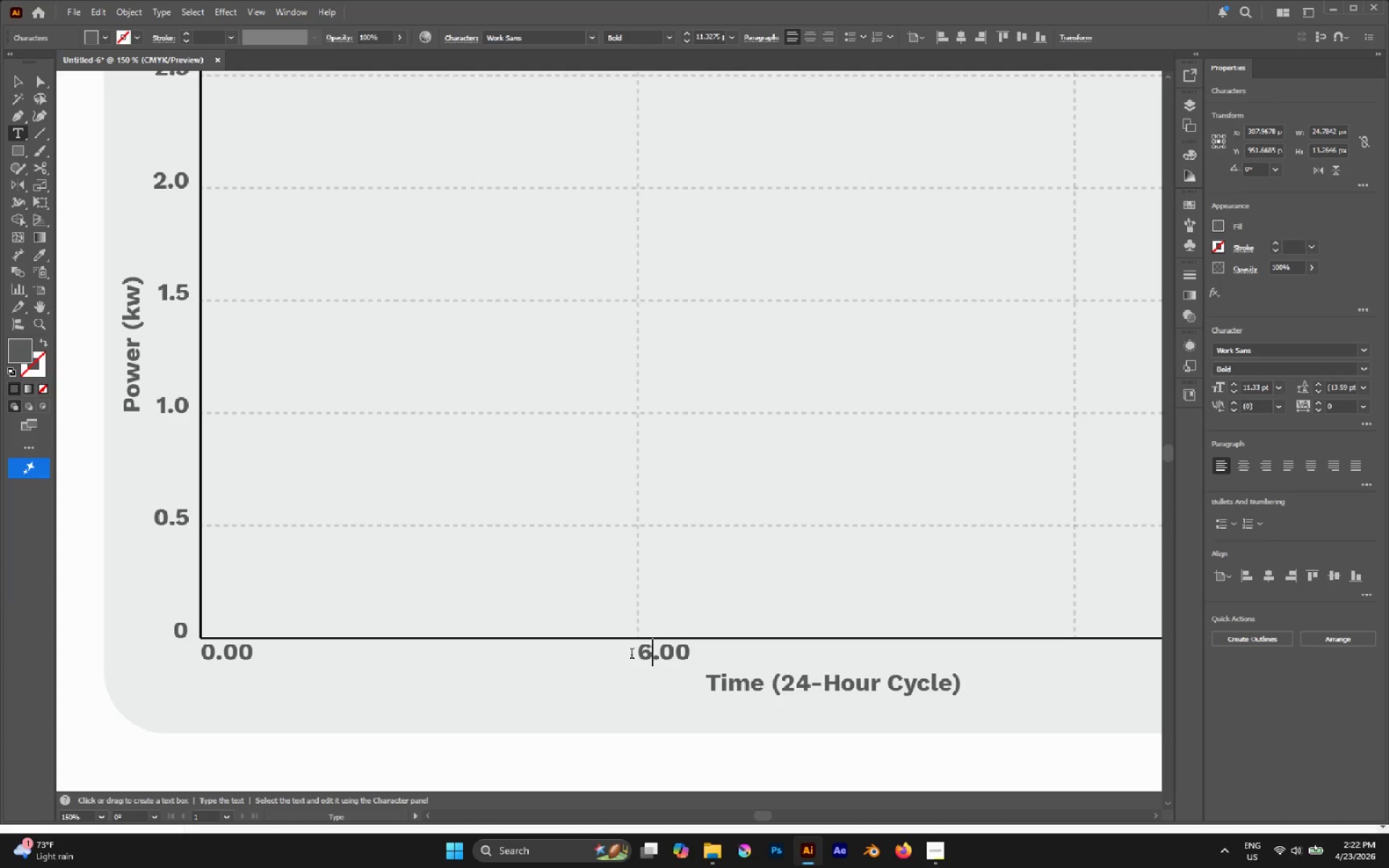 
key(Escape)
 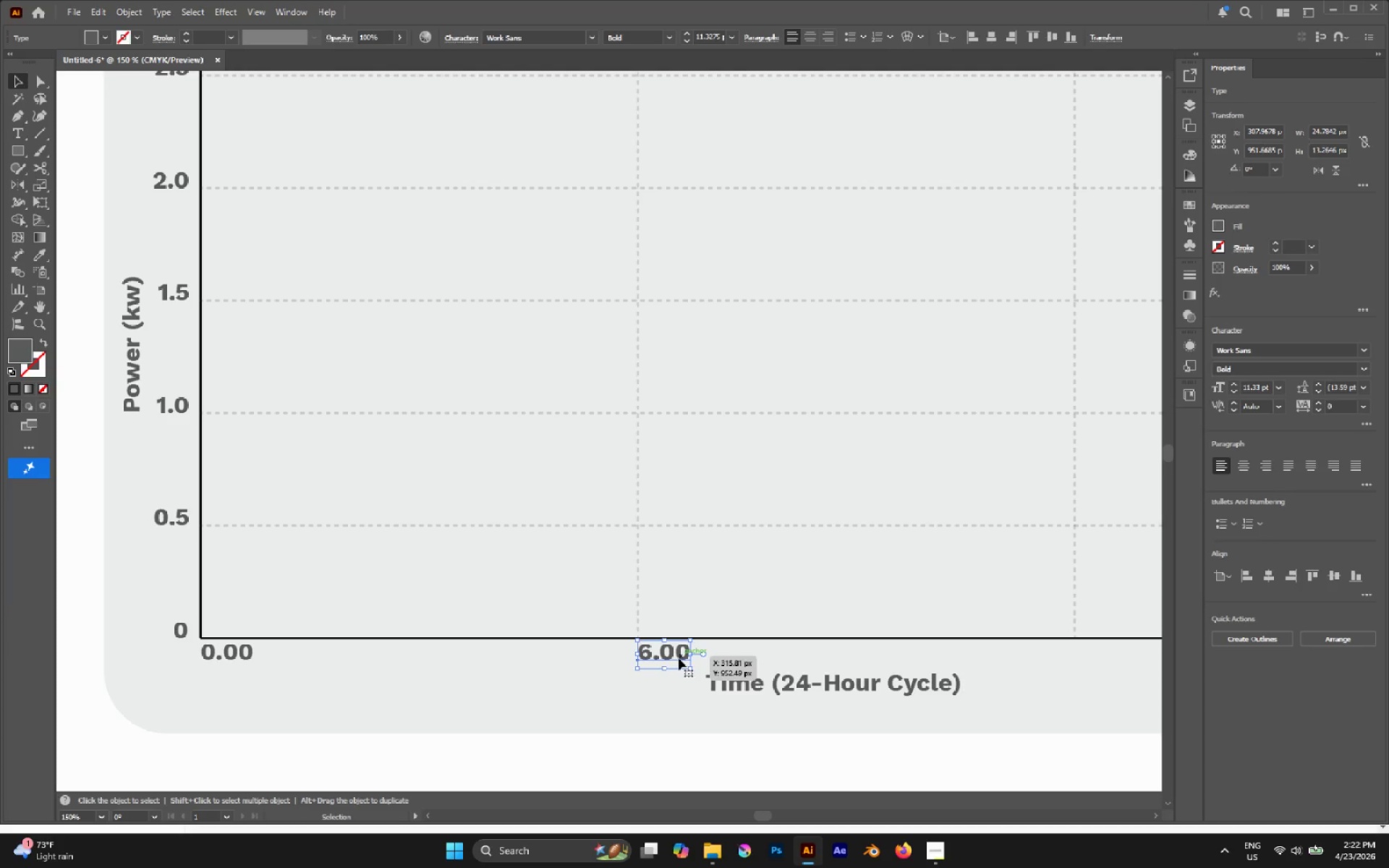 
hold_key(key=AltLeft, duration=3.72)
left_click_drag(start_coordinate=[678, 658], to_coordinate=[356, 664])
 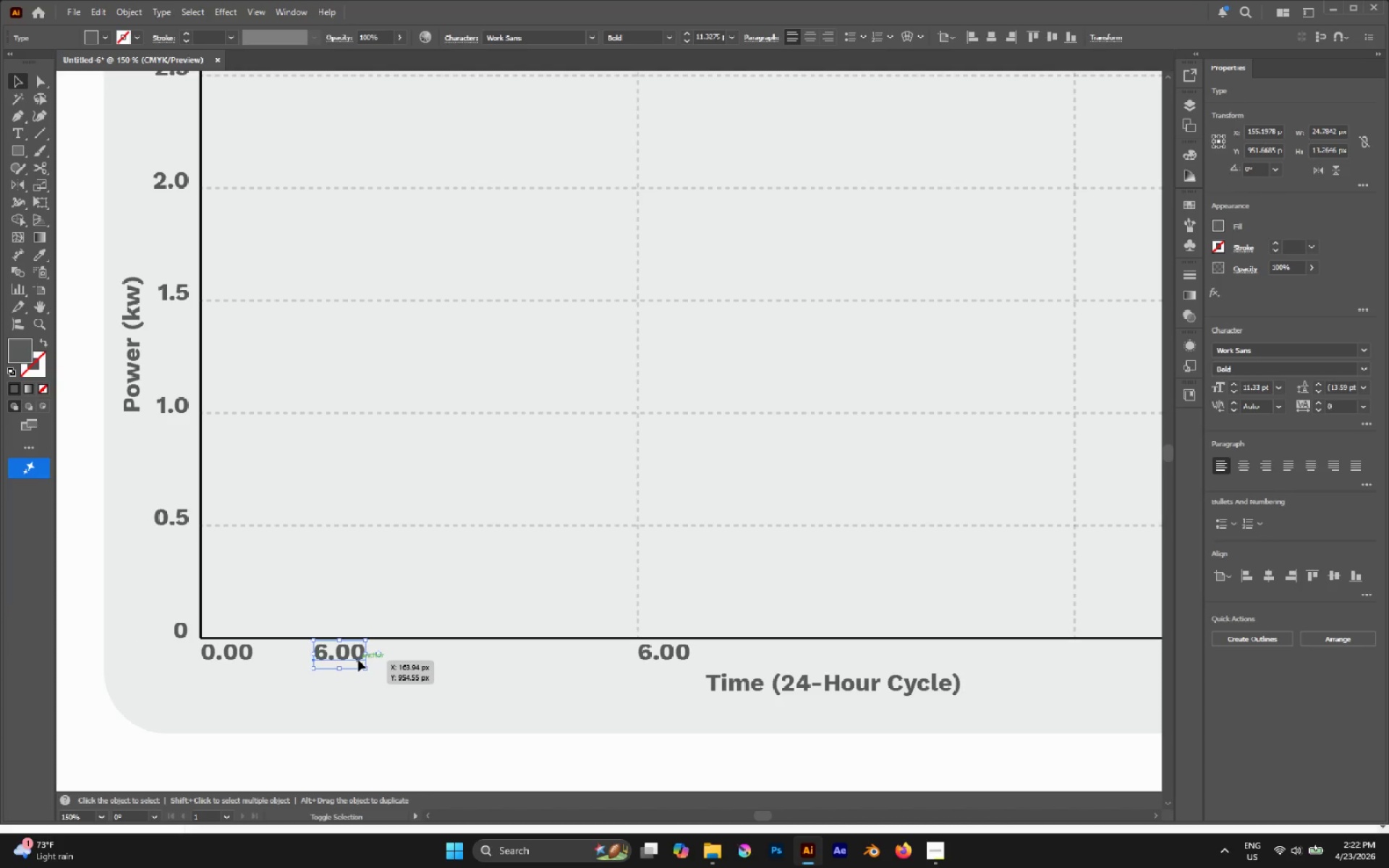 
hold_key(key=ShiftLeft, duration=3.17)
left_click_drag(start_coordinate=[358, 660], to_coordinate=[383, 661])
 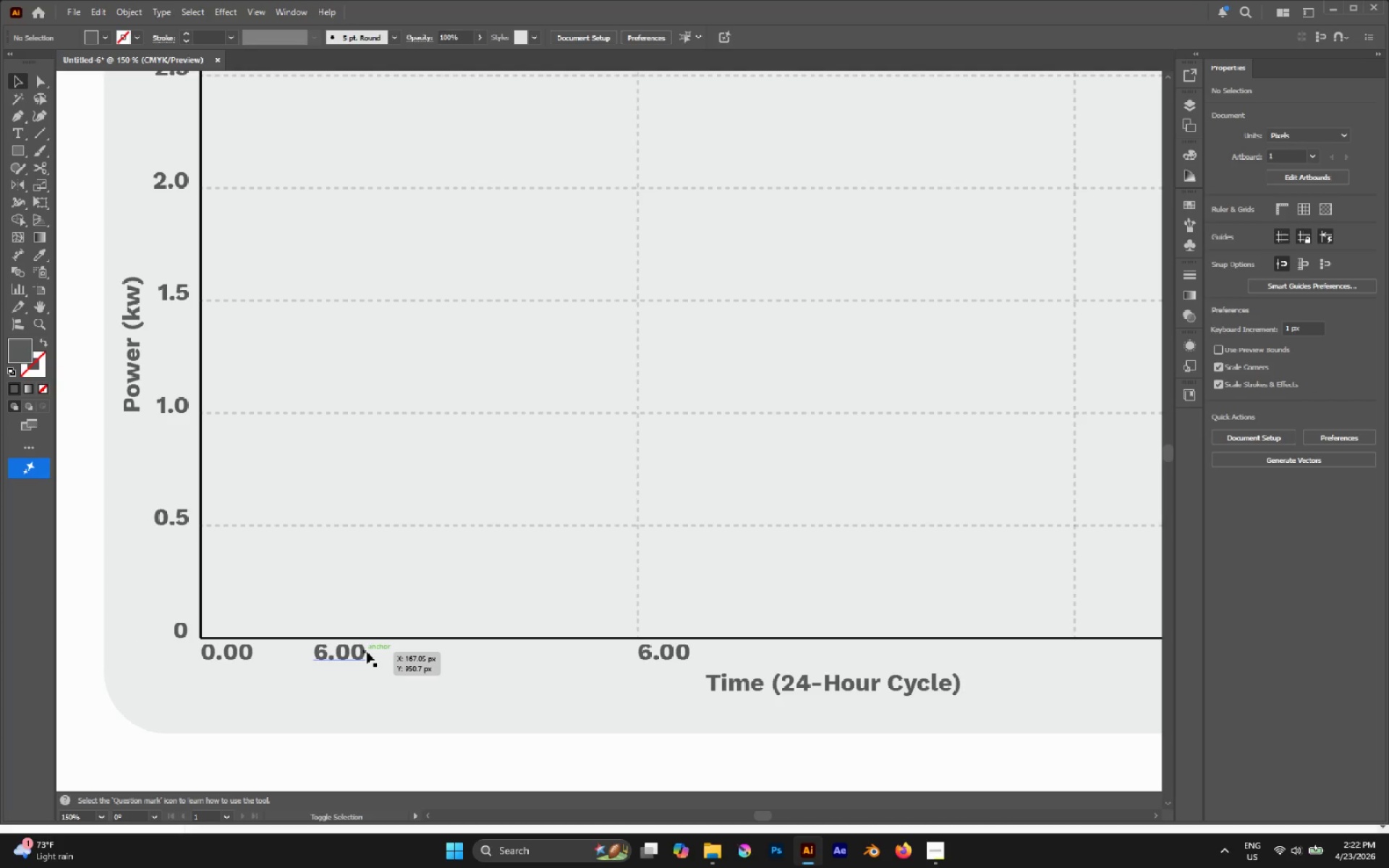 
left_click([367, 652])
 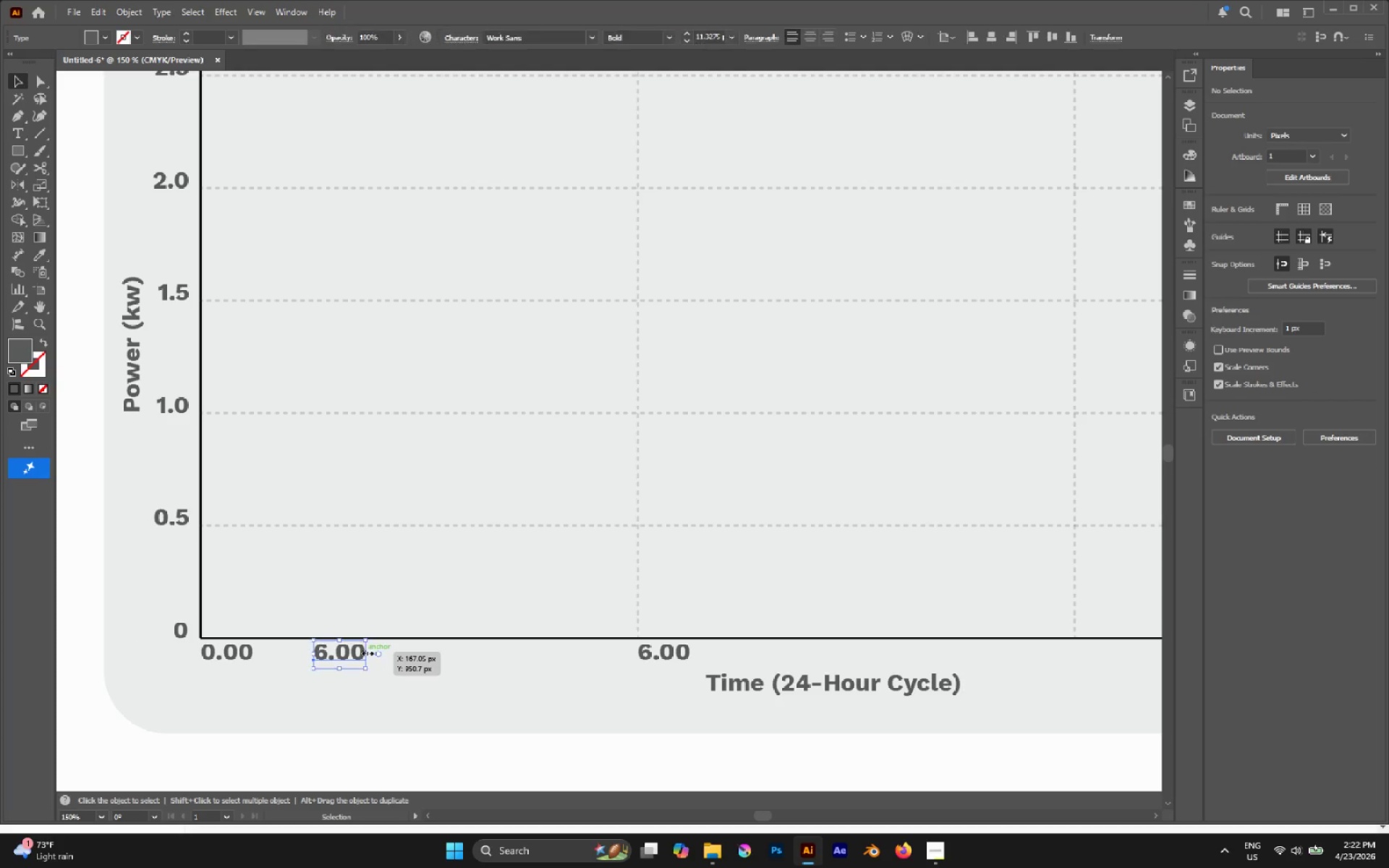 
hold_key(key=AltLeft, duration=2.31)
left_click_drag(start_coordinate=[352, 652], to_coordinate=[491, 661])
 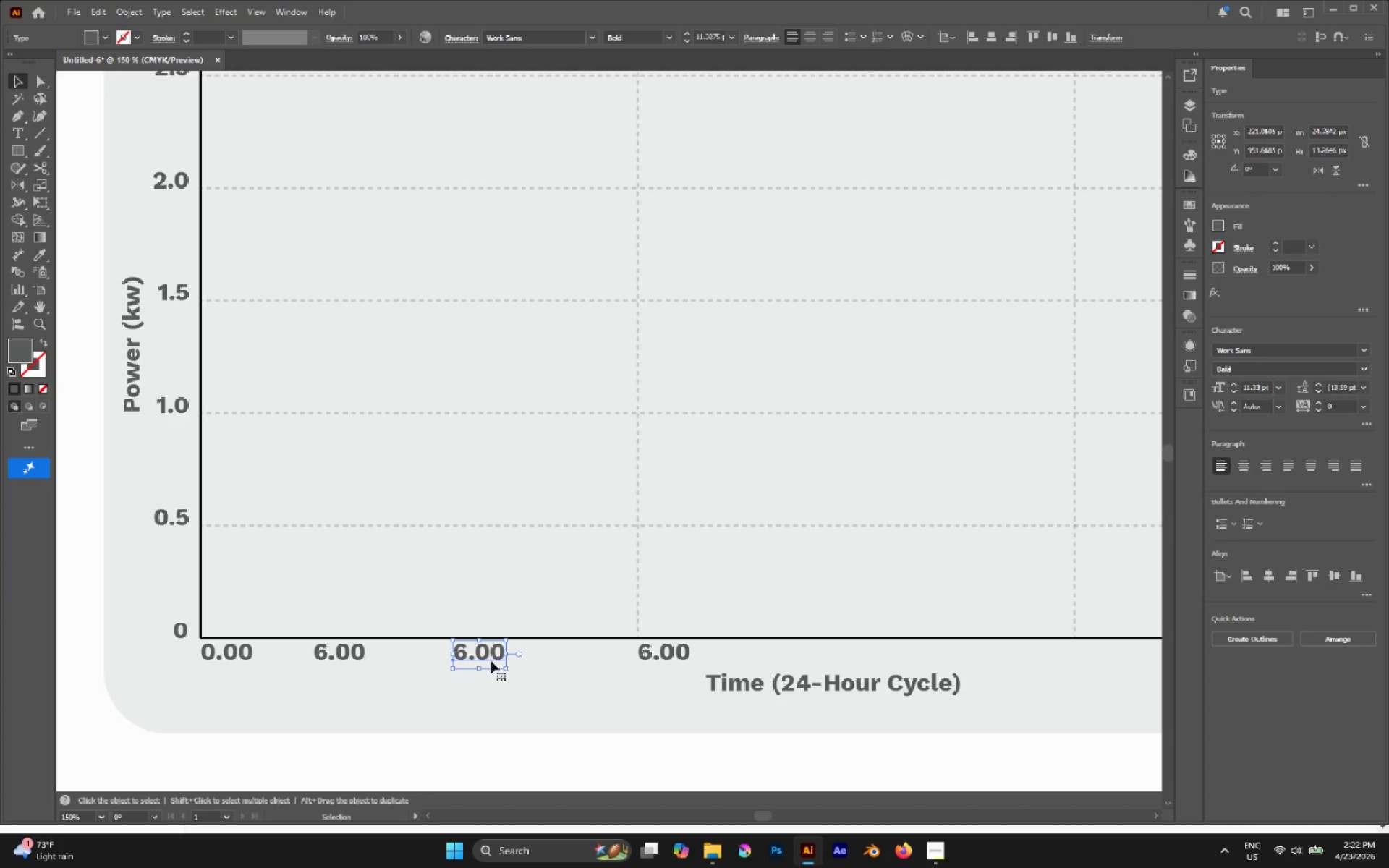 
hold_key(key=ShiftLeft, duration=1.36)
 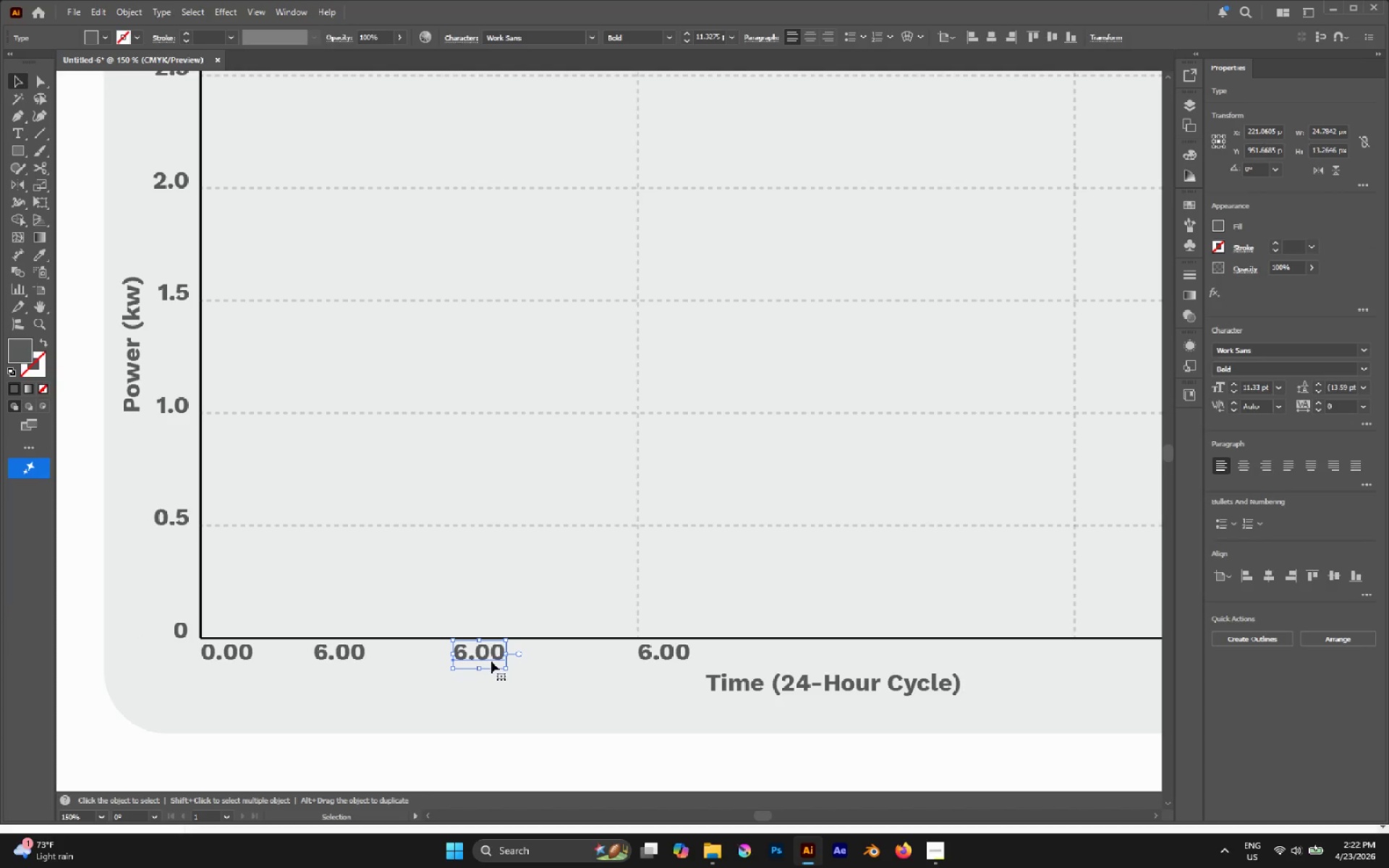 
key(T)
 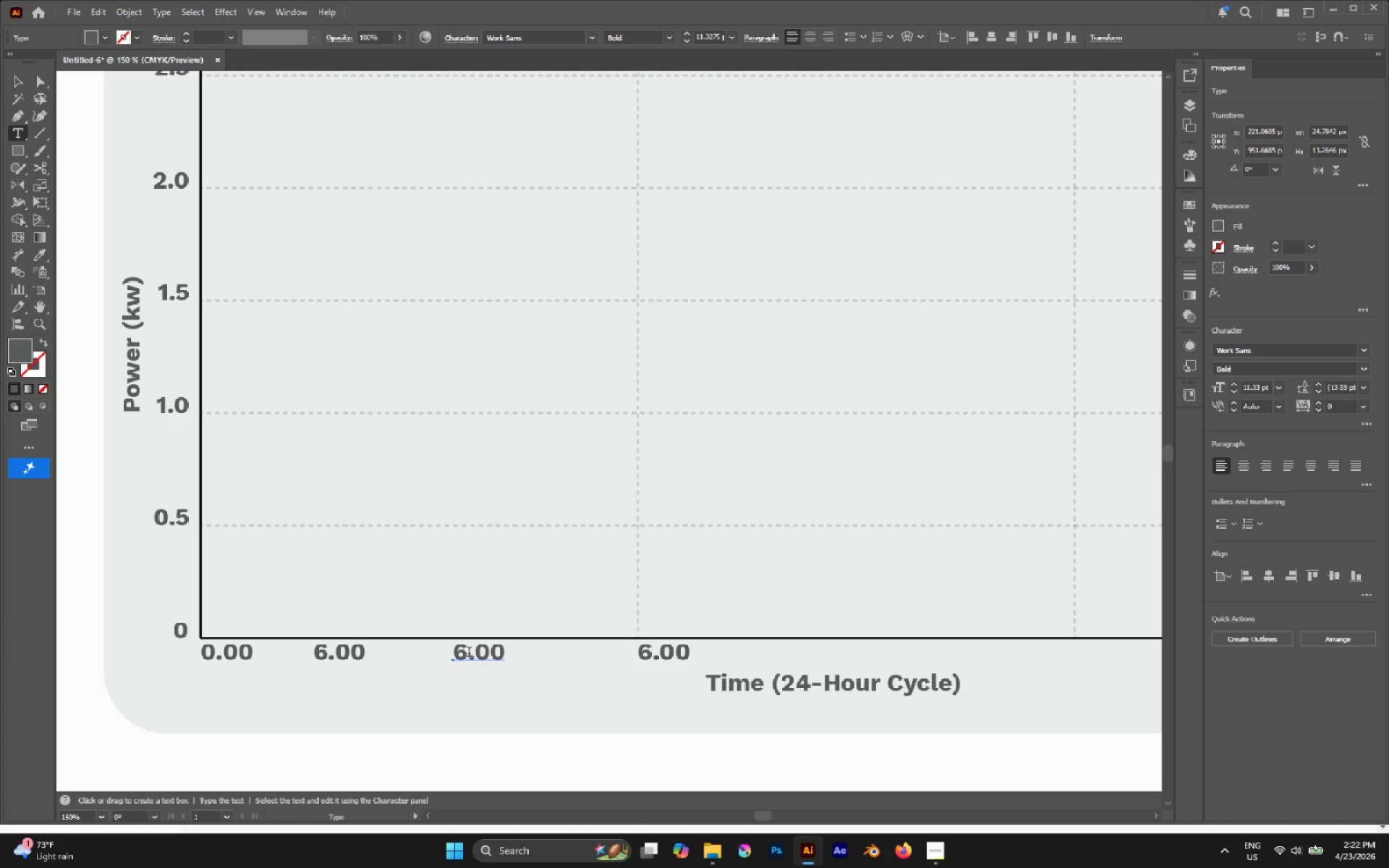 
left_click_drag(start_coordinate=[467, 652], to_coordinate=[448, 655])
 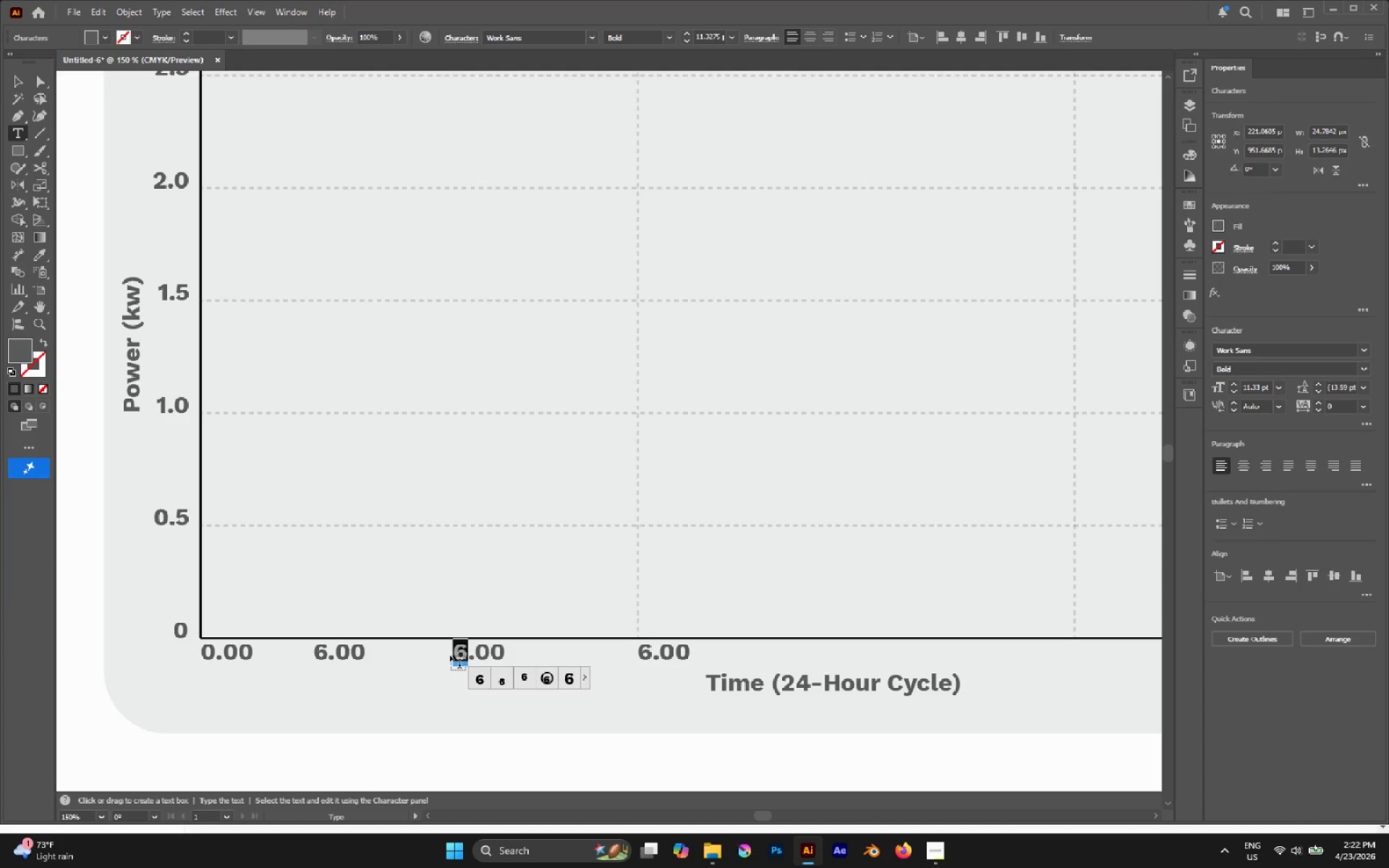 
key(4)
 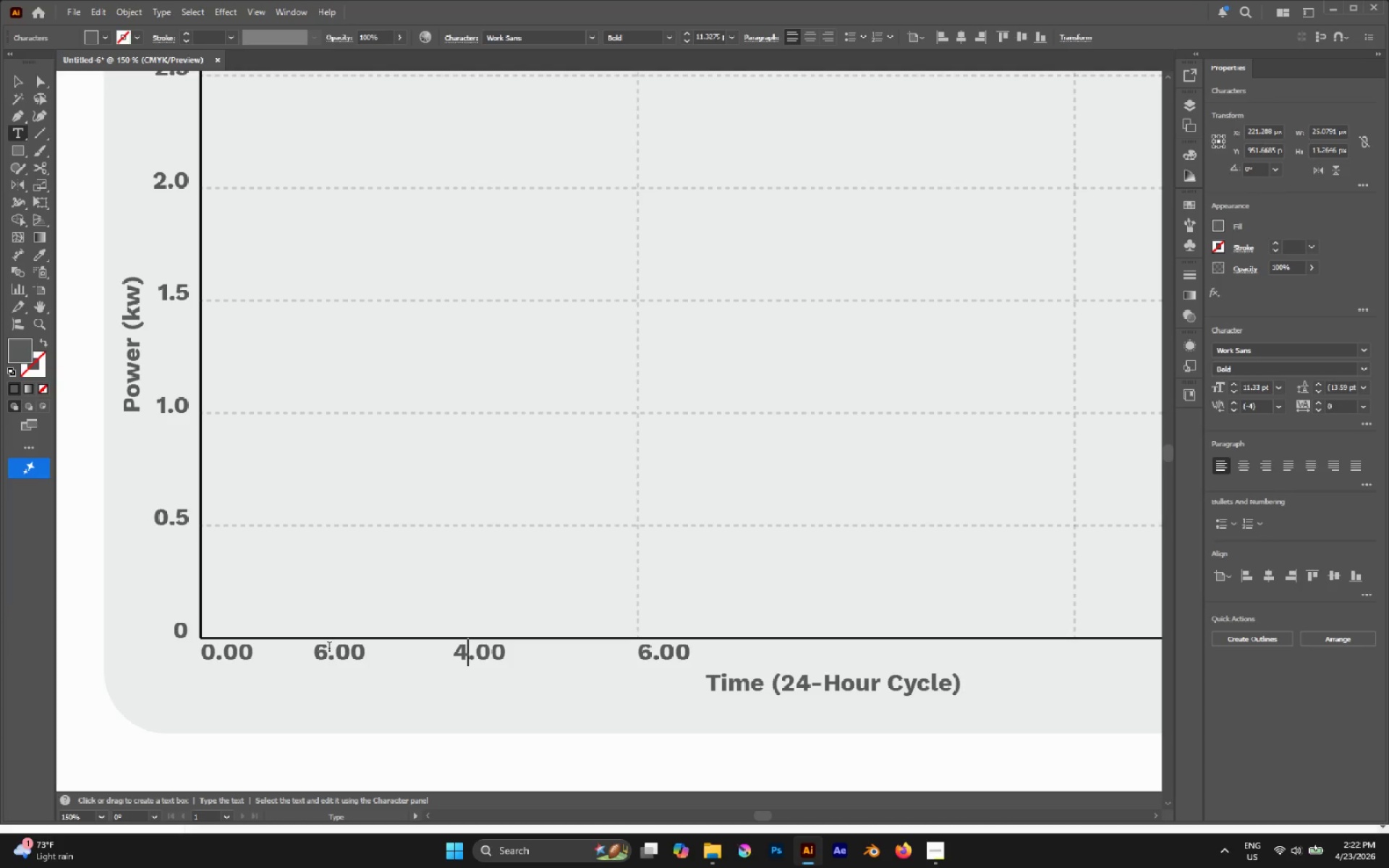 
left_click_drag(start_coordinate=[329, 649], to_coordinate=[314, 653])
 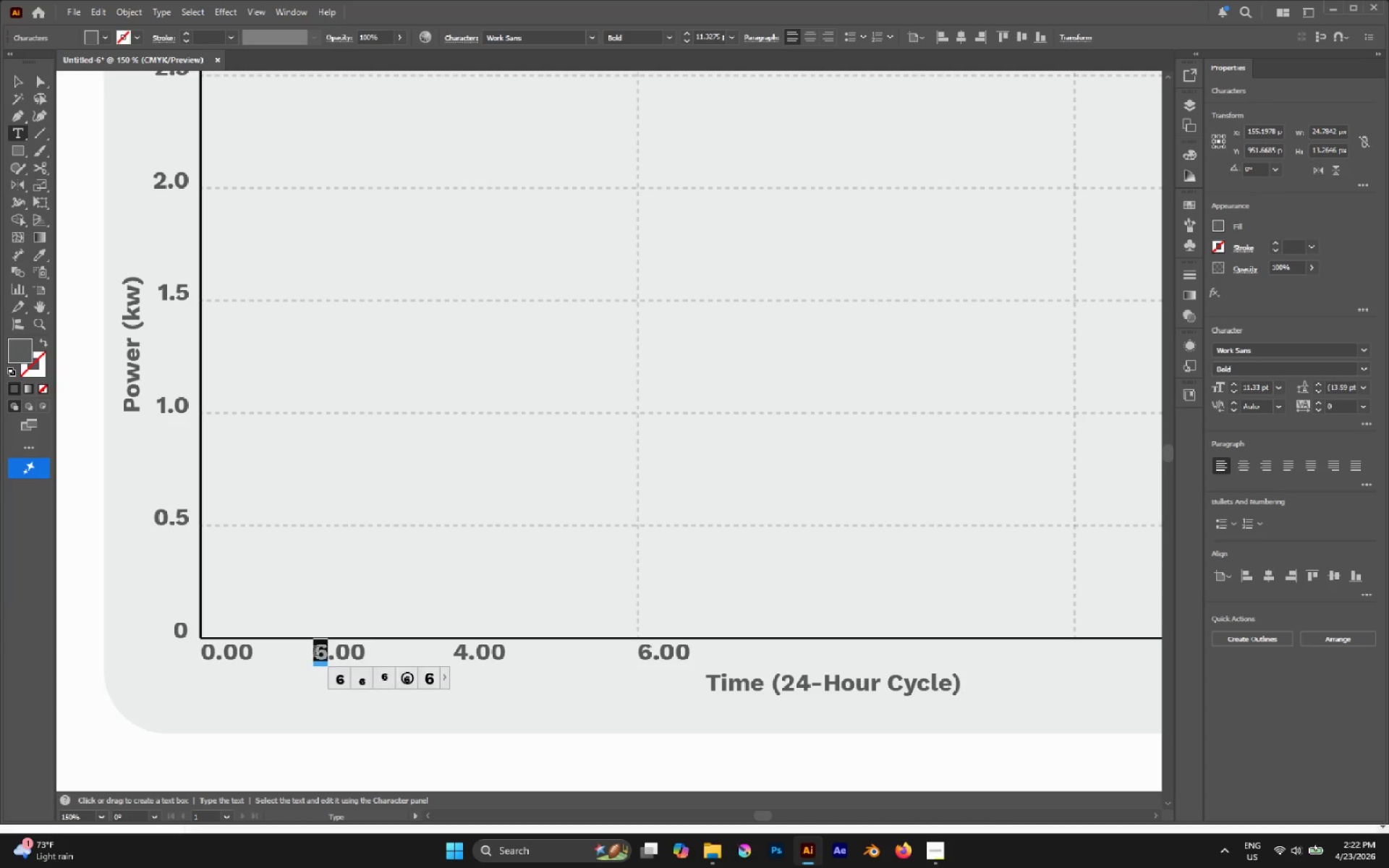 
key(2)
 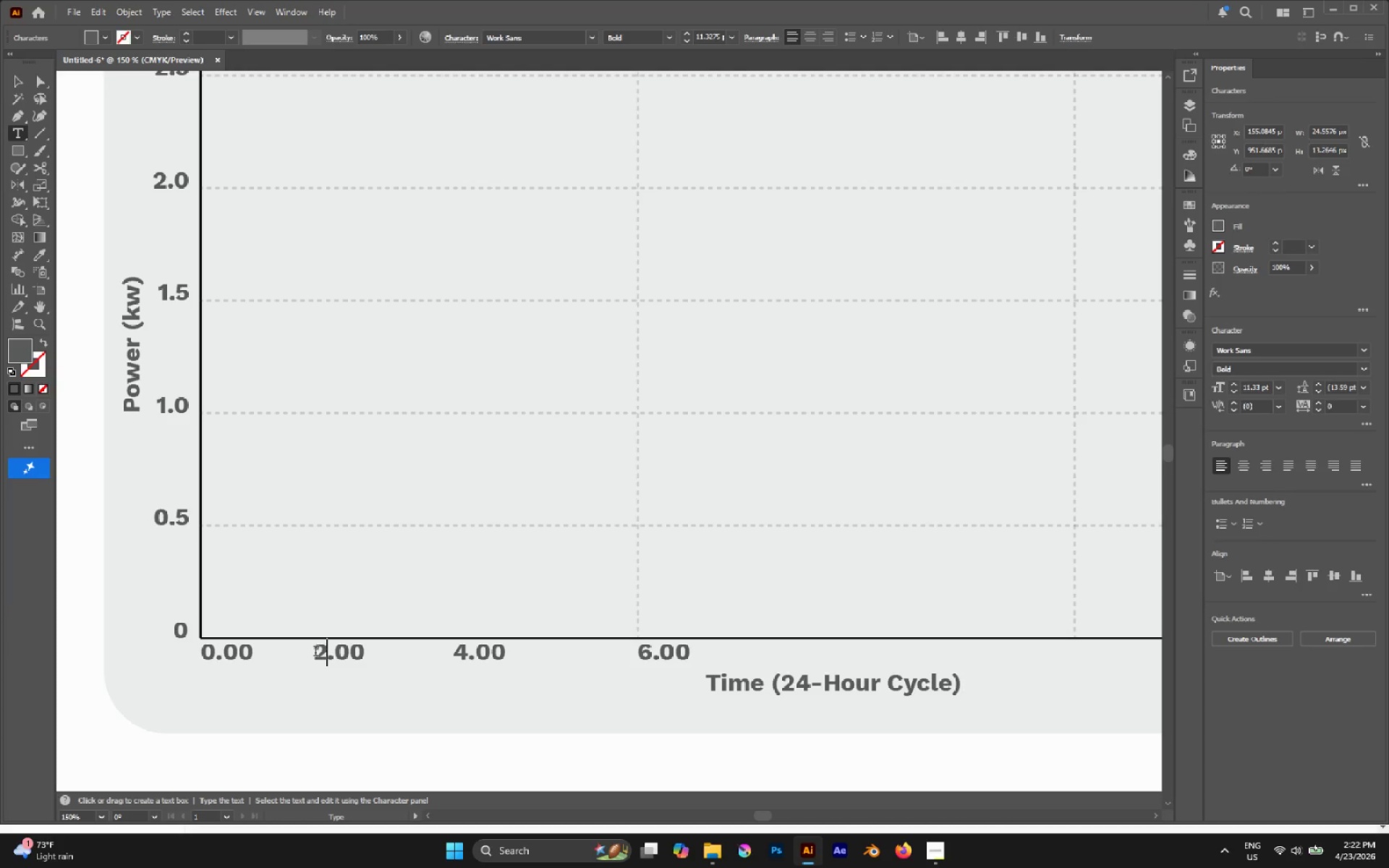 
key(Escape)
 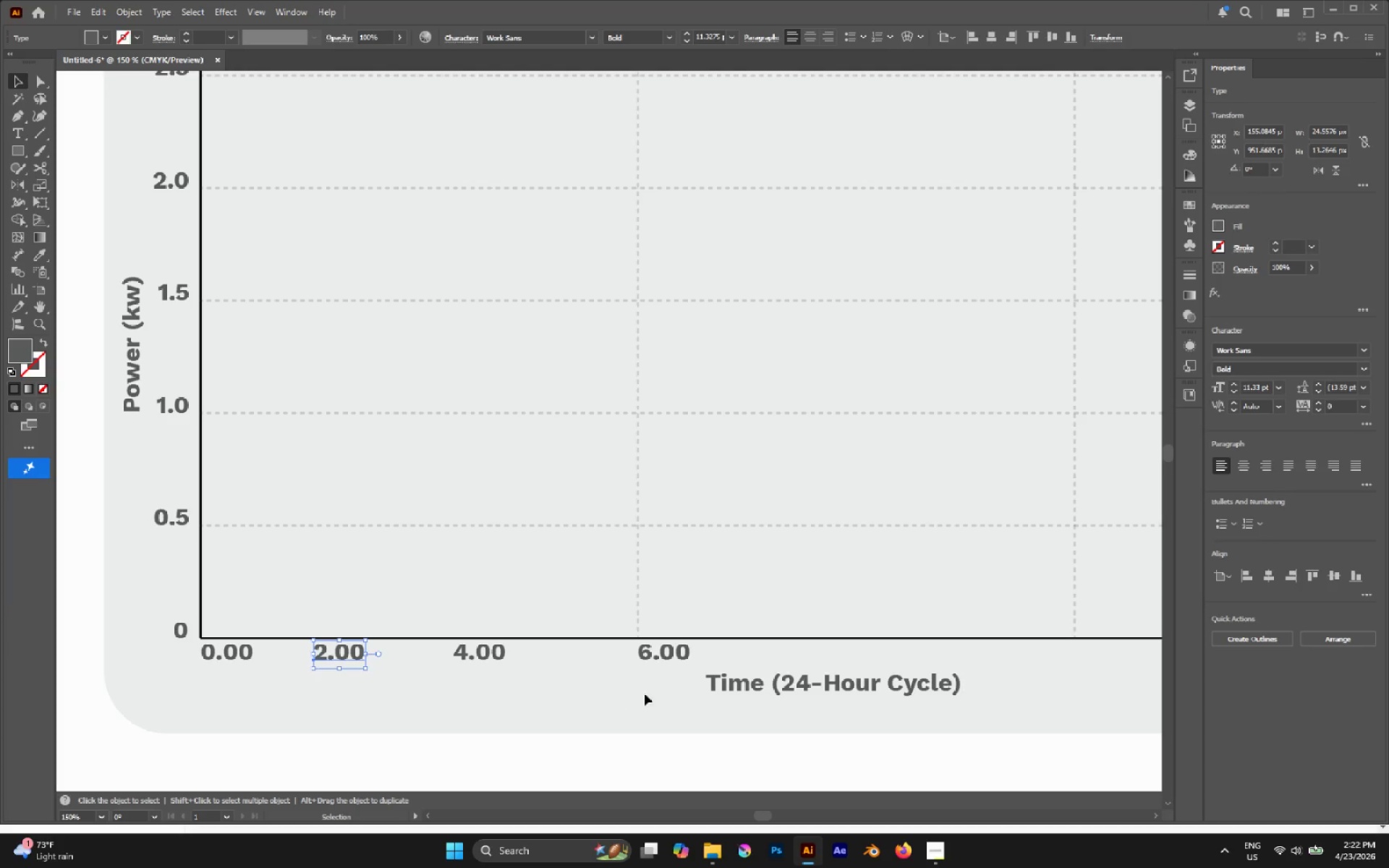 
left_click_drag(start_coordinate=[674, 698], to_coordinate=[213, 657])
 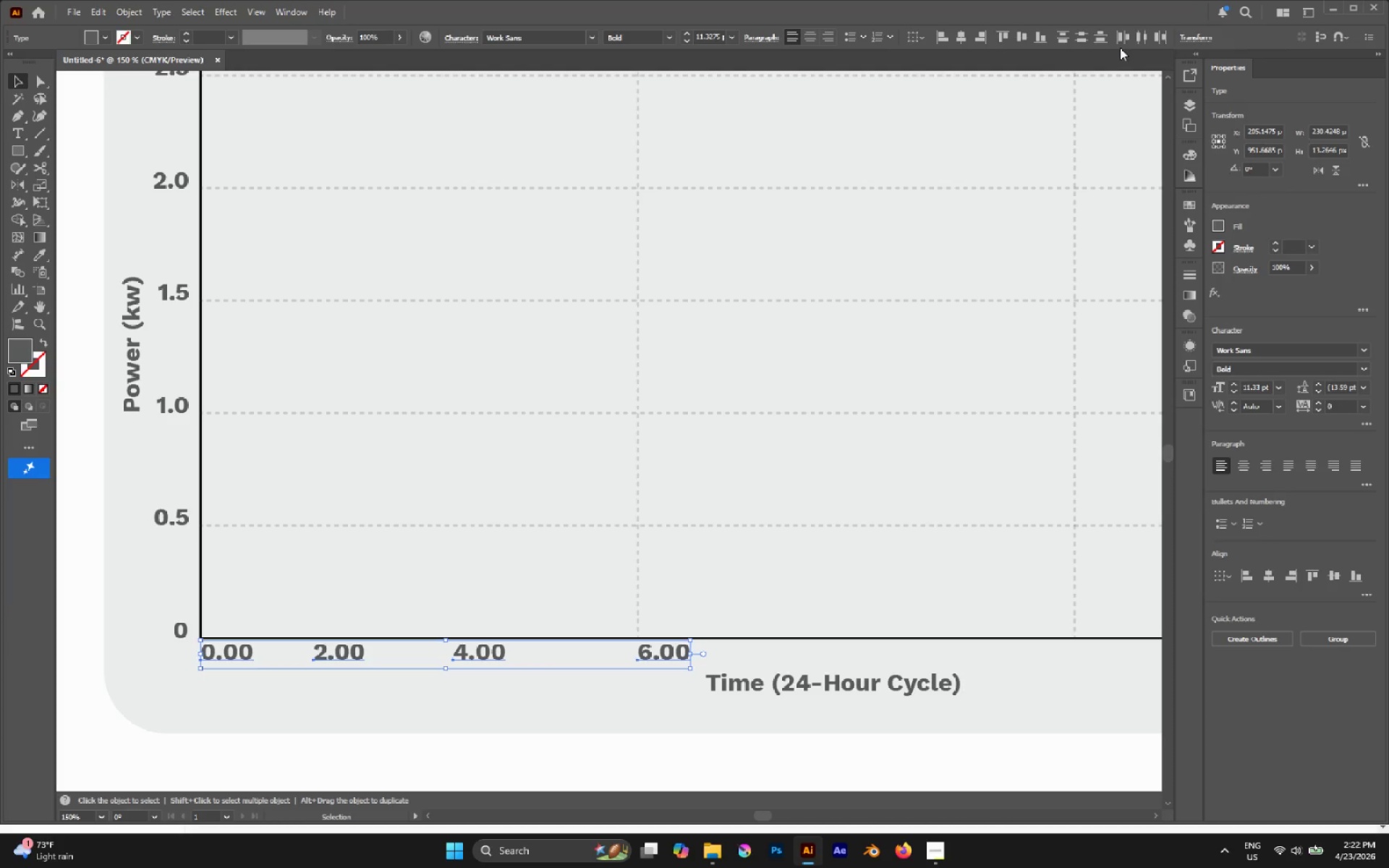 
left_click([1133, 42])
 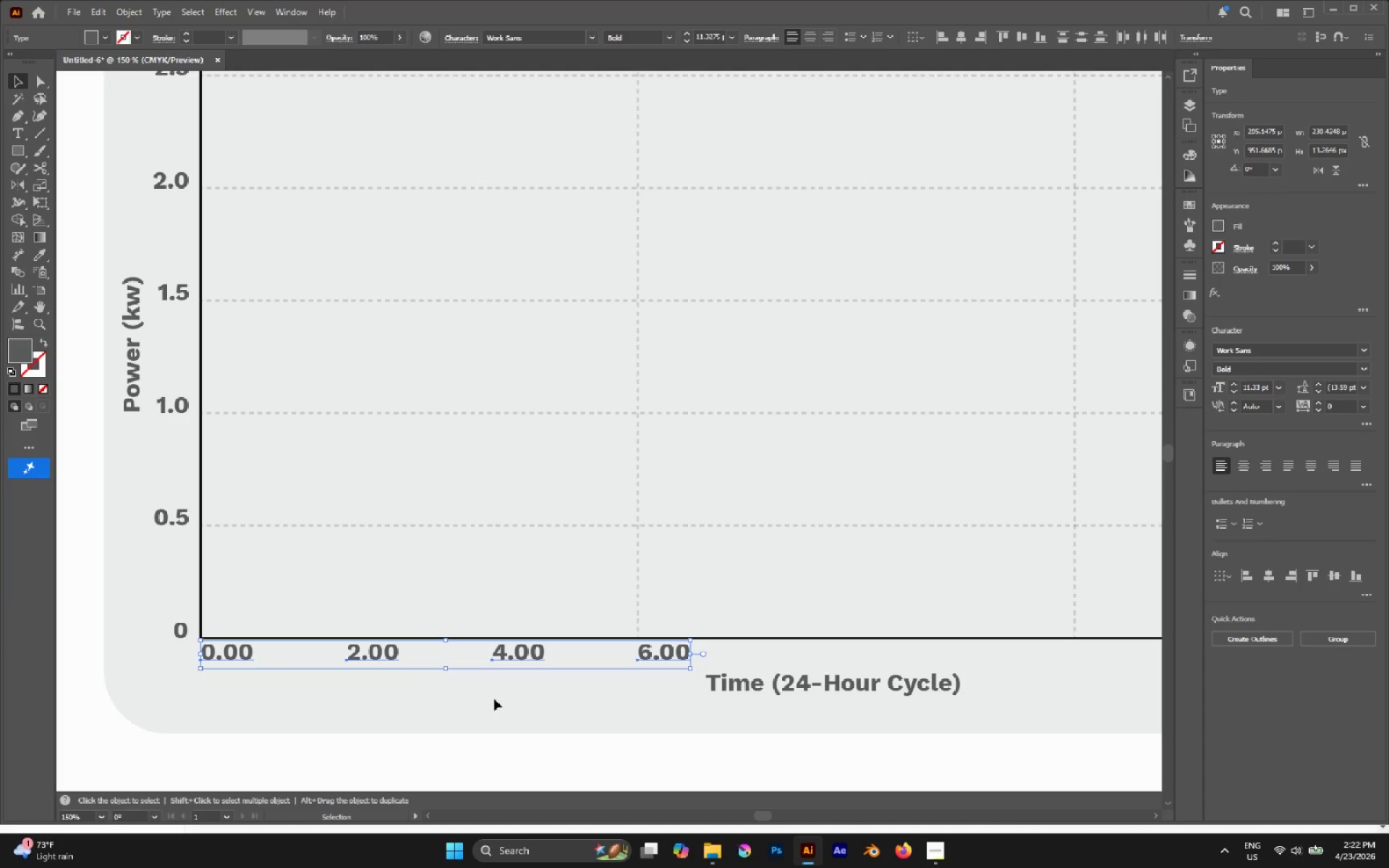 
left_click([494, 699])
 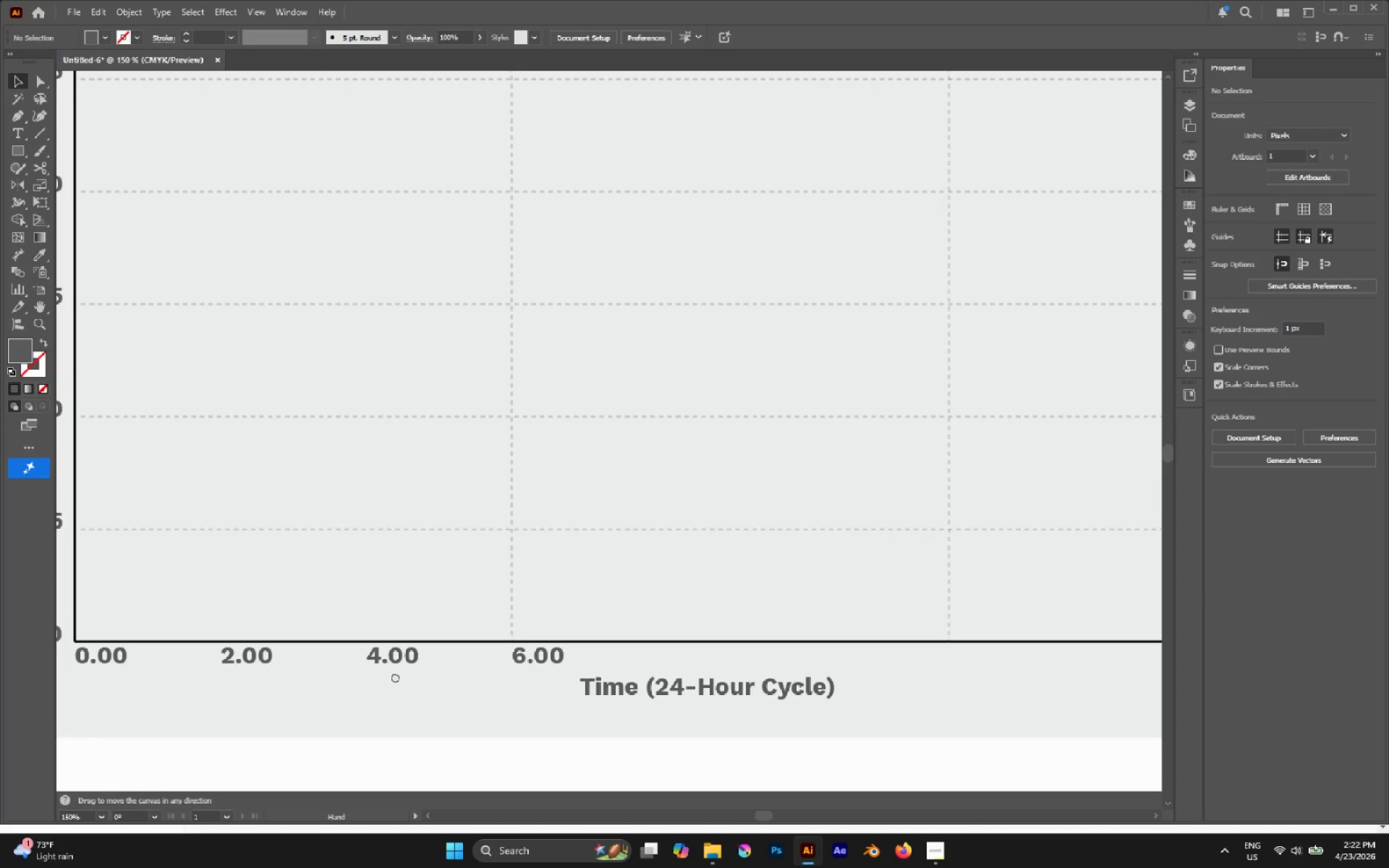 
hold_key(key=AltLeft, duration=0.5)
scroll: coordinate [457, 684], scroll_direction: down, amount: 1.0
 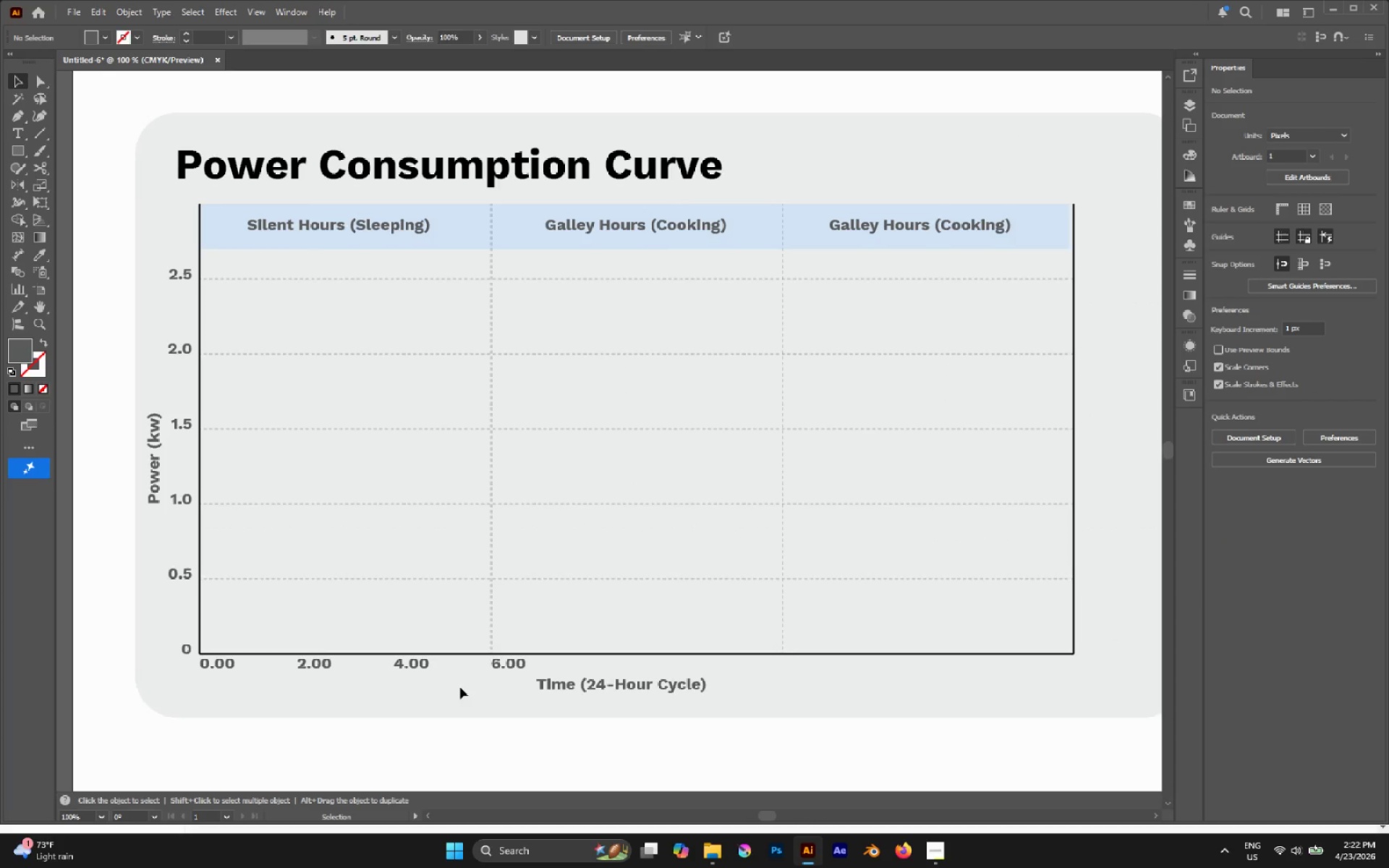 
left_click_drag(start_coordinate=[453, 686], to_coordinate=[212, 666])
 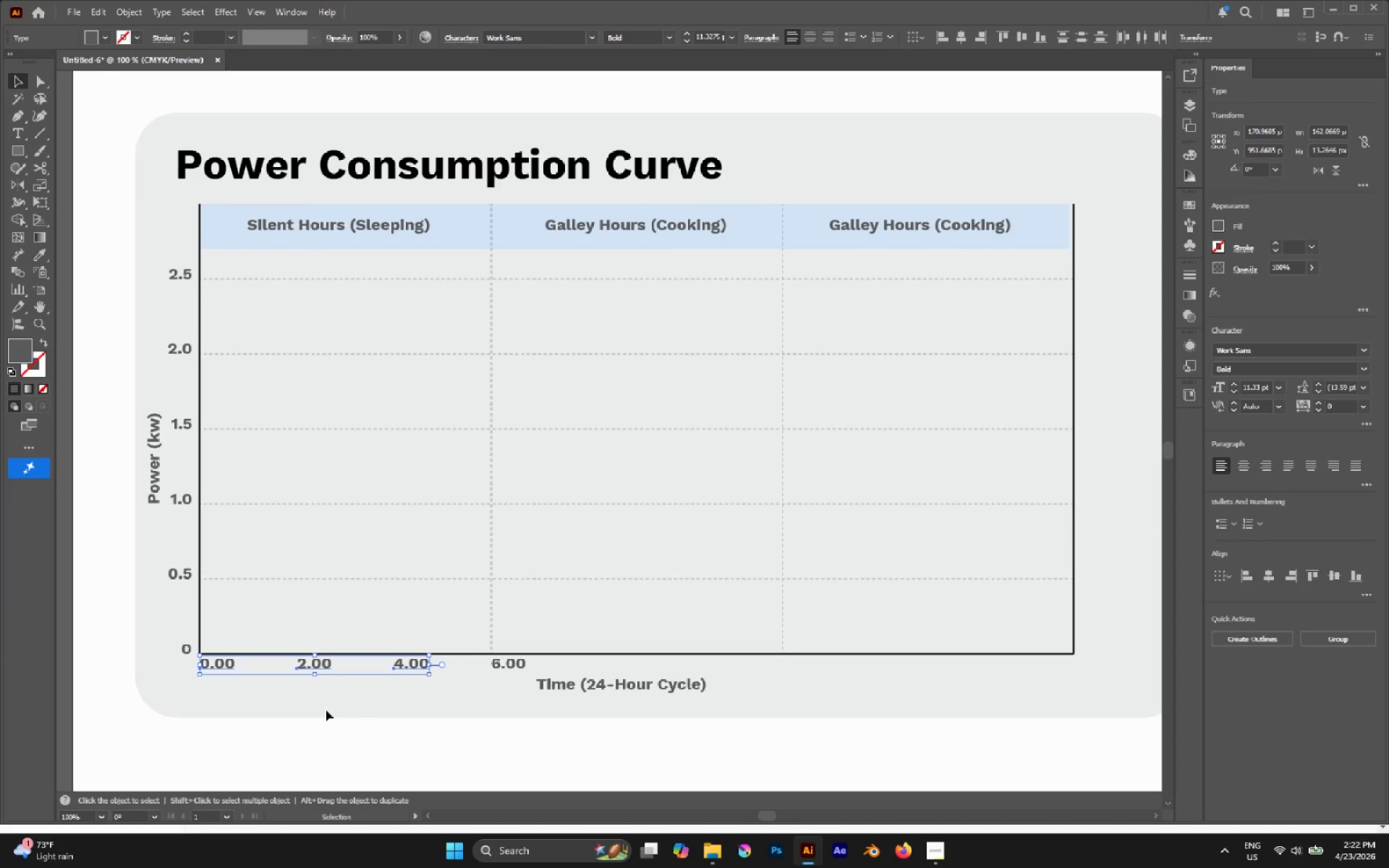 
left_click([366, 710])
 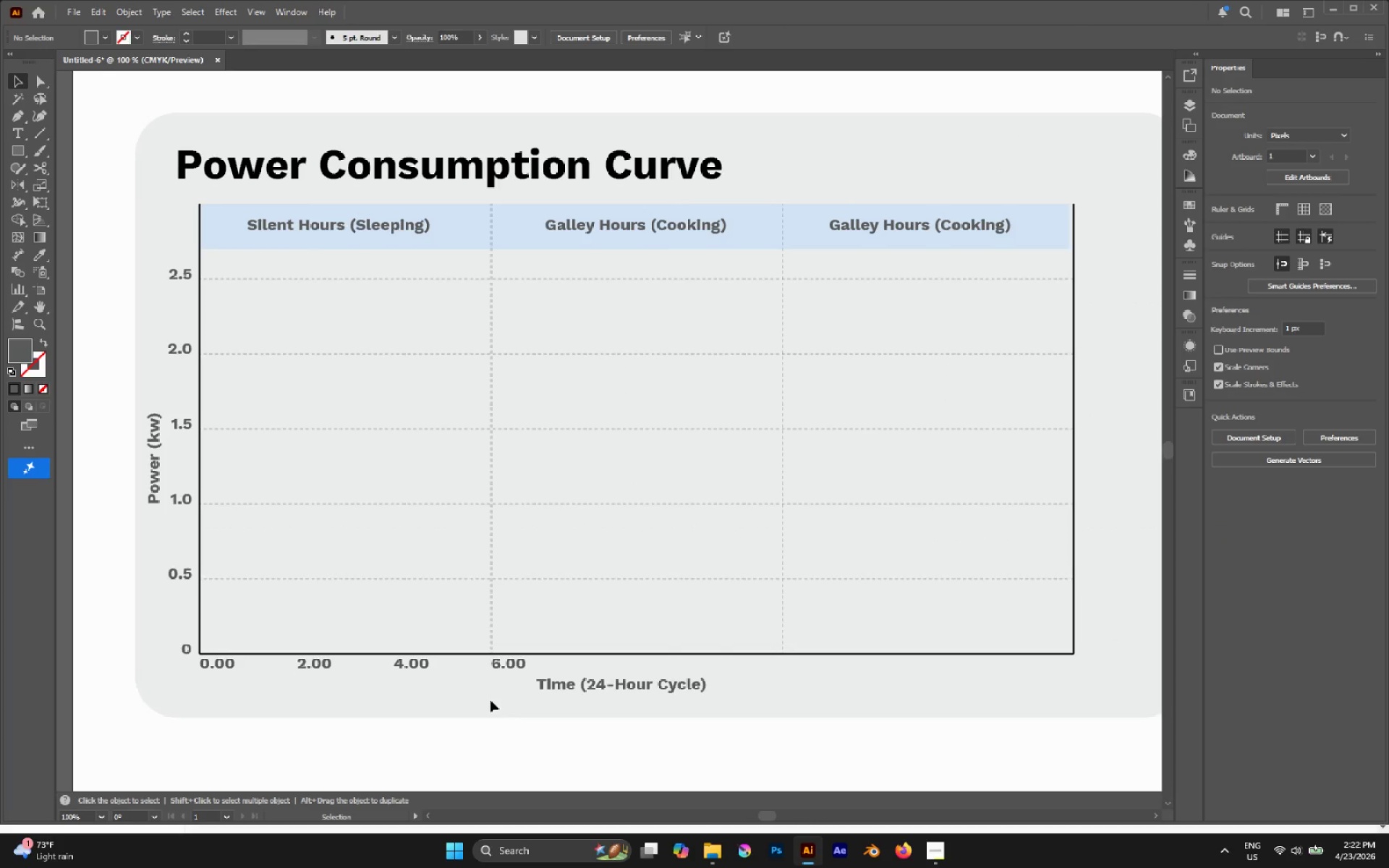 
left_click_drag(start_coordinate=[496, 695], to_coordinate=[313, 661])
 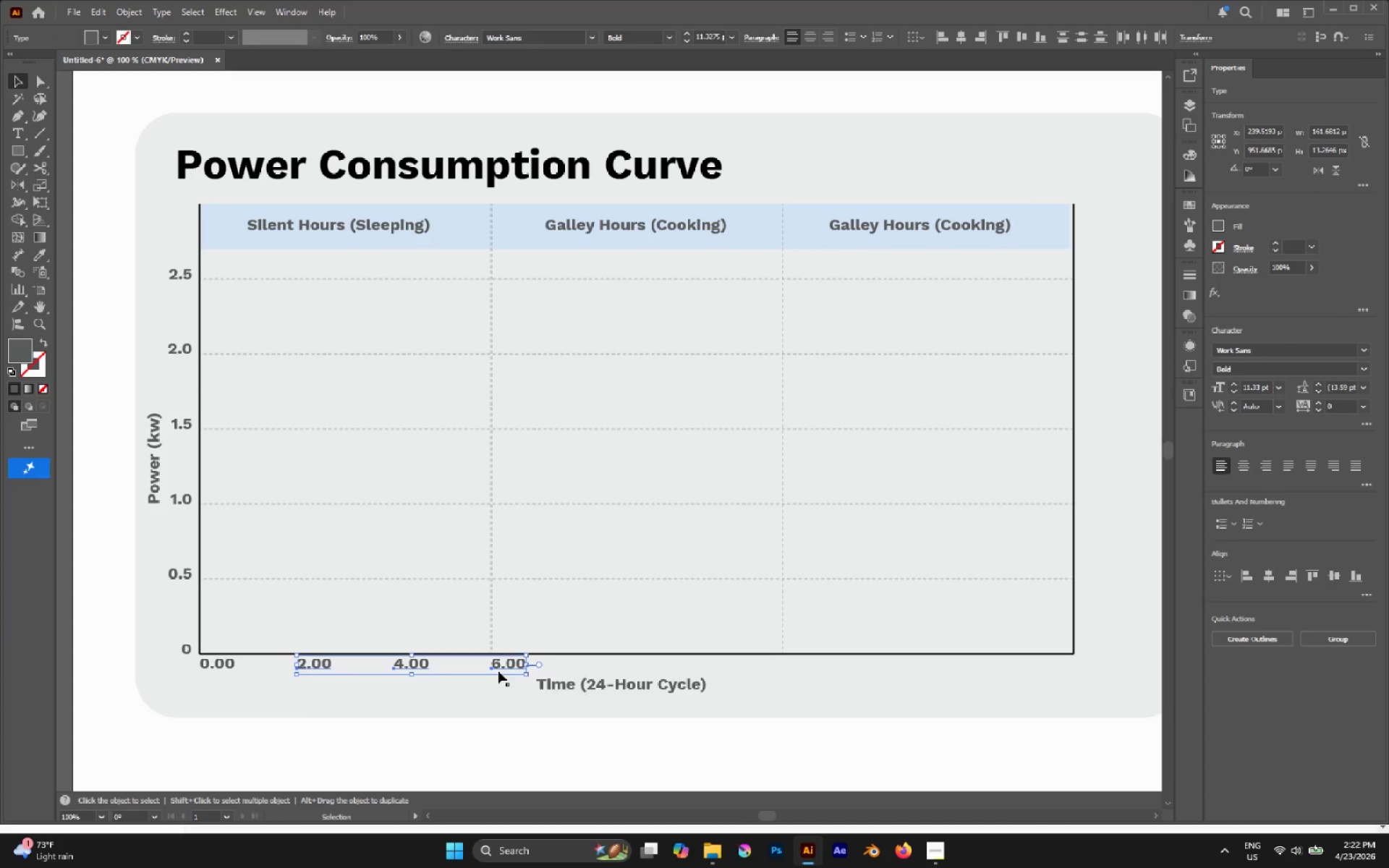 
hold_key(key=AltLeft, duration=3.19)
left_click_drag(start_coordinate=[514, 666], to_coordinate=[805, 671])
 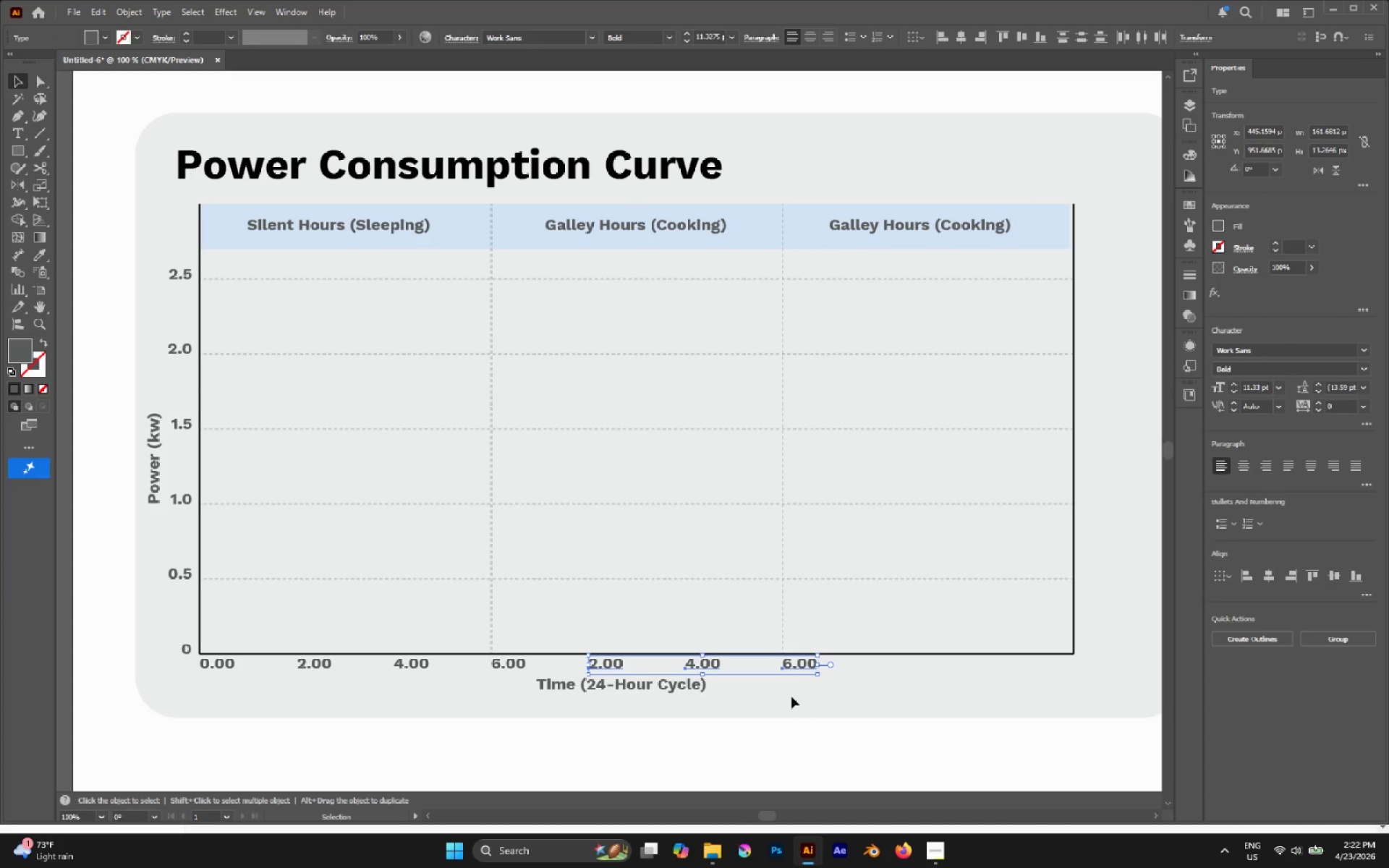 
hold_key(key=ShiftLeft, duration=1.86)
 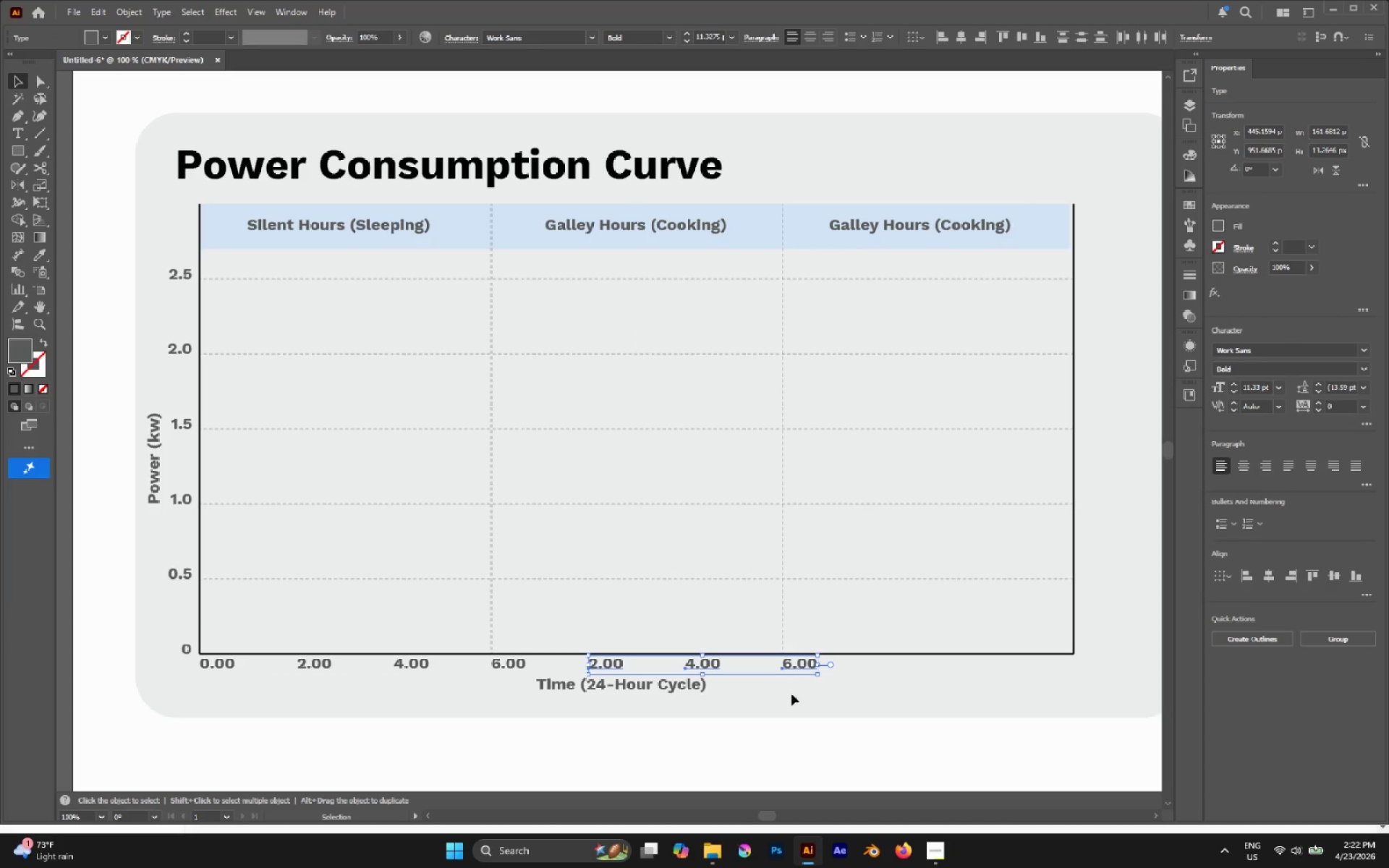 
left_click([791, 697])
 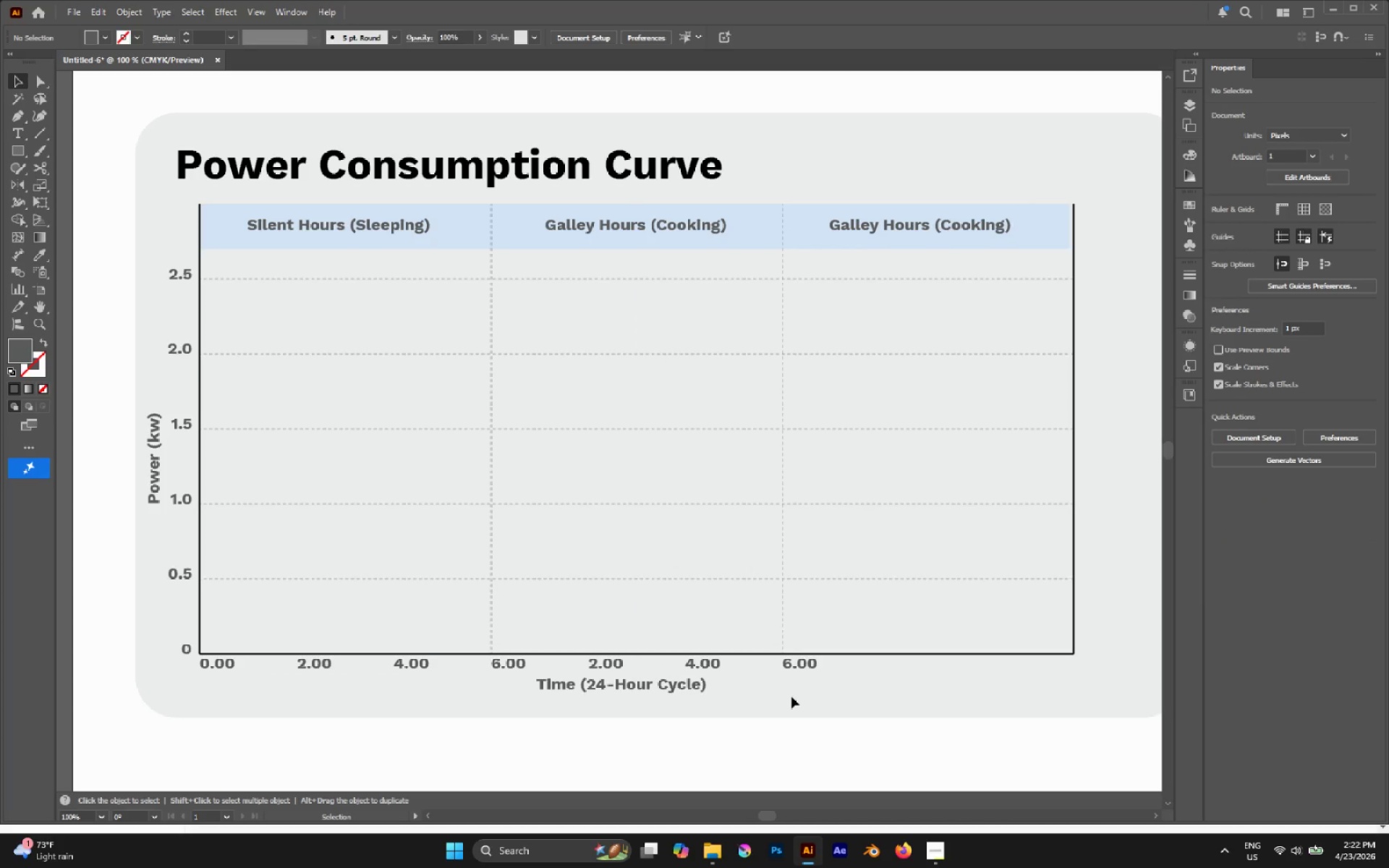 
key(T)
 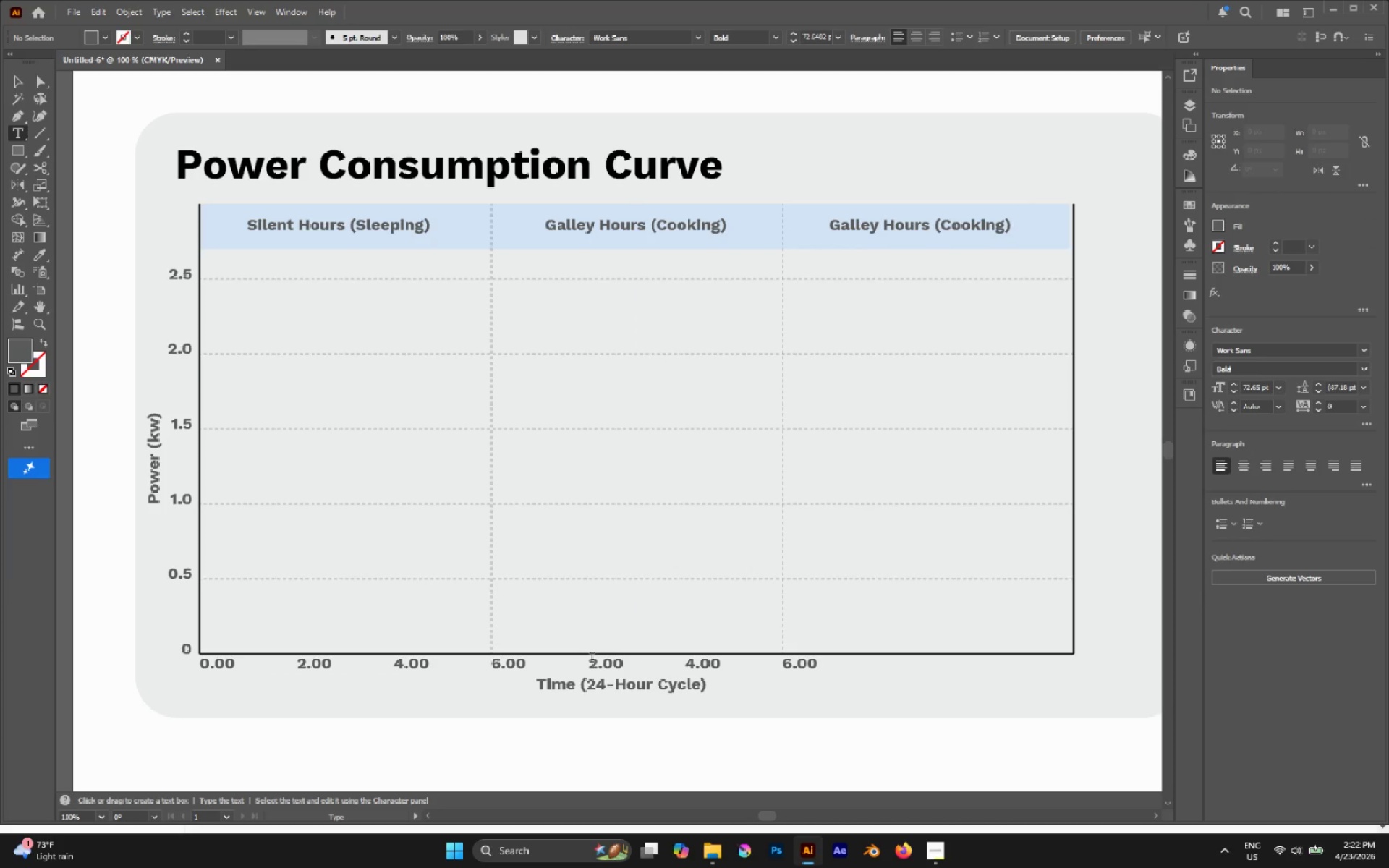 
left_click_drag(start_coordinate=[596, 662], to_coordinate=[588, 662])
 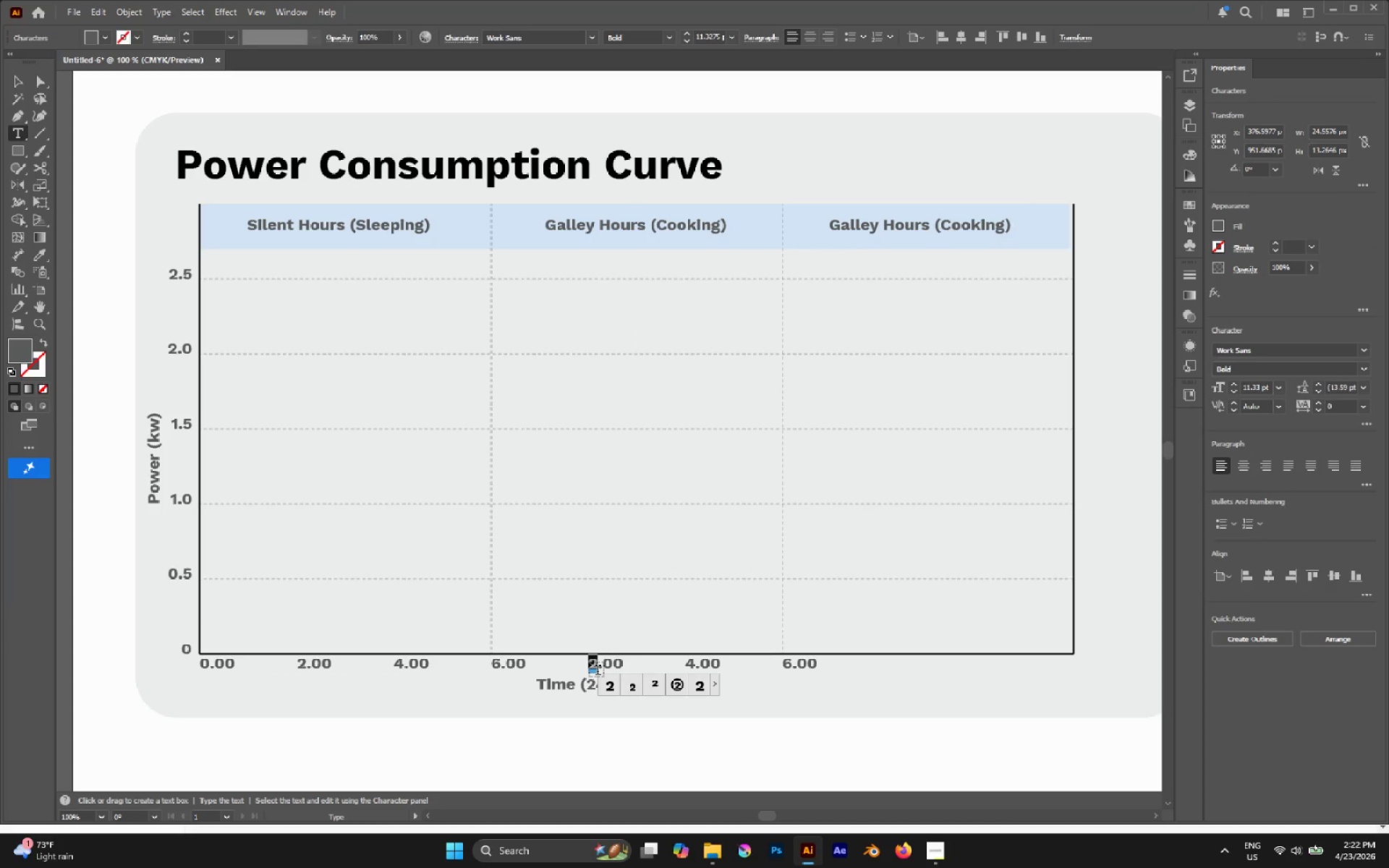 
key(8)
 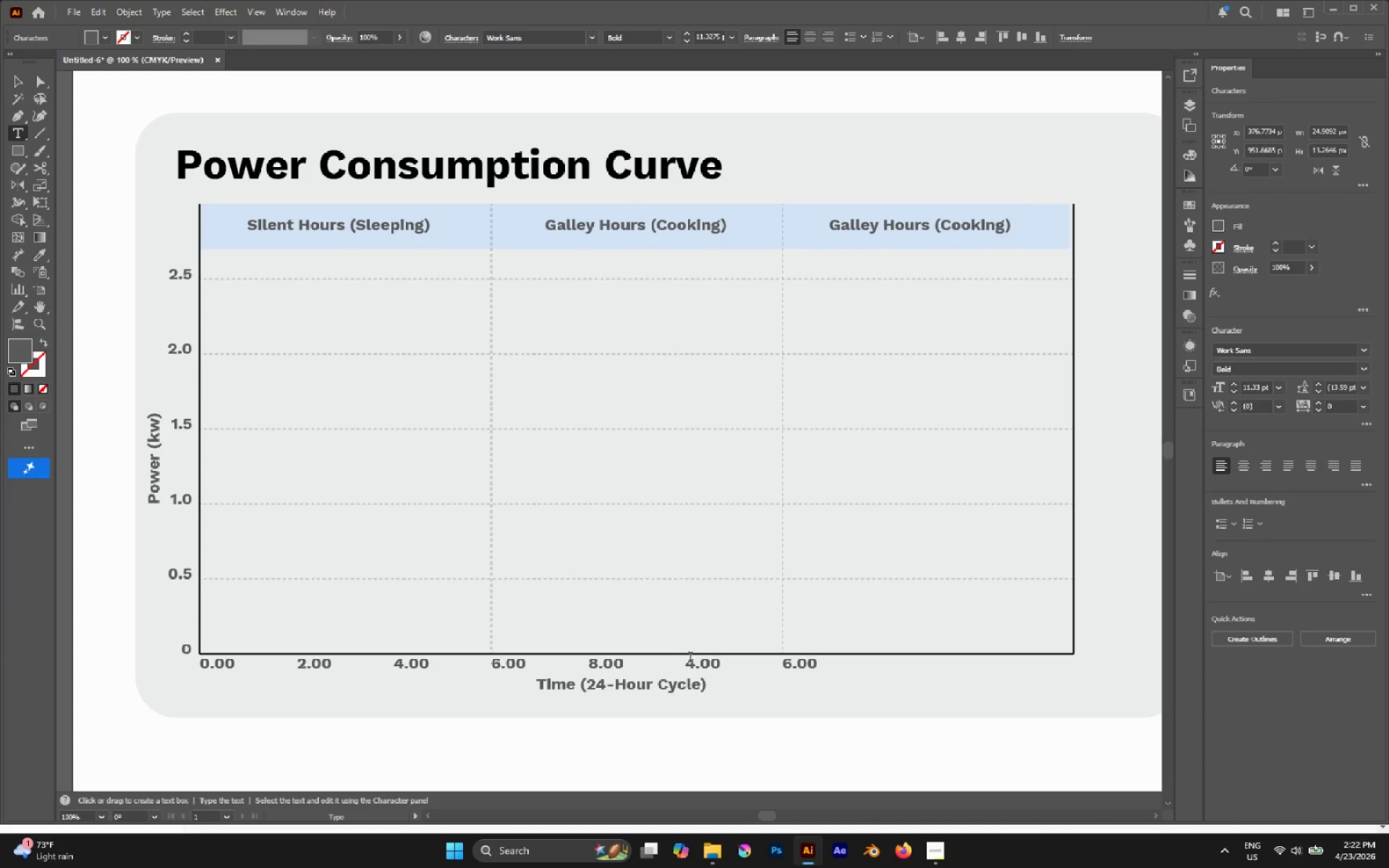 
left_click_drag(start_coordinate=[692, 658], to_coordinate=[687, 661])
 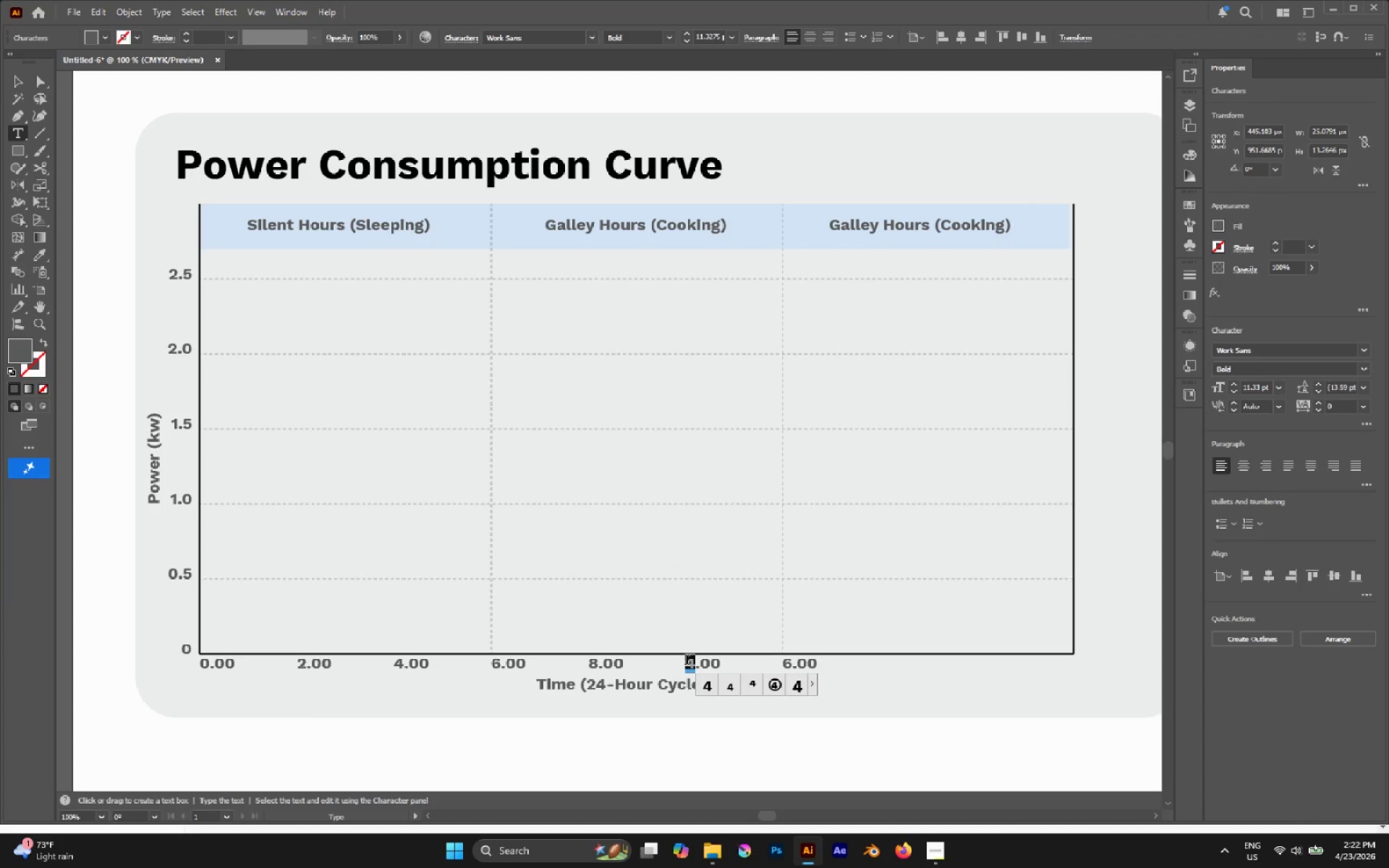 
key(9)
 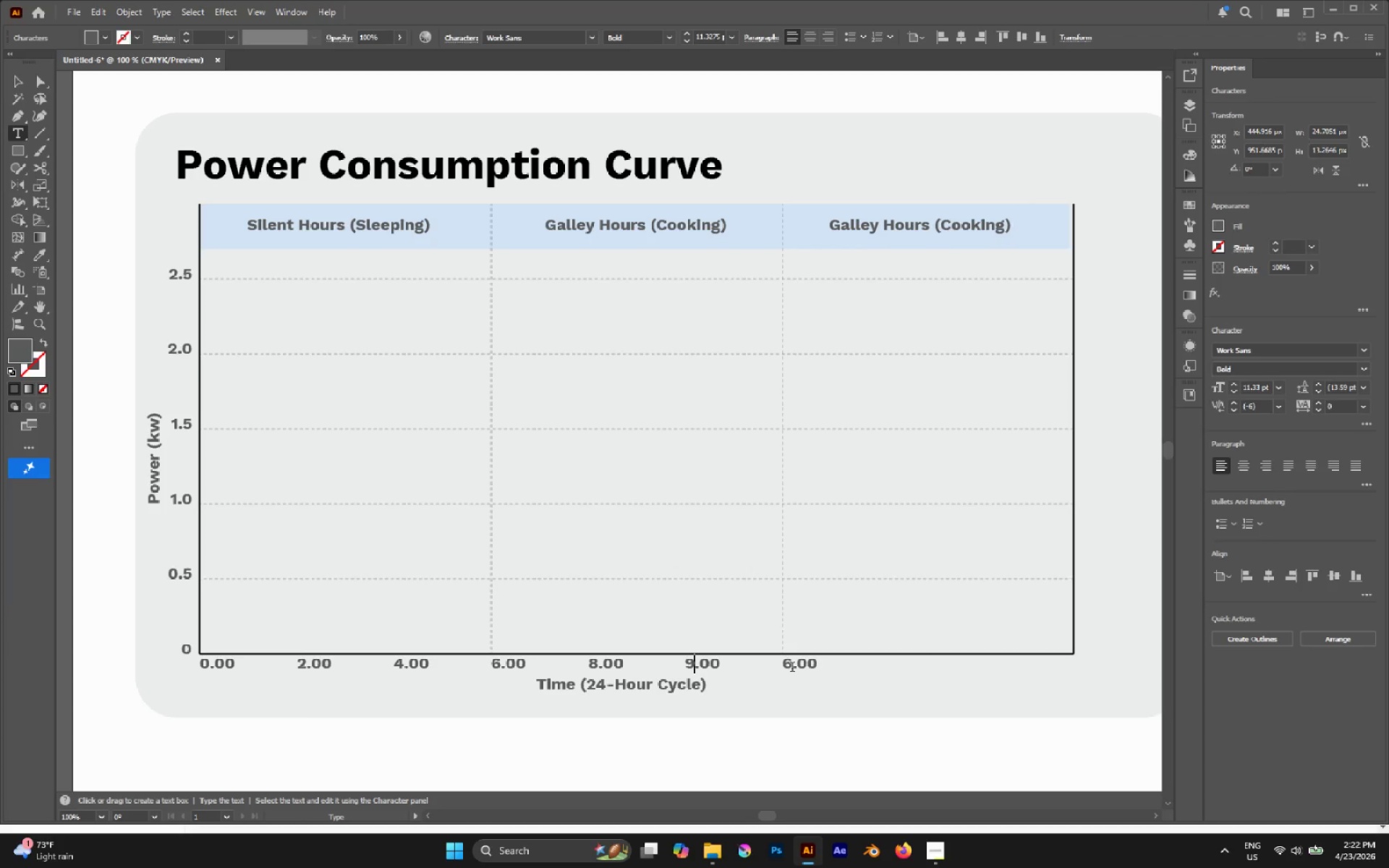 
left_click_drag(start_coordinate=[789, 664], to_coordinate=[781, 664])
 